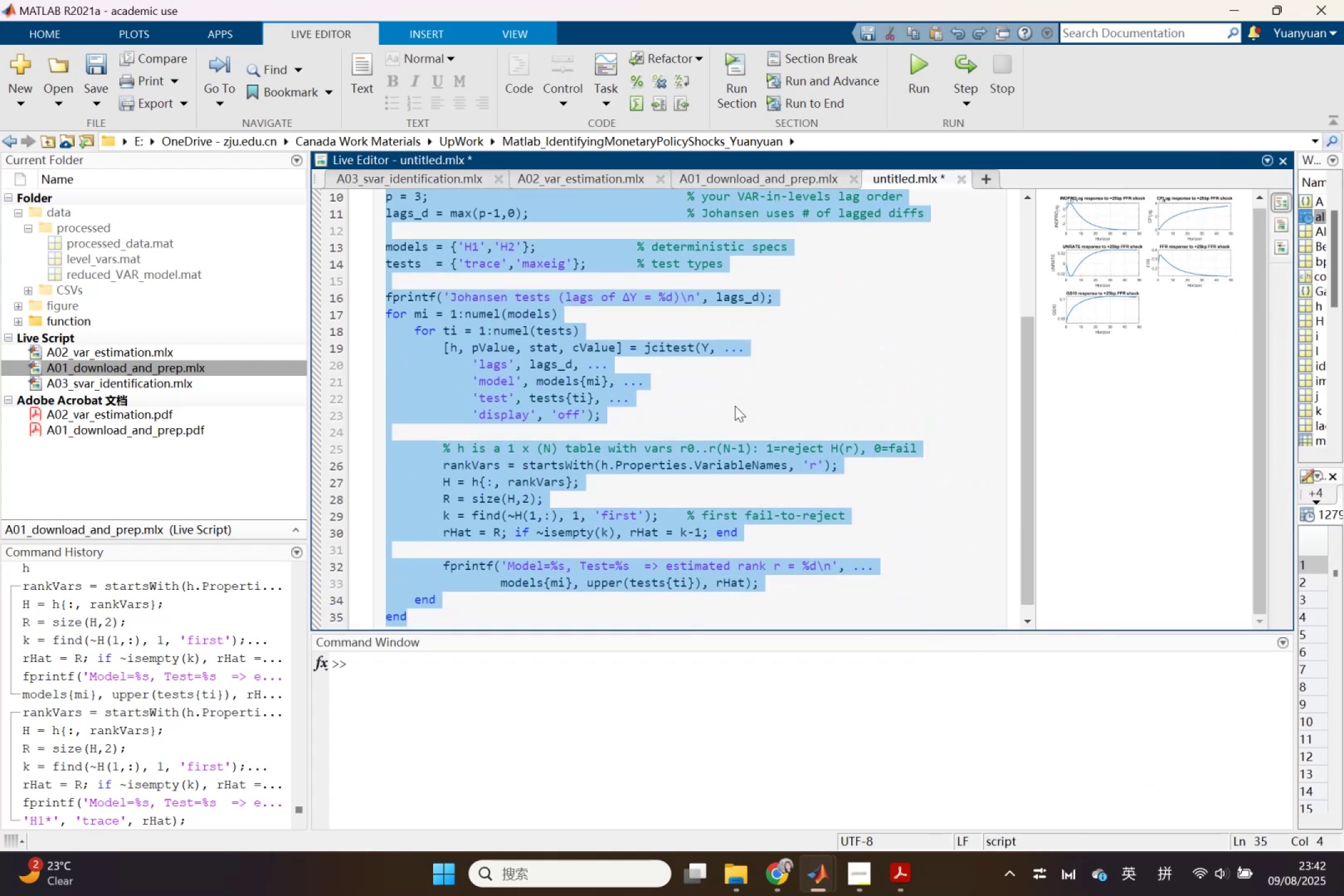 
scroll: coordinate [735, 406], scroll_direction: up, amount: 1.0
 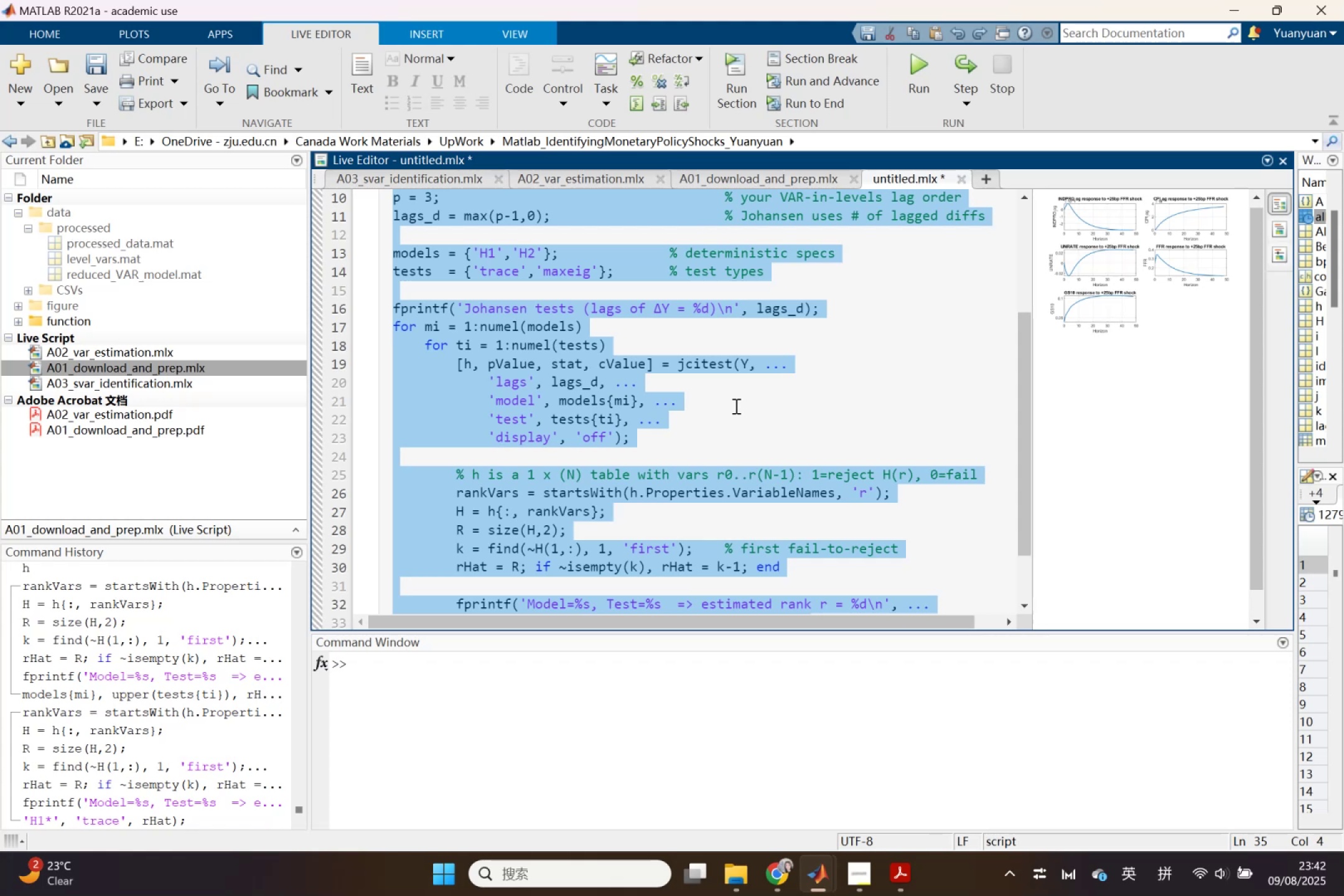 
scroll: coordinate [735, 406], scroll_direction: down, amount: 2.0
 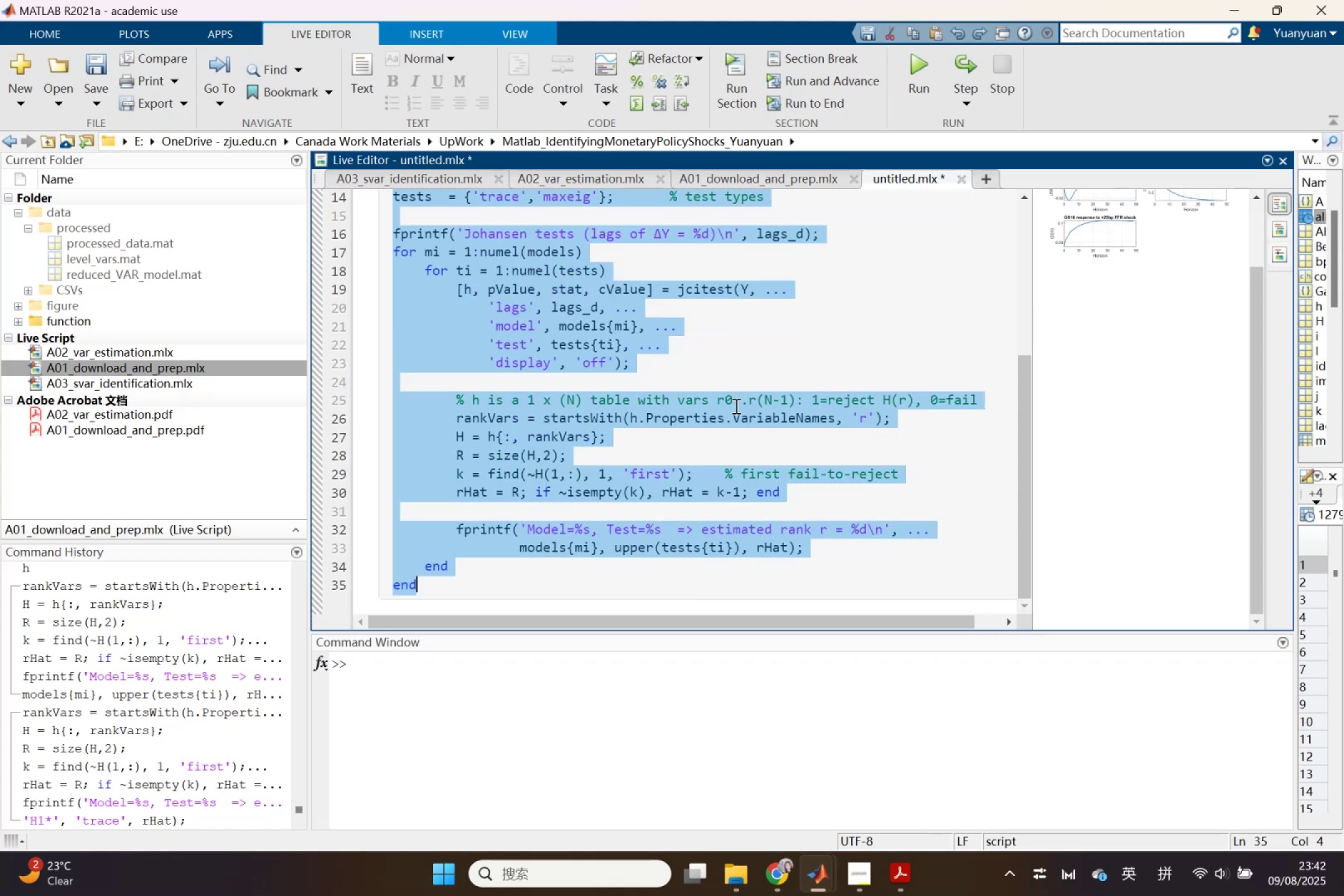 
scroll: coordinate [735, 406], scroll_direction: up, amount: 6.0
 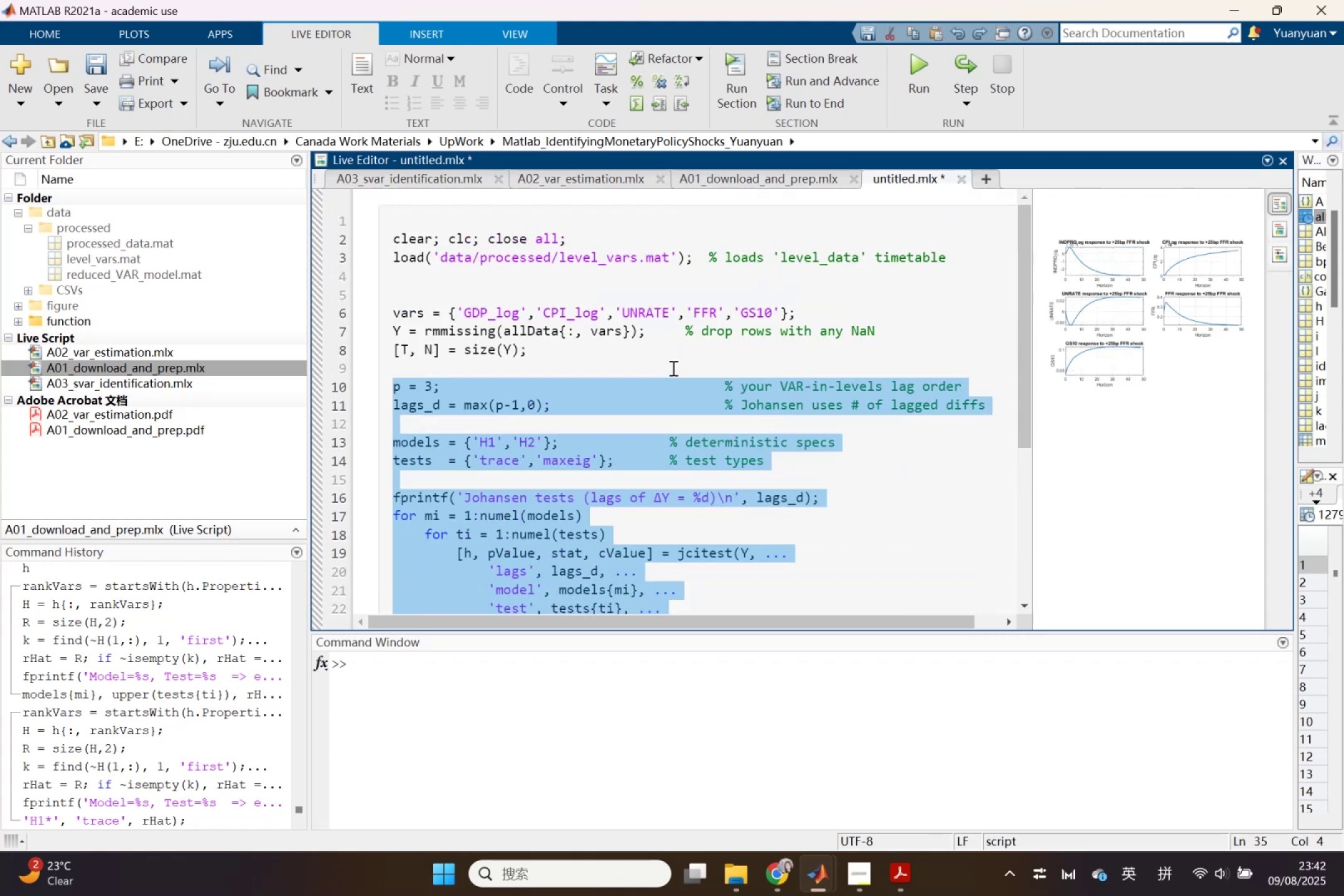 
left_click([638, 357])
 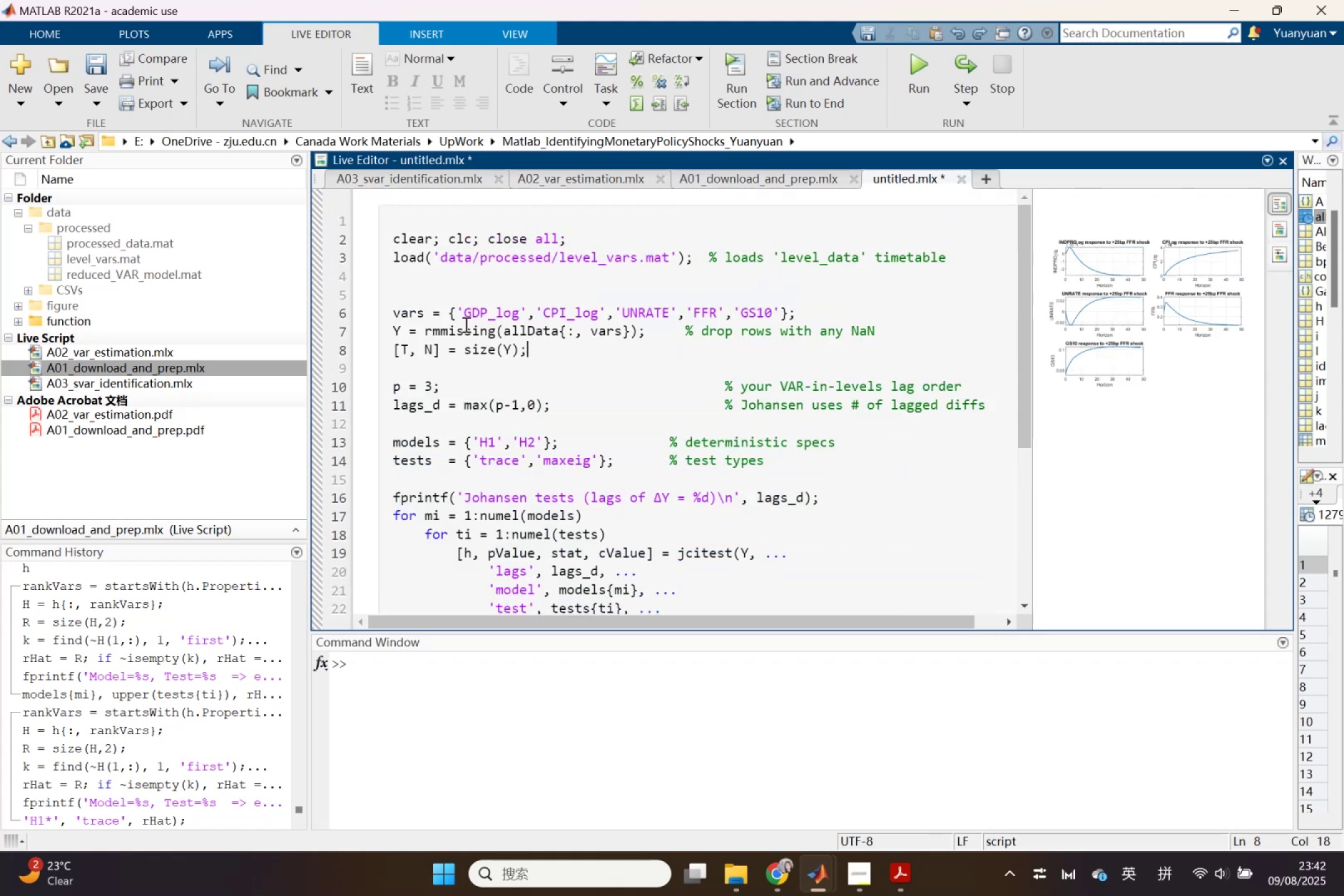 
left_click_drag(start_coordinate=[456, 313], to_coordinate=[525, 313])
 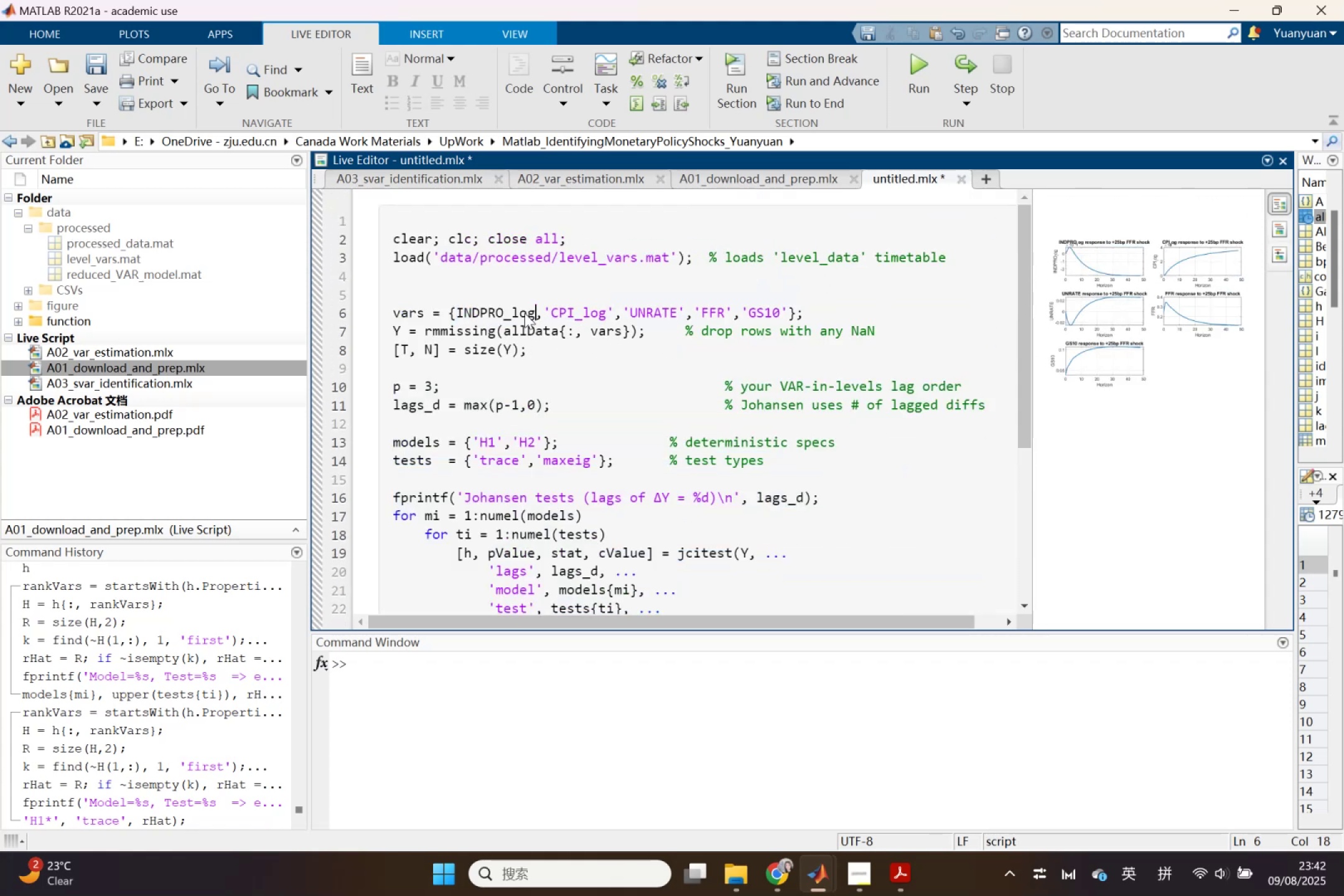 
key(Control+ControlLeft)
 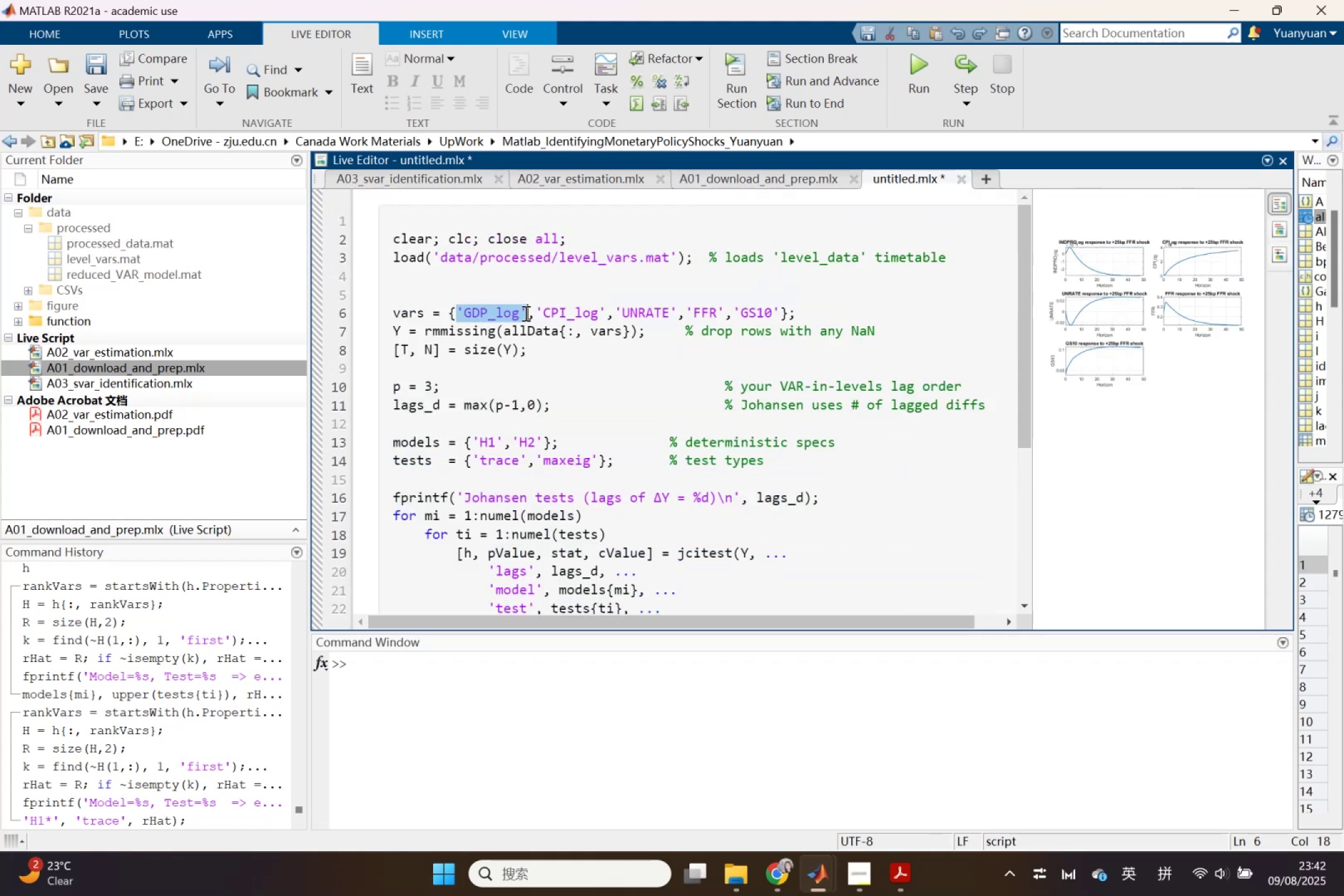 
key(Control+V)
 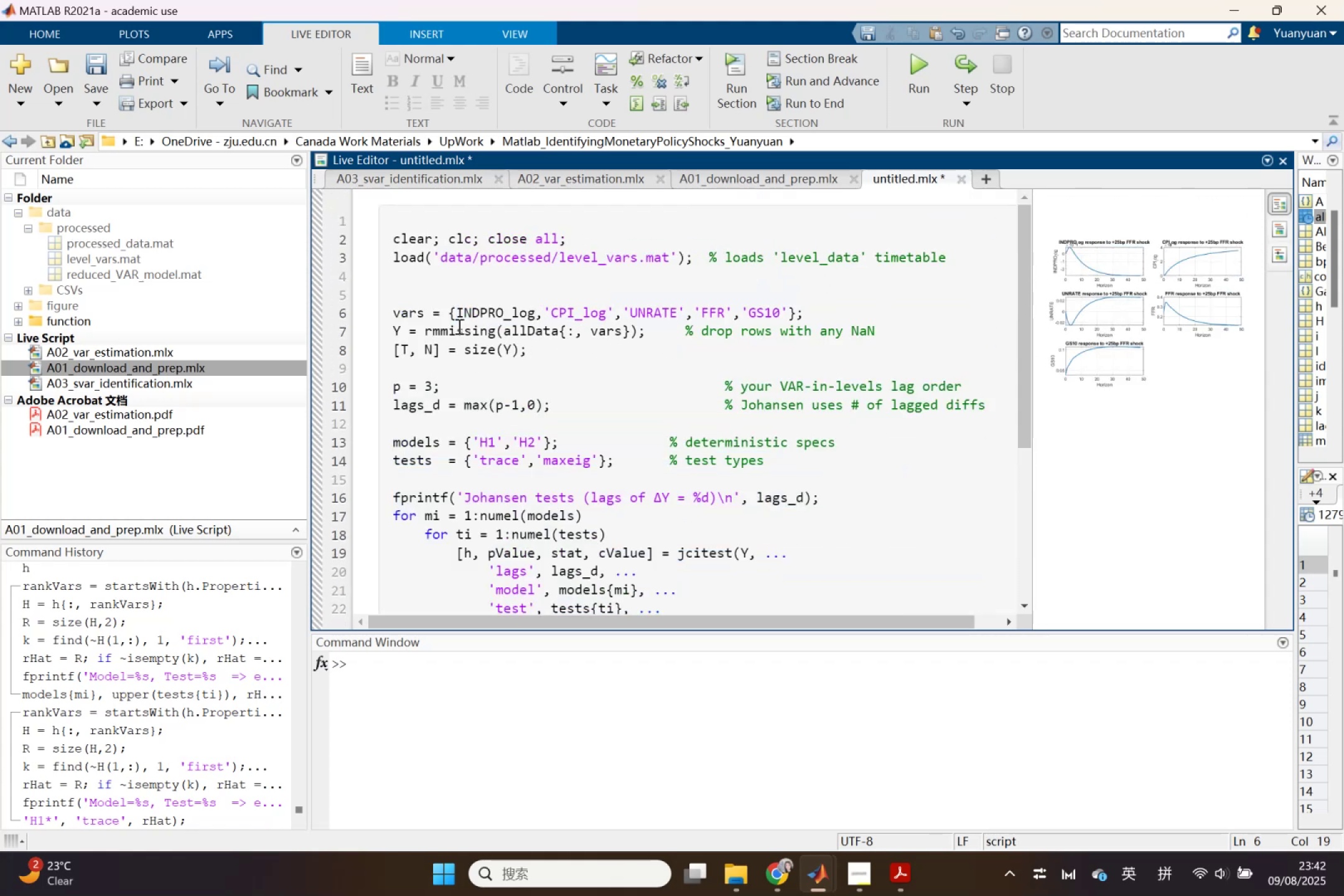 
key(Control+ControlLeft)
 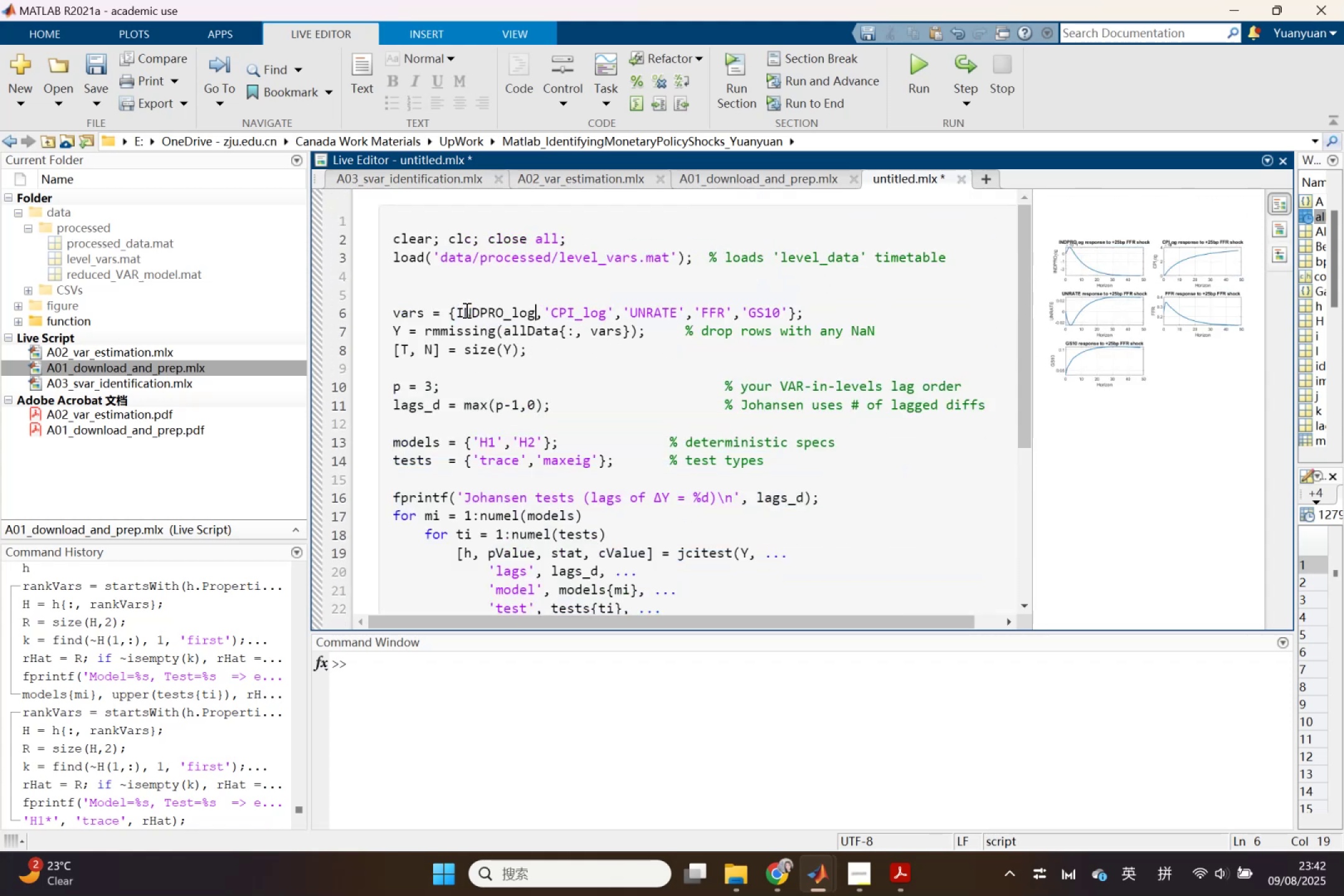 
key(Control+Z)
 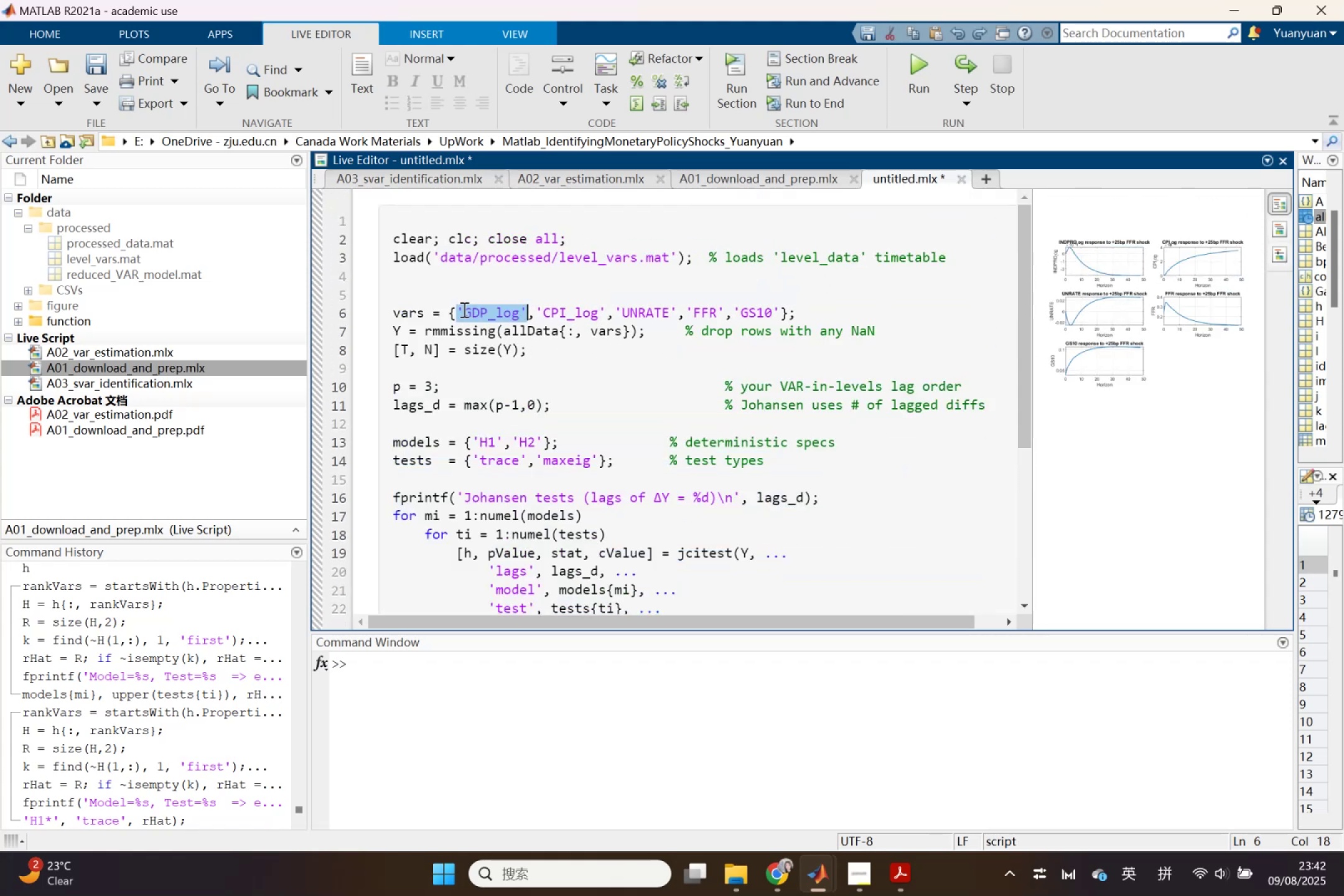 
left_click([463, 309])
 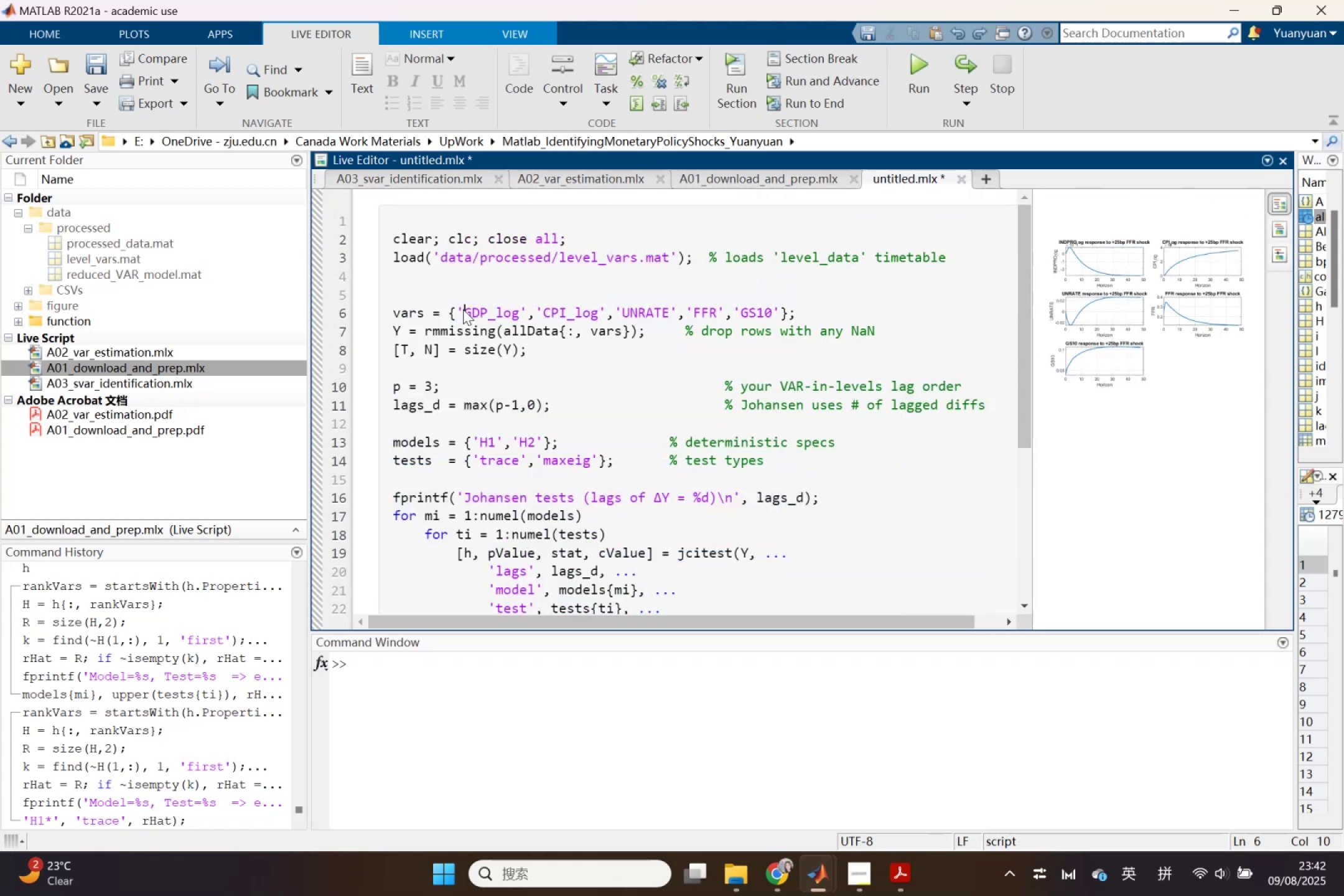 
left_click_drag(start_coordinate=[463, 309], to_coordinate=[517, 314])
 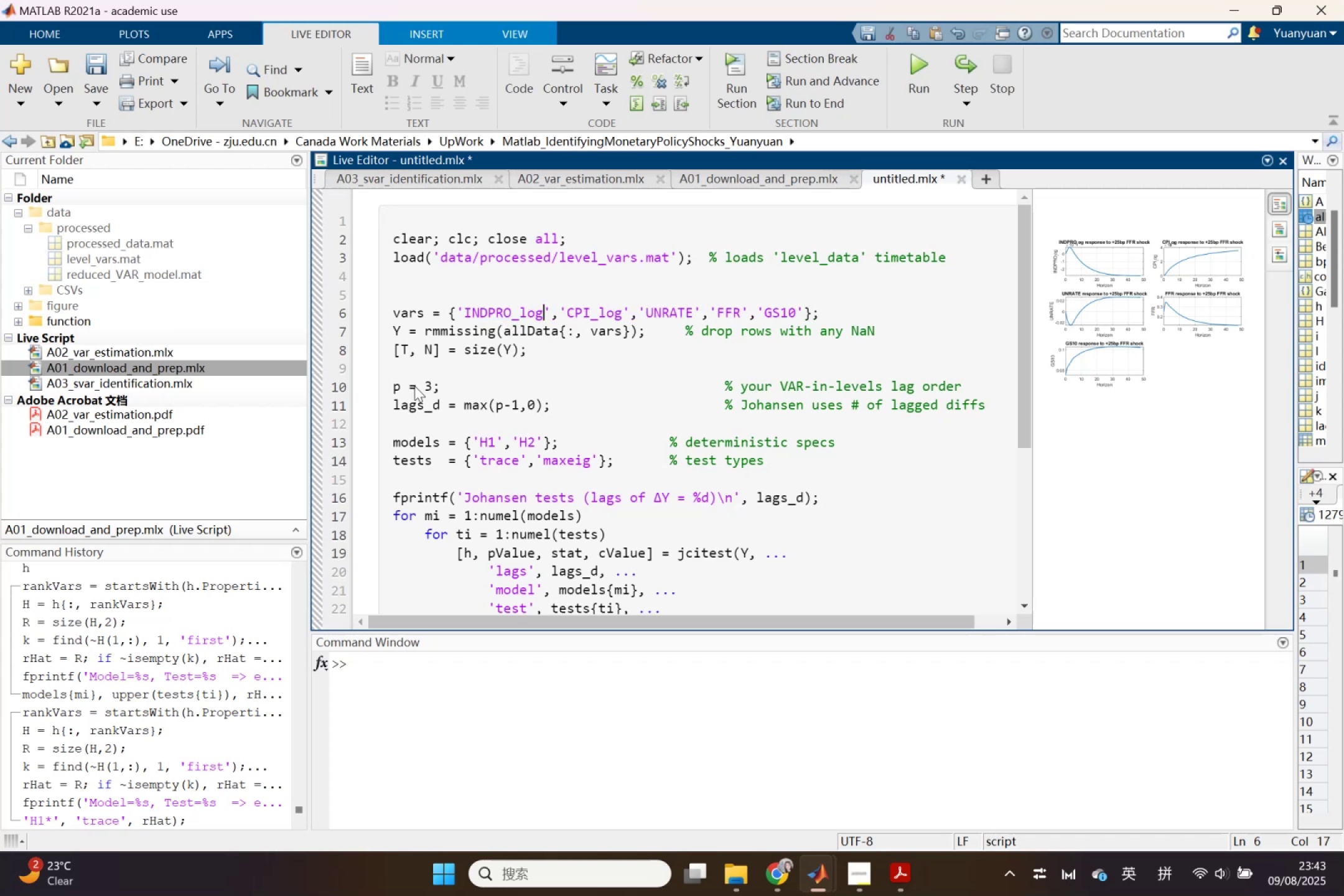 
key(Control+V)
 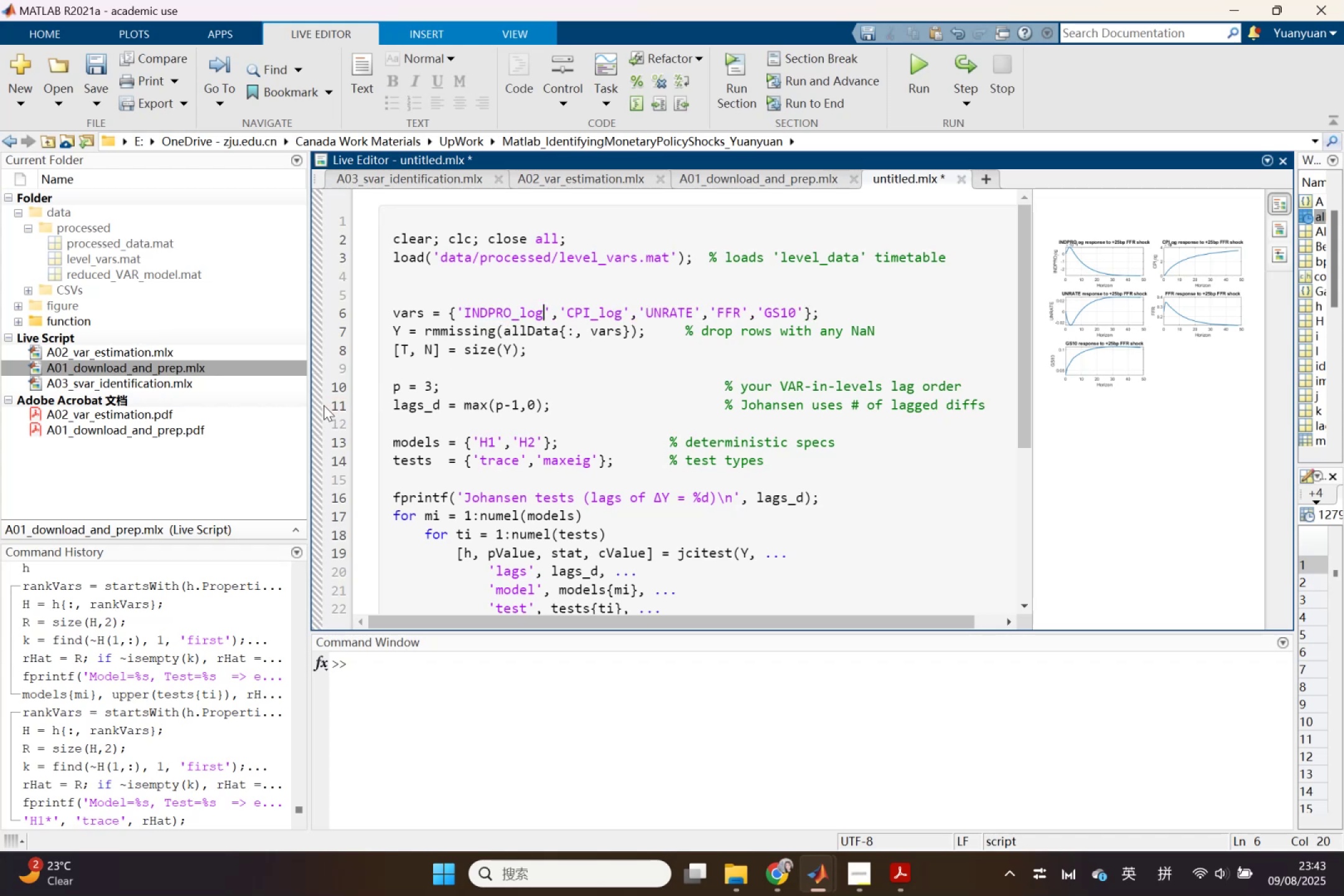 
left_click([317, 406])
 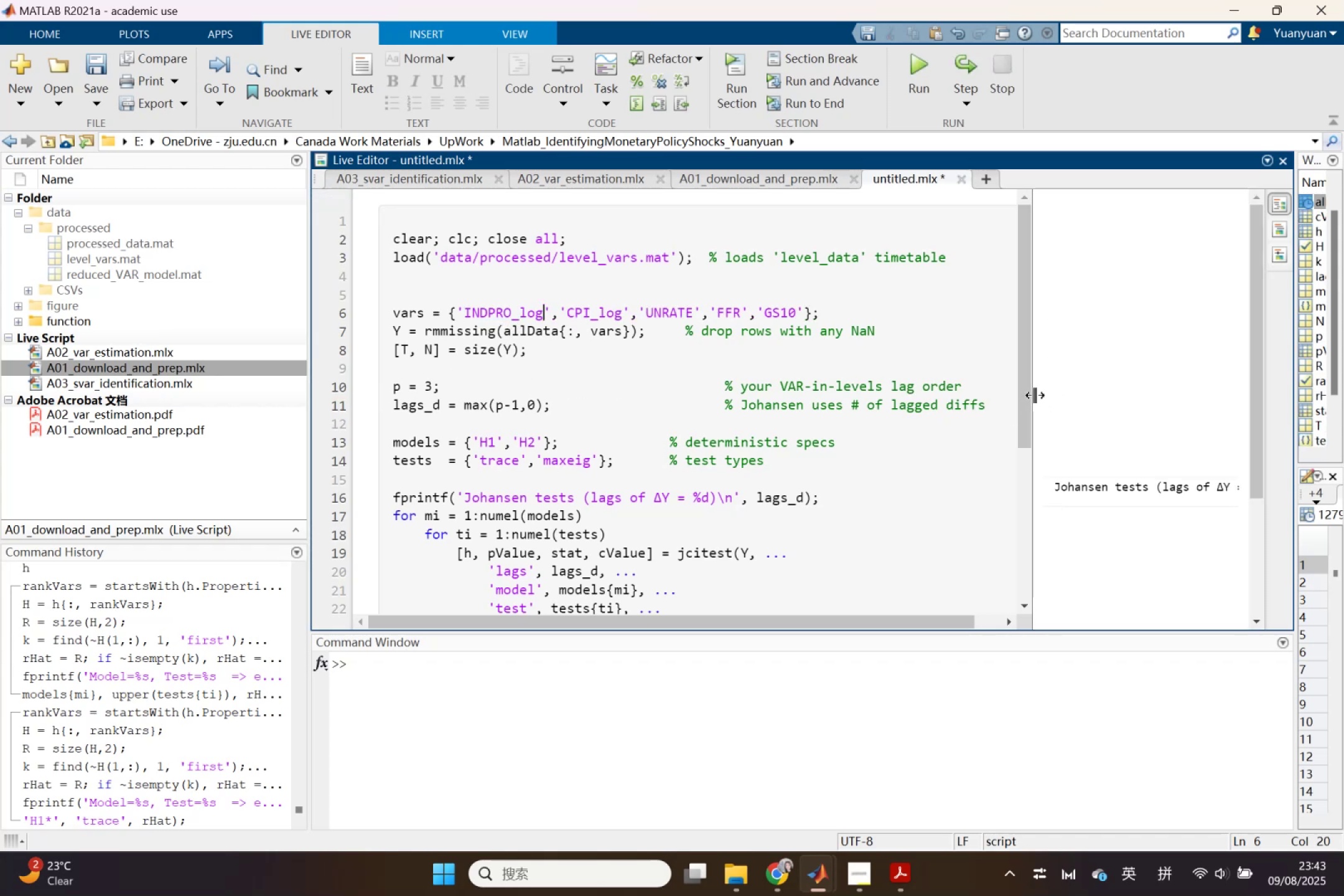 
left_click_drag(start_coordinate=[1031, 394], to_coordinate=[856, 403])
 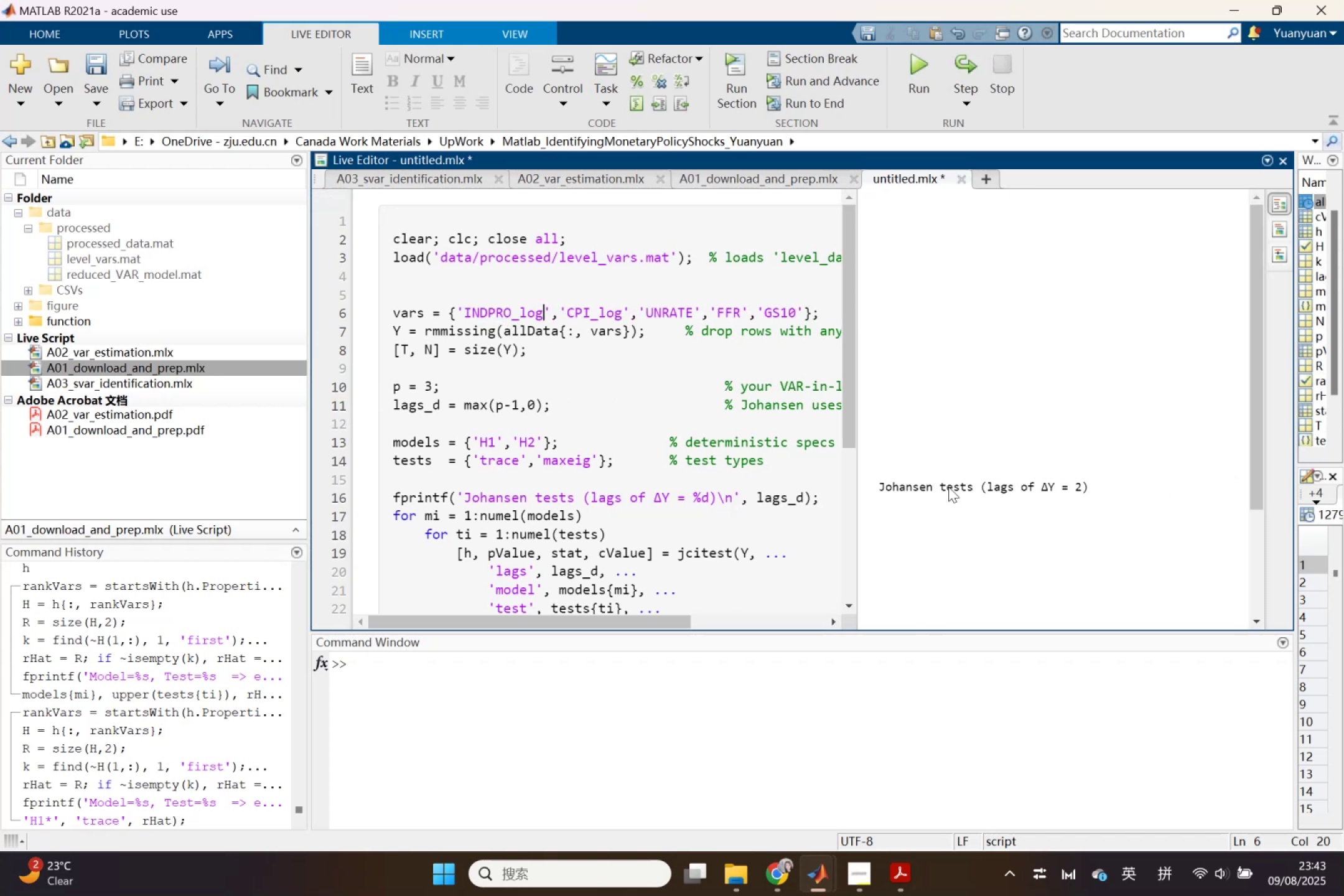 
scroll: coordinate [956, 495], scroll_direction: down, amount: 3.0
 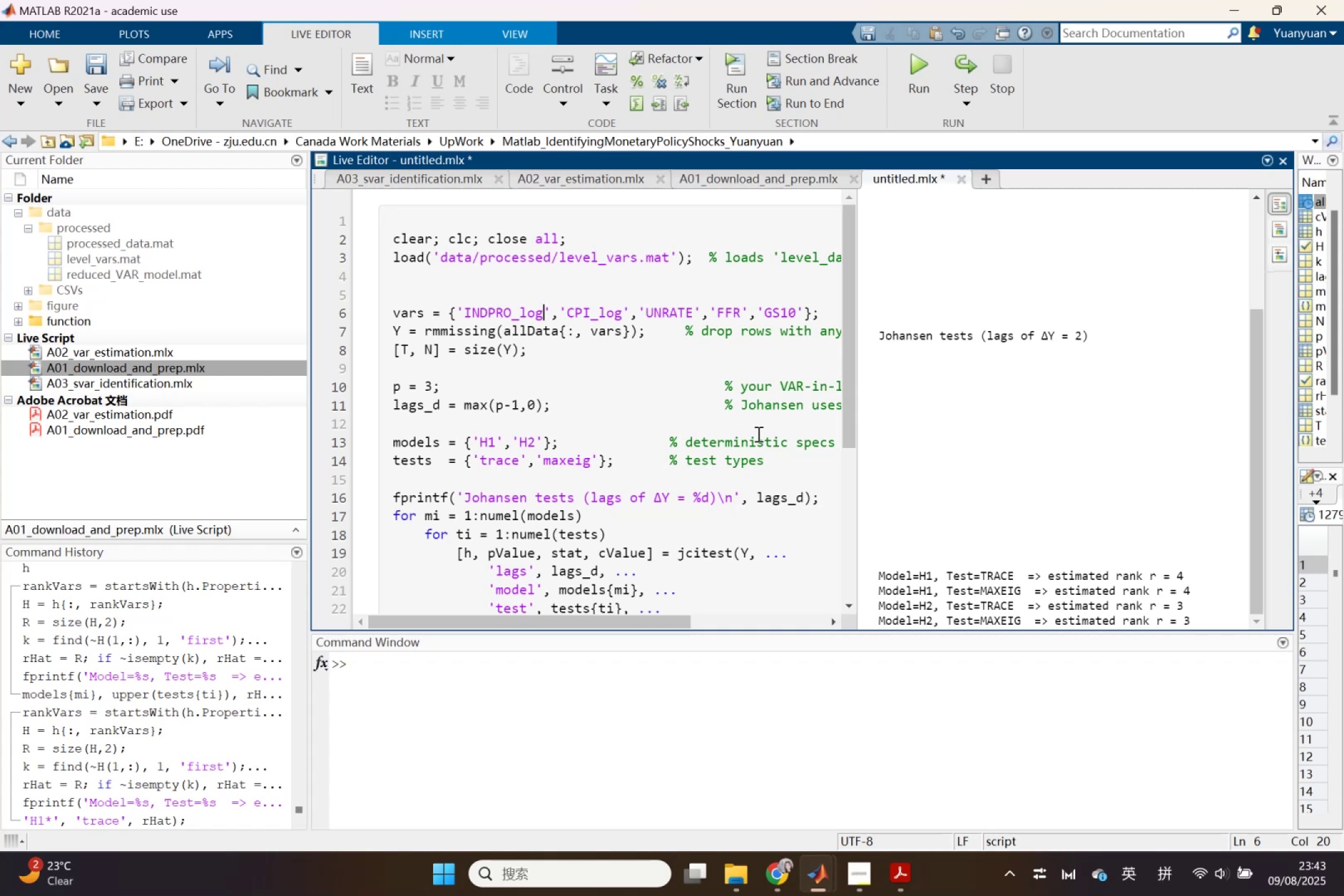 
left_click([615, 397])
 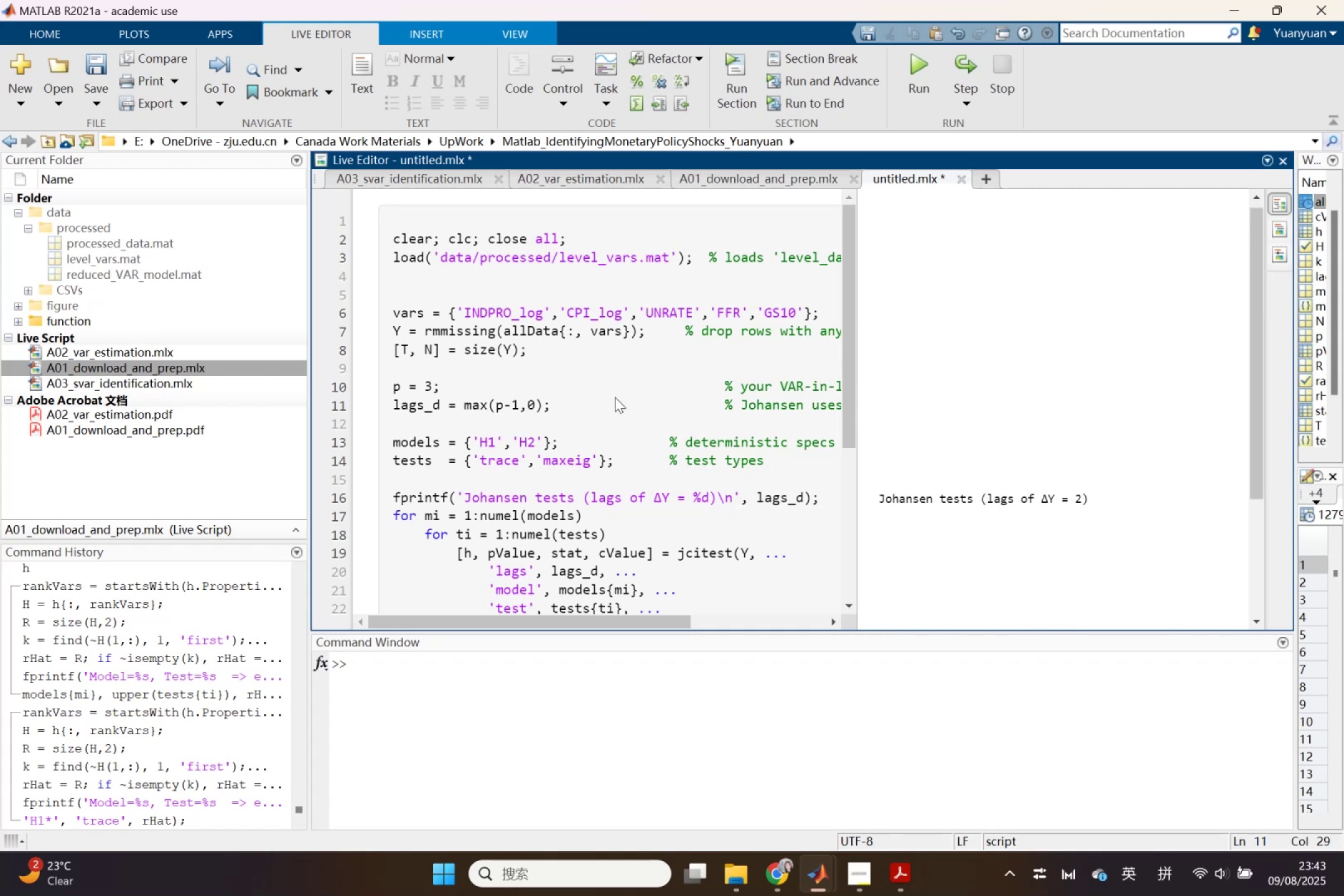 
scroll: coordinate [615, 397], scroll_direction: up, amount: 1.0
 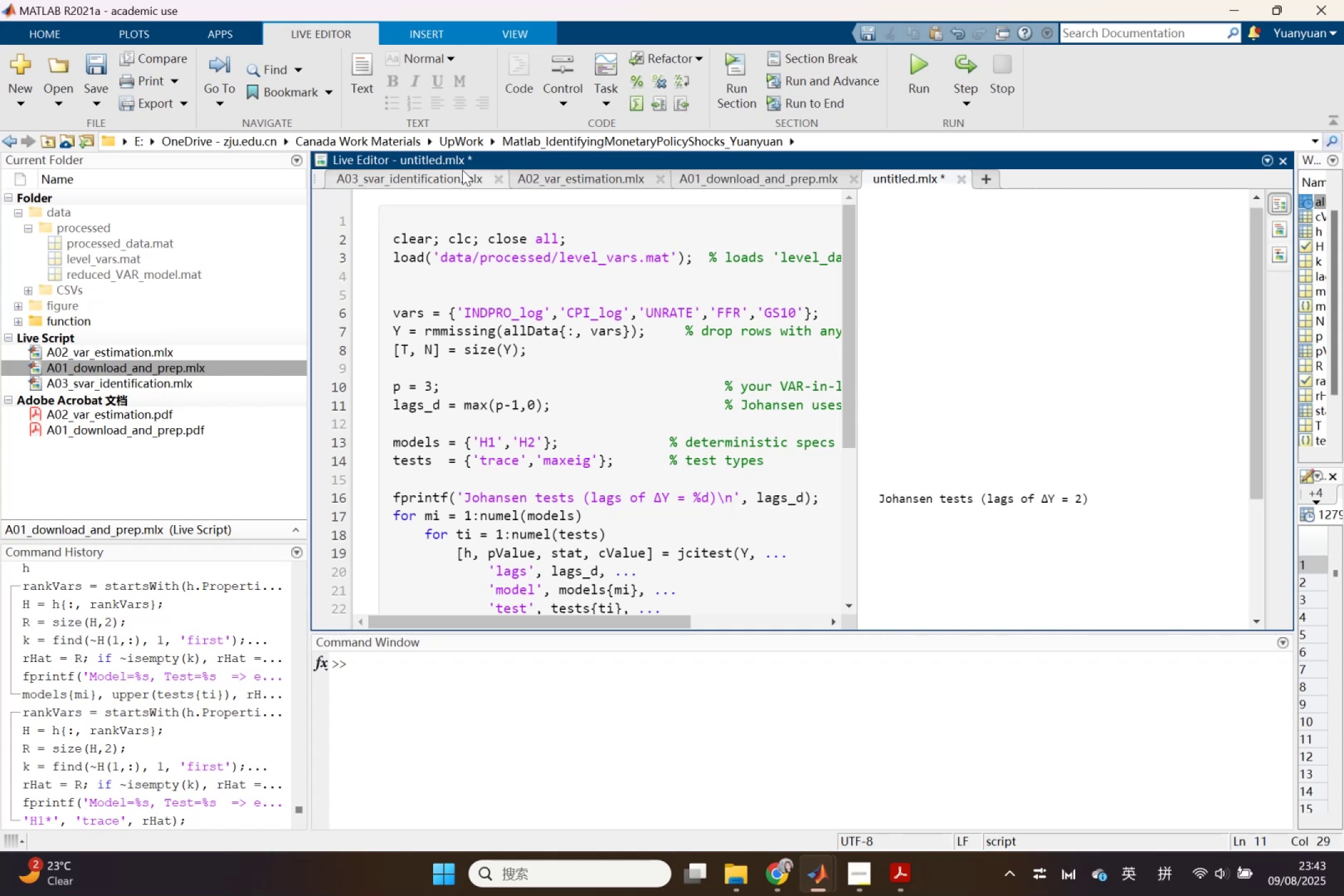 
left_click([462, 175])
 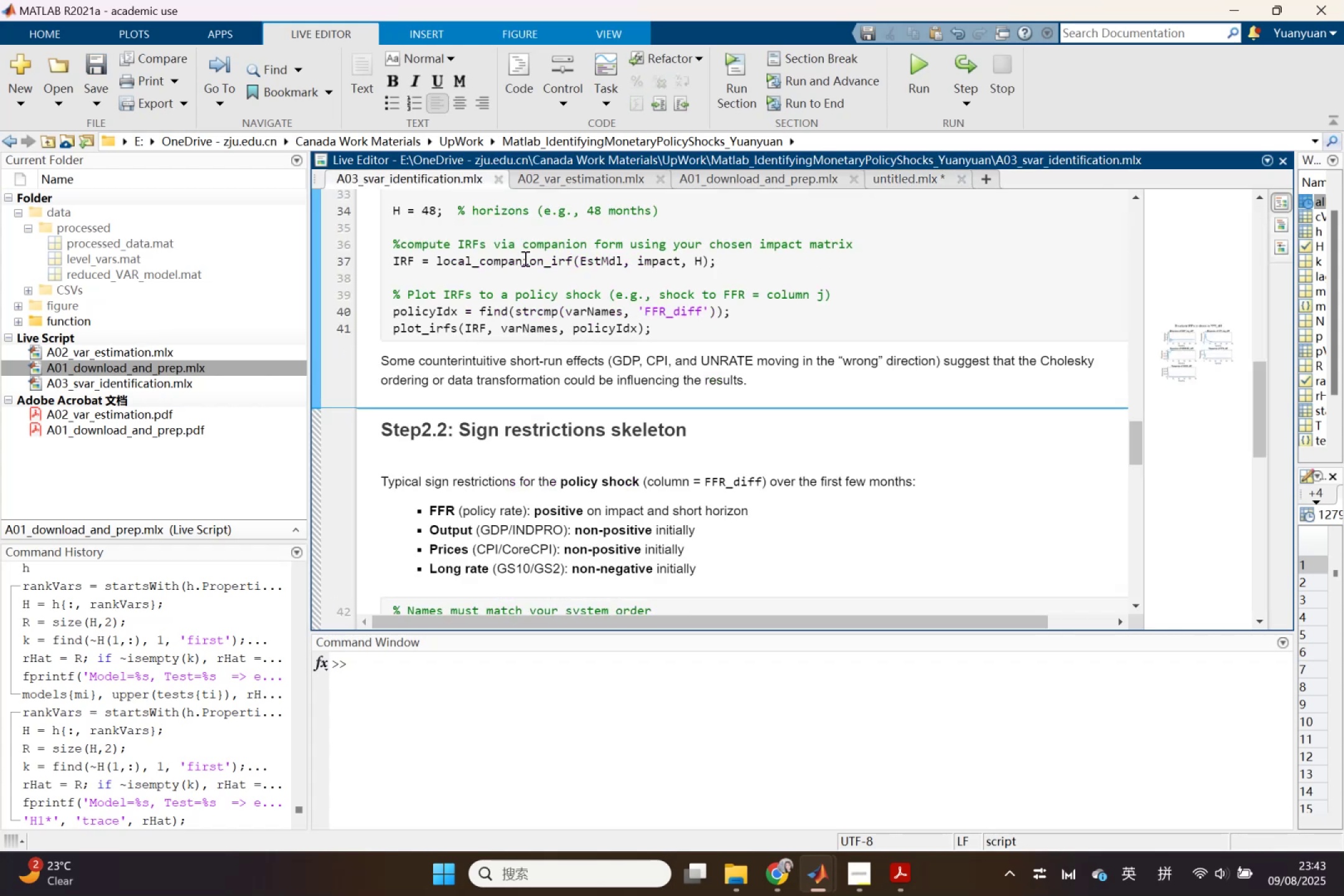 
scroll: coordinate [599, 404], scroll_direction: up, amount: 11.0
 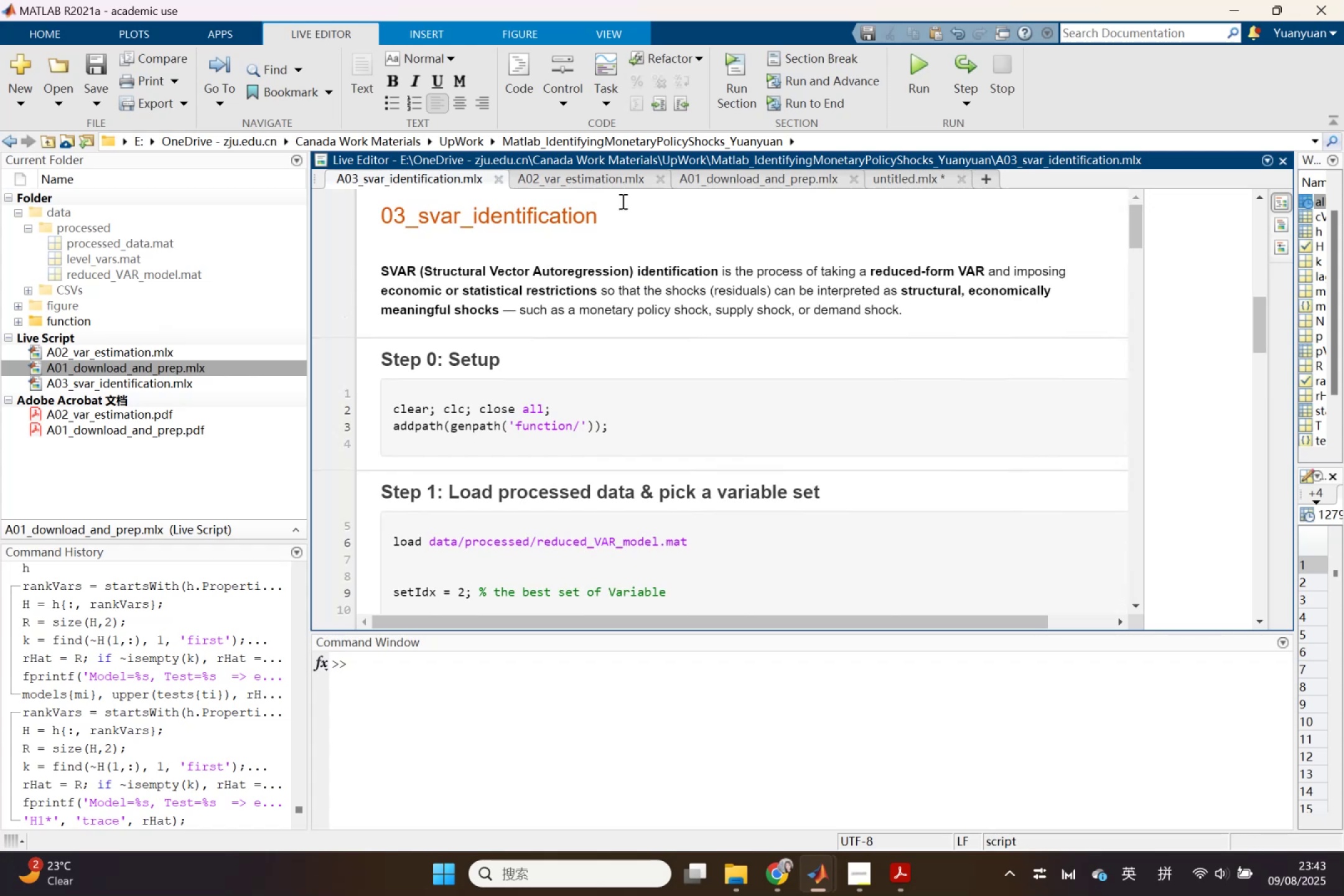 
left_click([607, 188])
 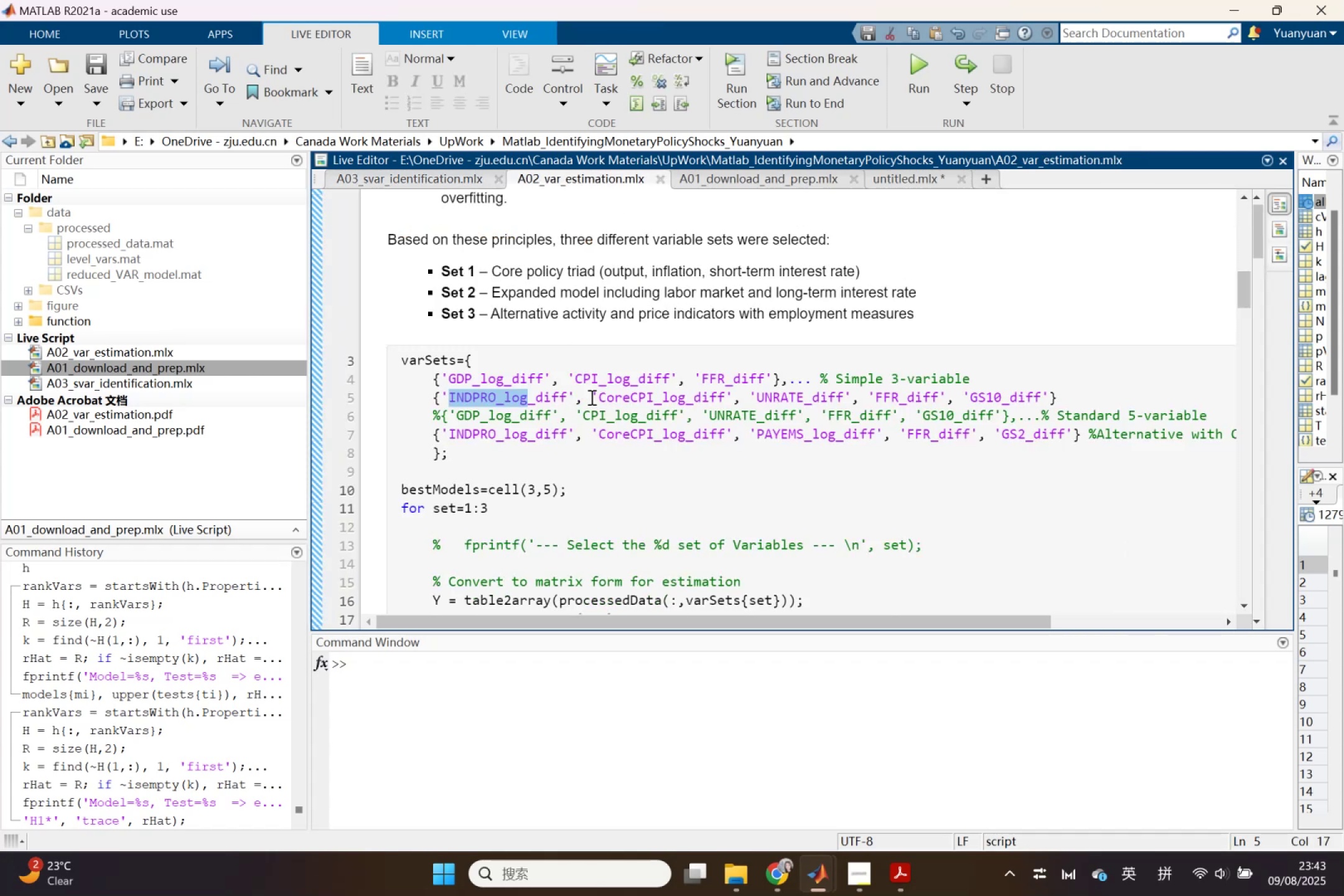 
left_click_drag(start_coordinate=[599, 397], to_coordinate=[651, 404])
 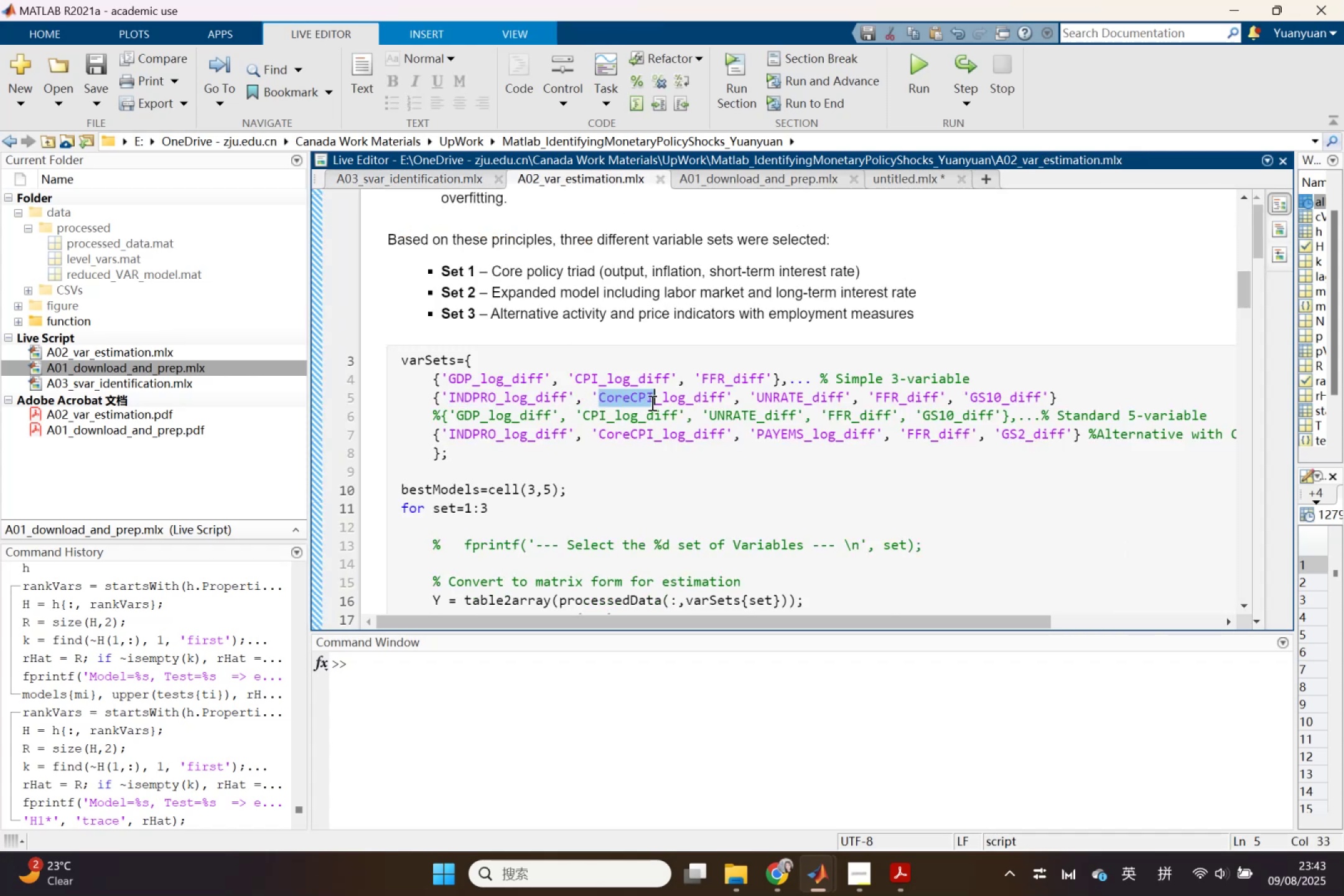 
key(Control+C)
 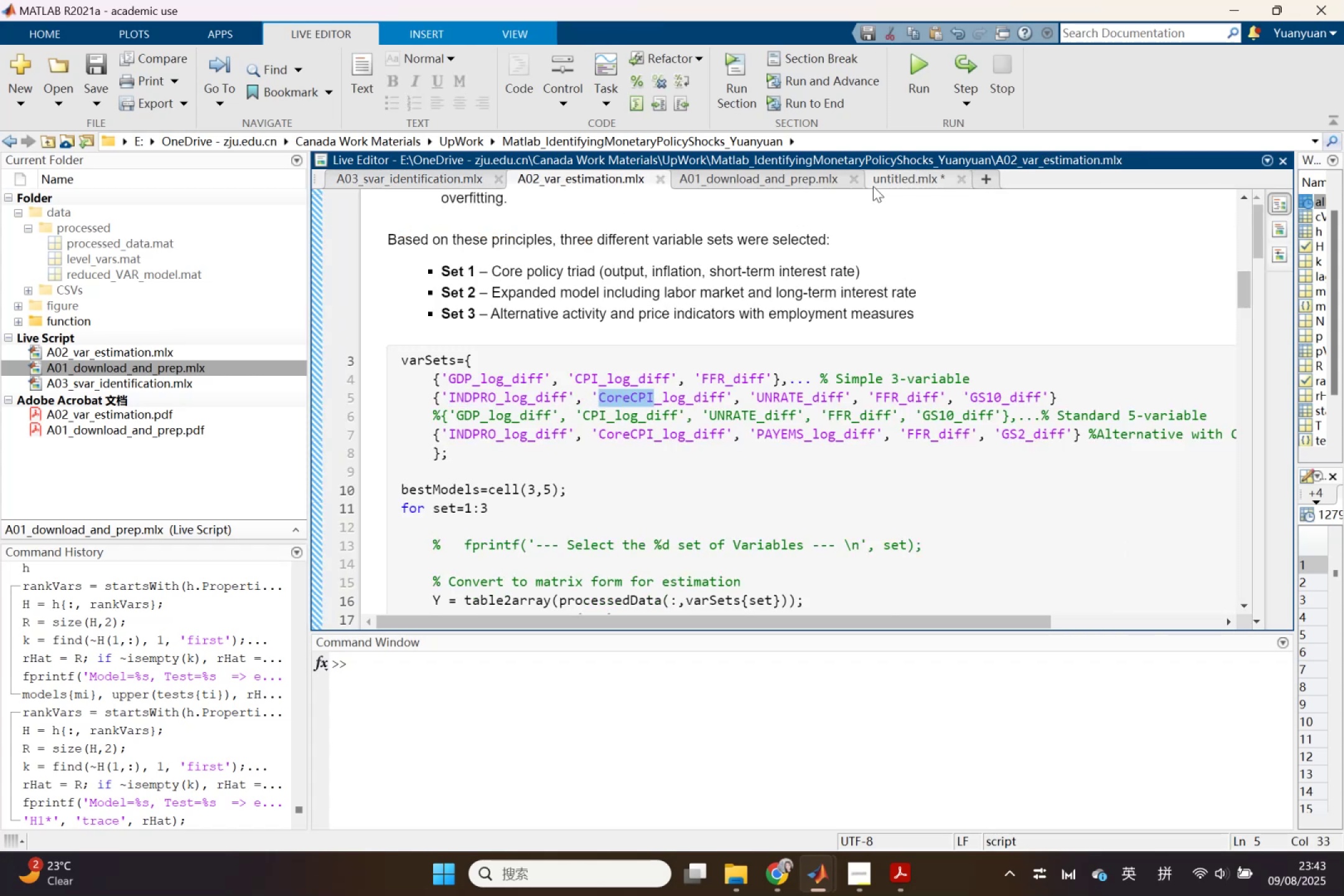 
left_click([875, 185])
 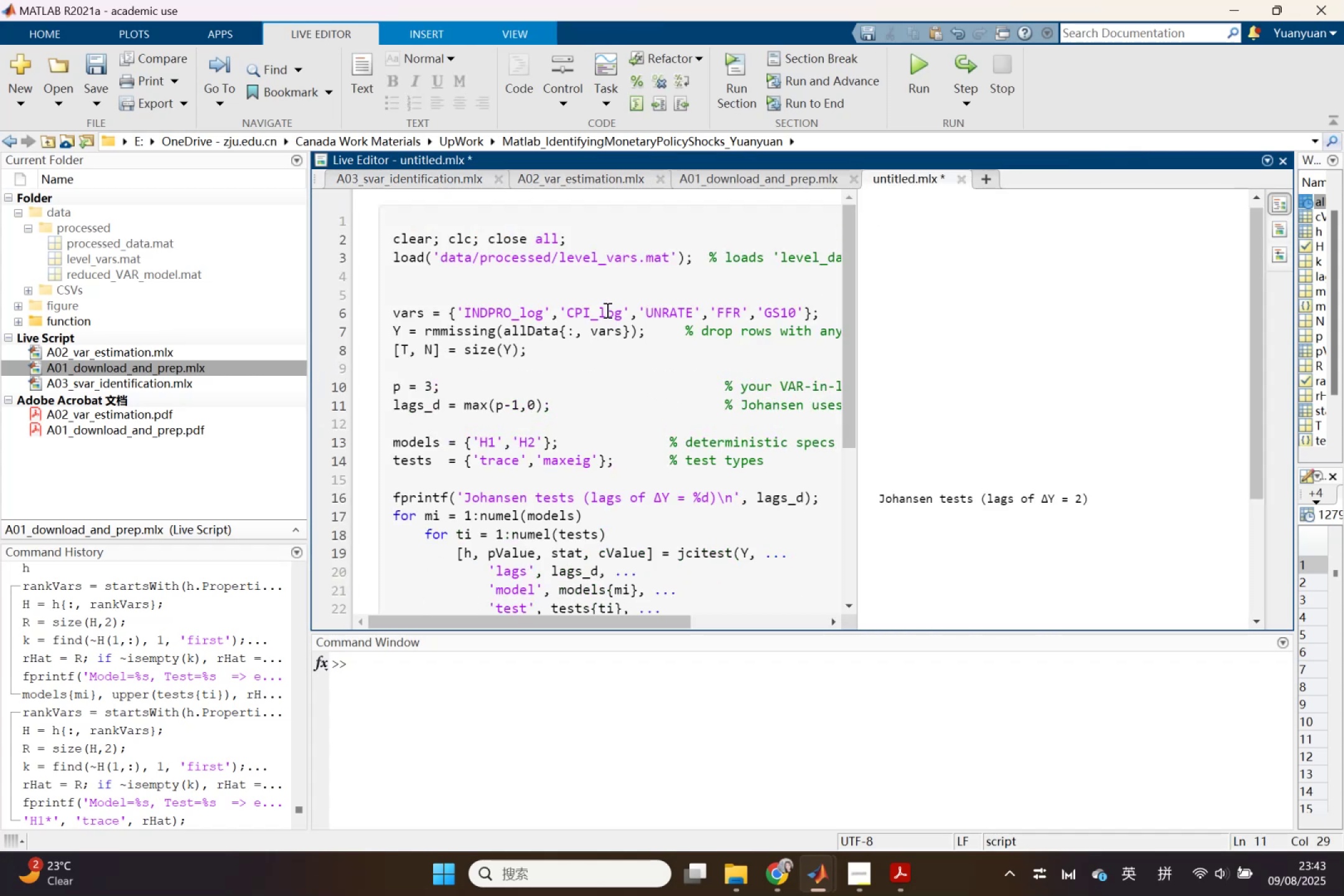 
double_click([606, 310])
 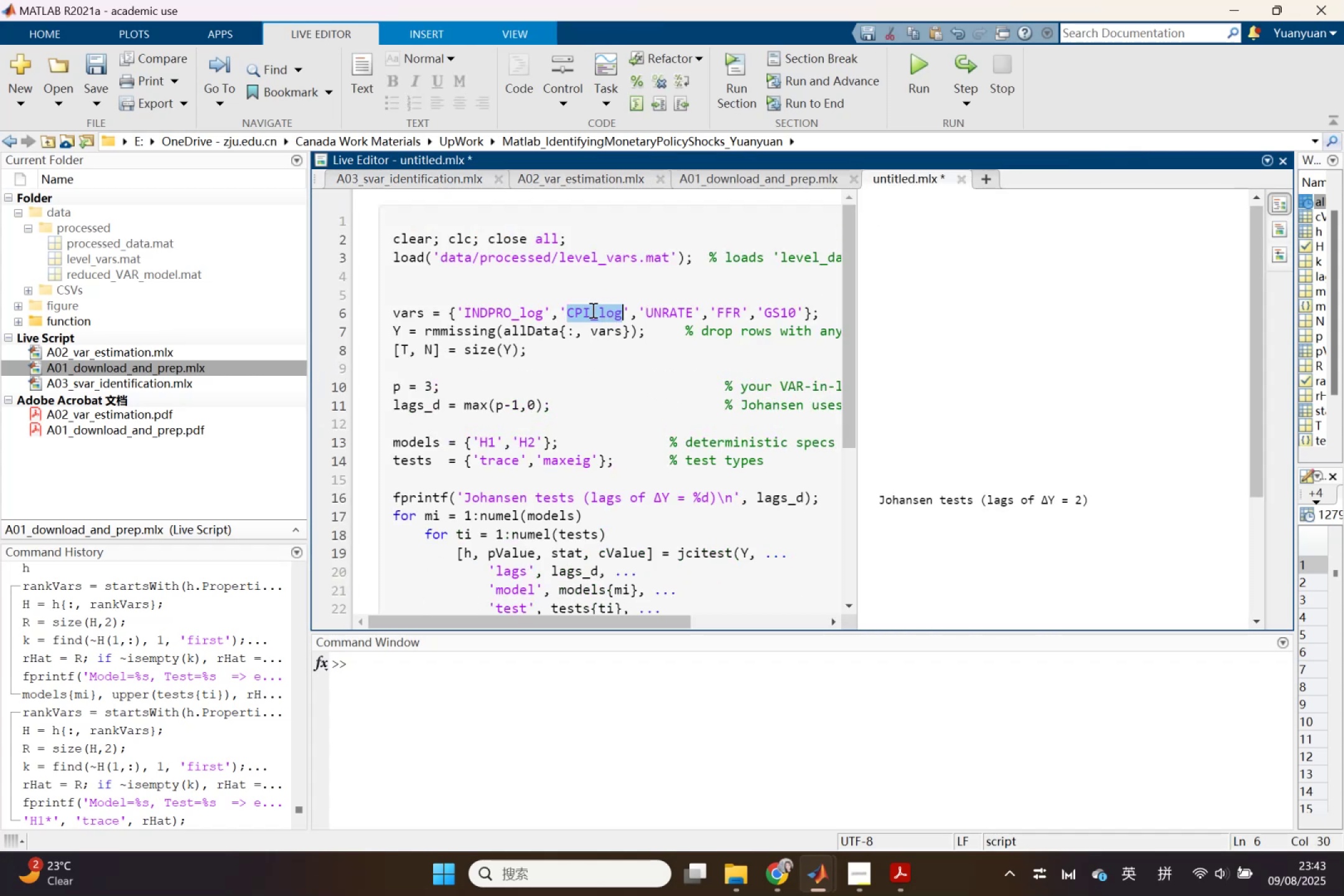 
key(Control+V)
 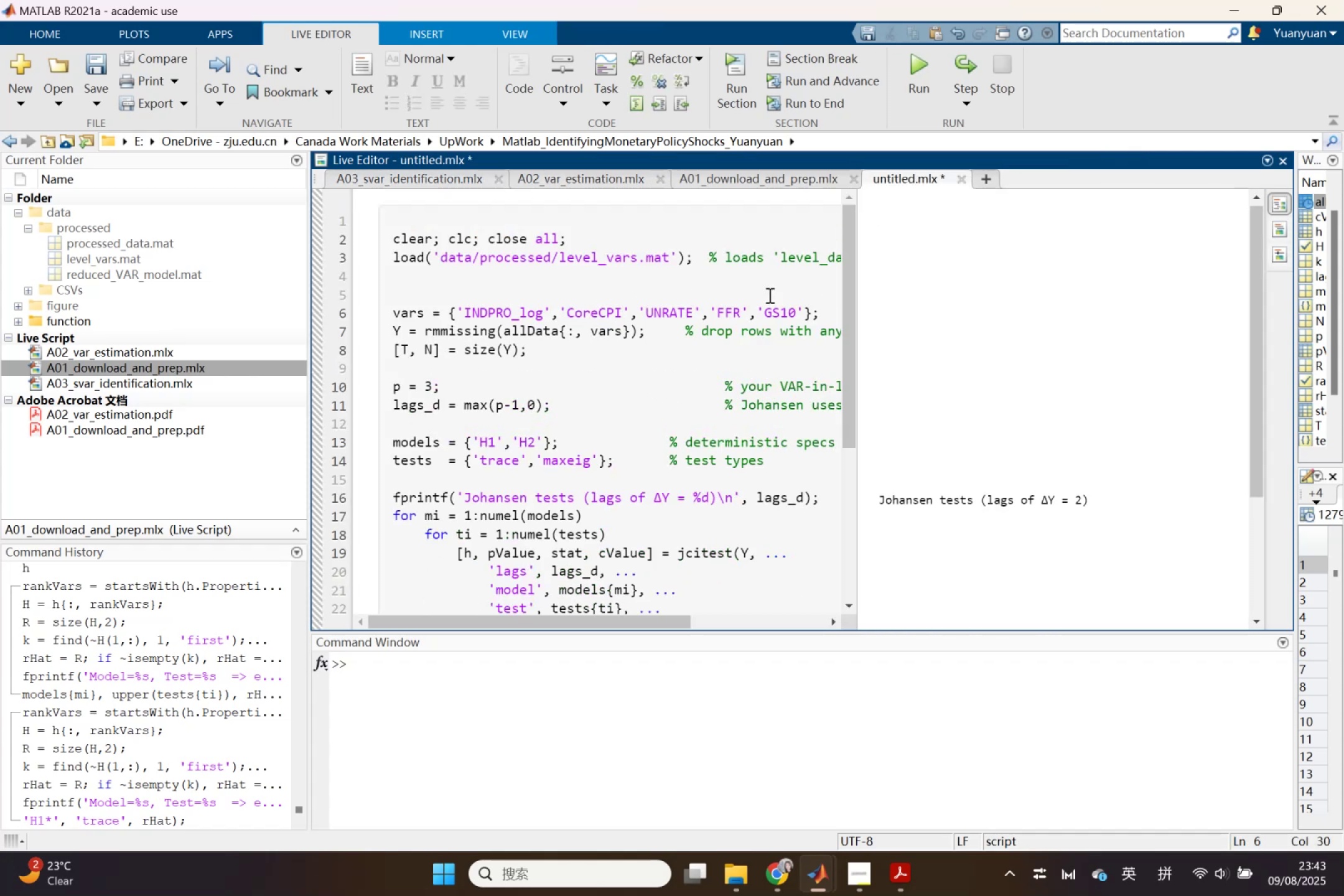 
type(_lof)
key(Backspace)
type(g)
 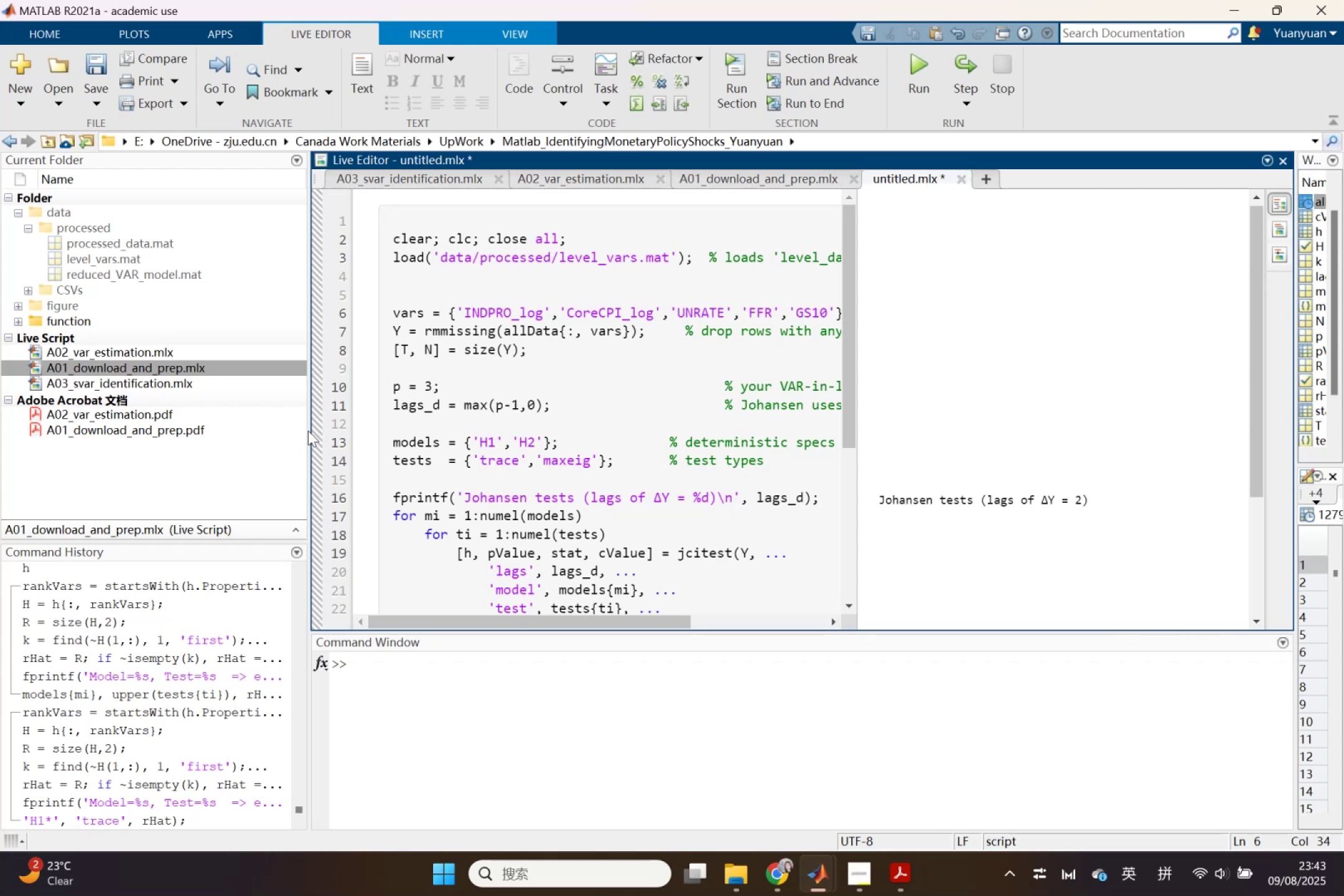 
left_click([315, 435])
 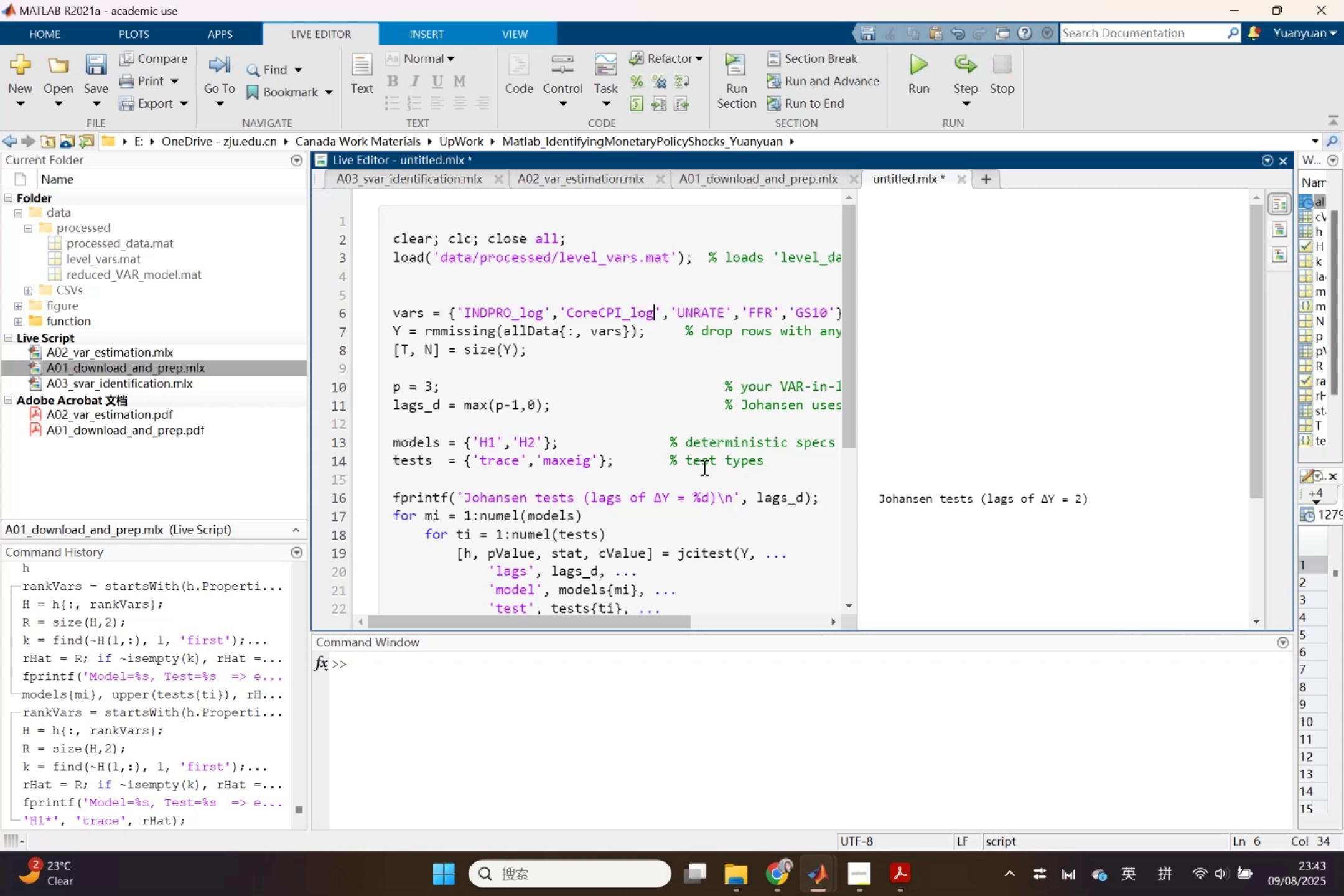 
scroll: coordinate [1011, 498], scroll_direction: down, amount: 3.0
 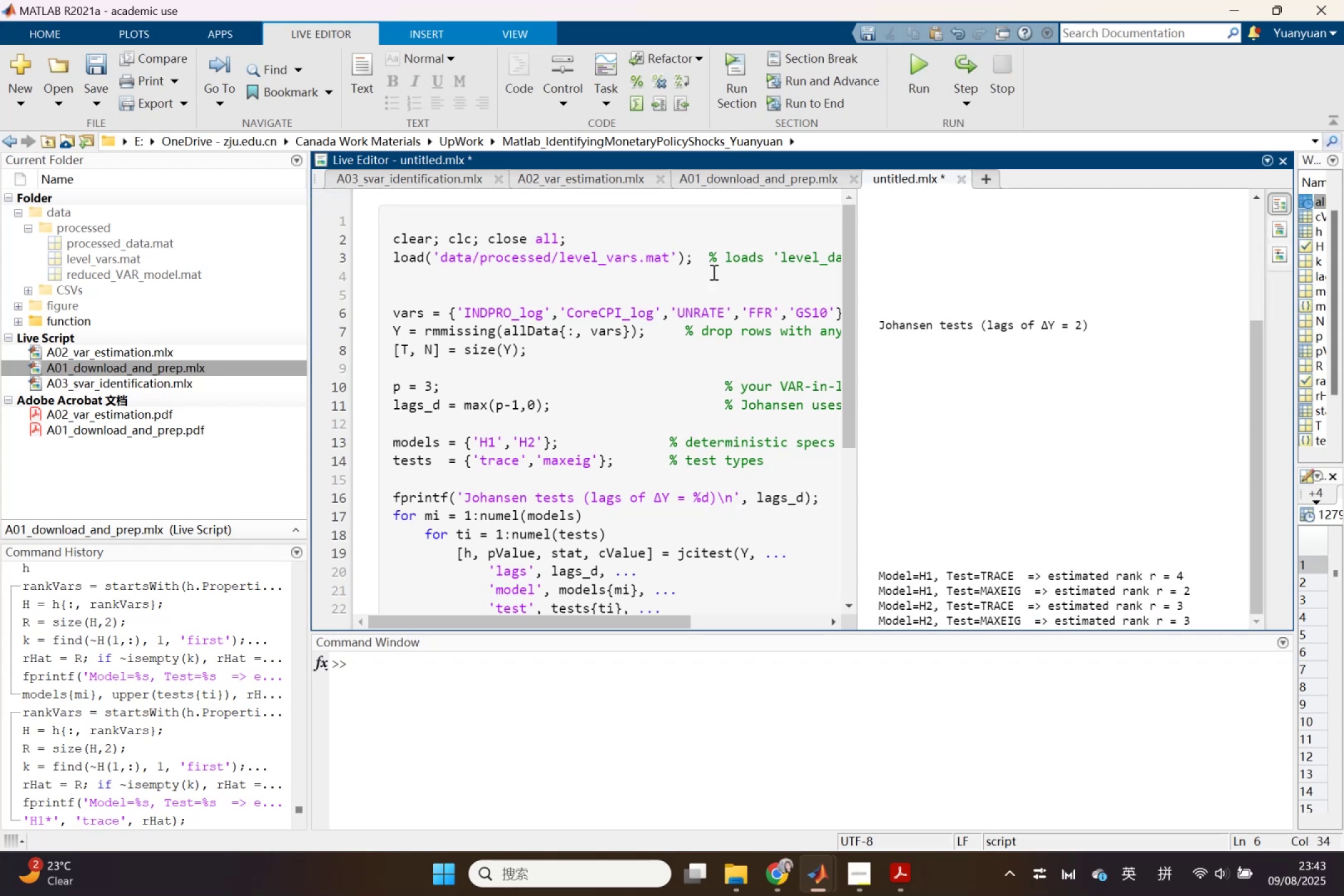 
left_click_drag(start_coordinate=[434, 383], to_coordinate=[424, 385])
 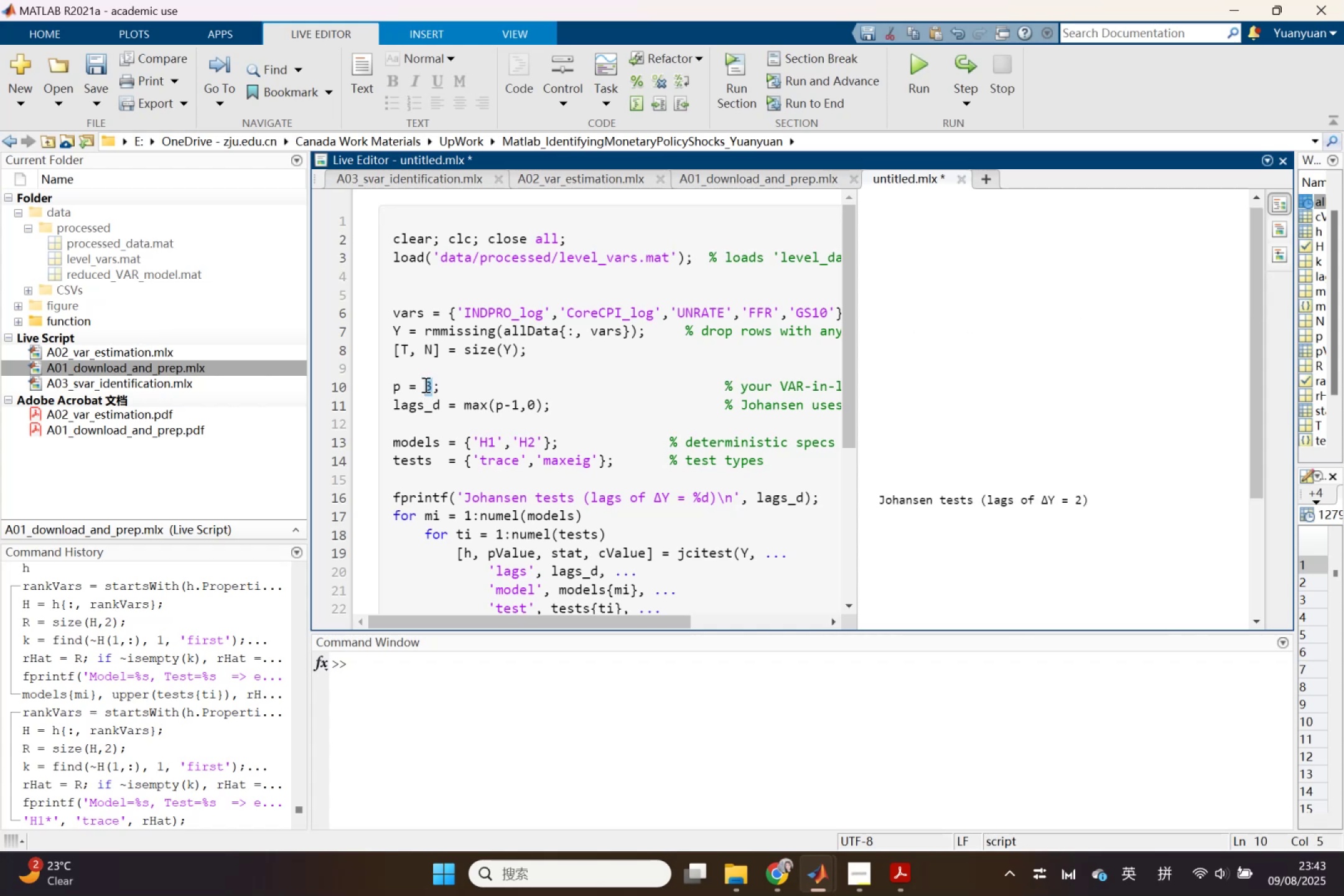 
key(2)
 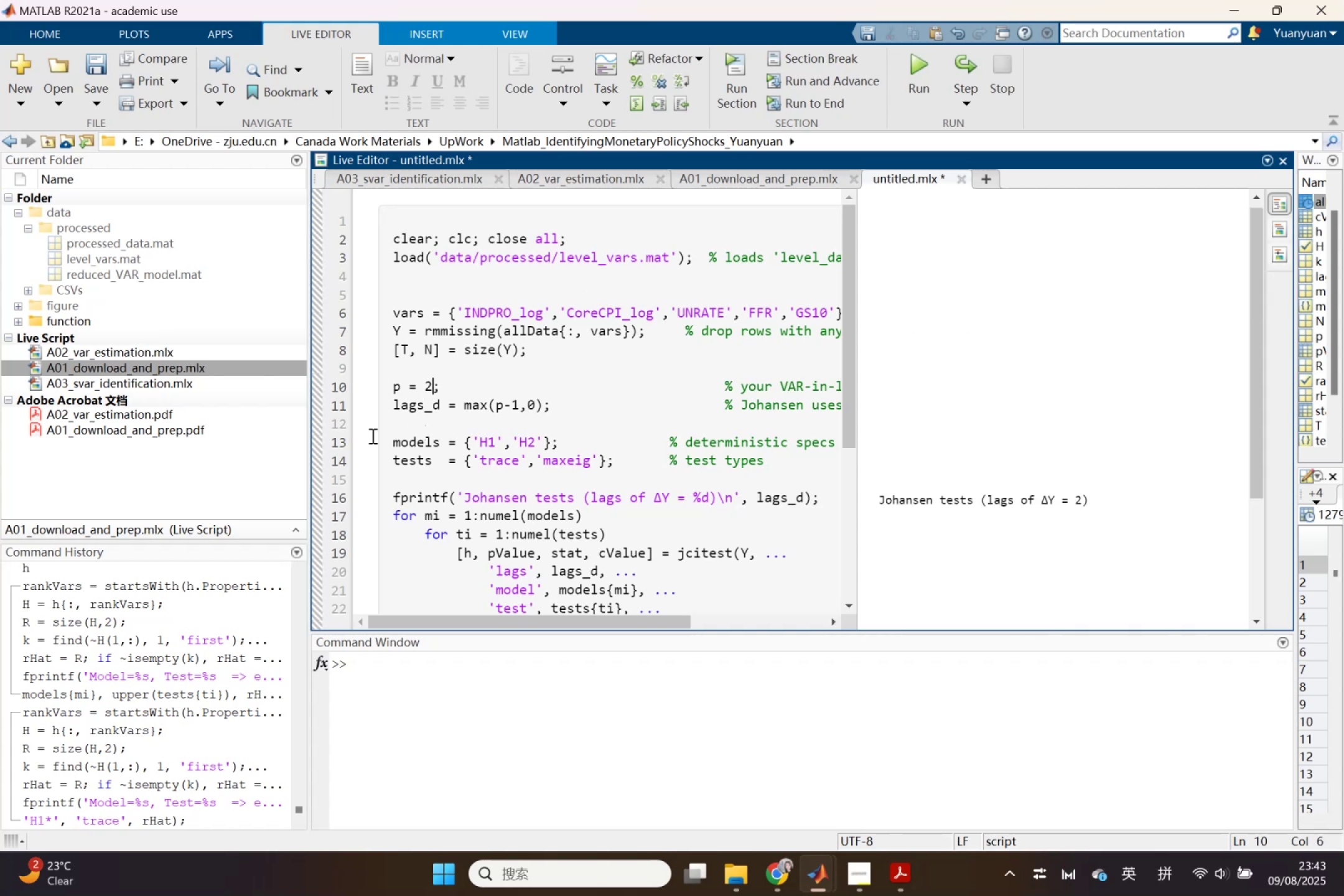 
left_click([316, 447])
 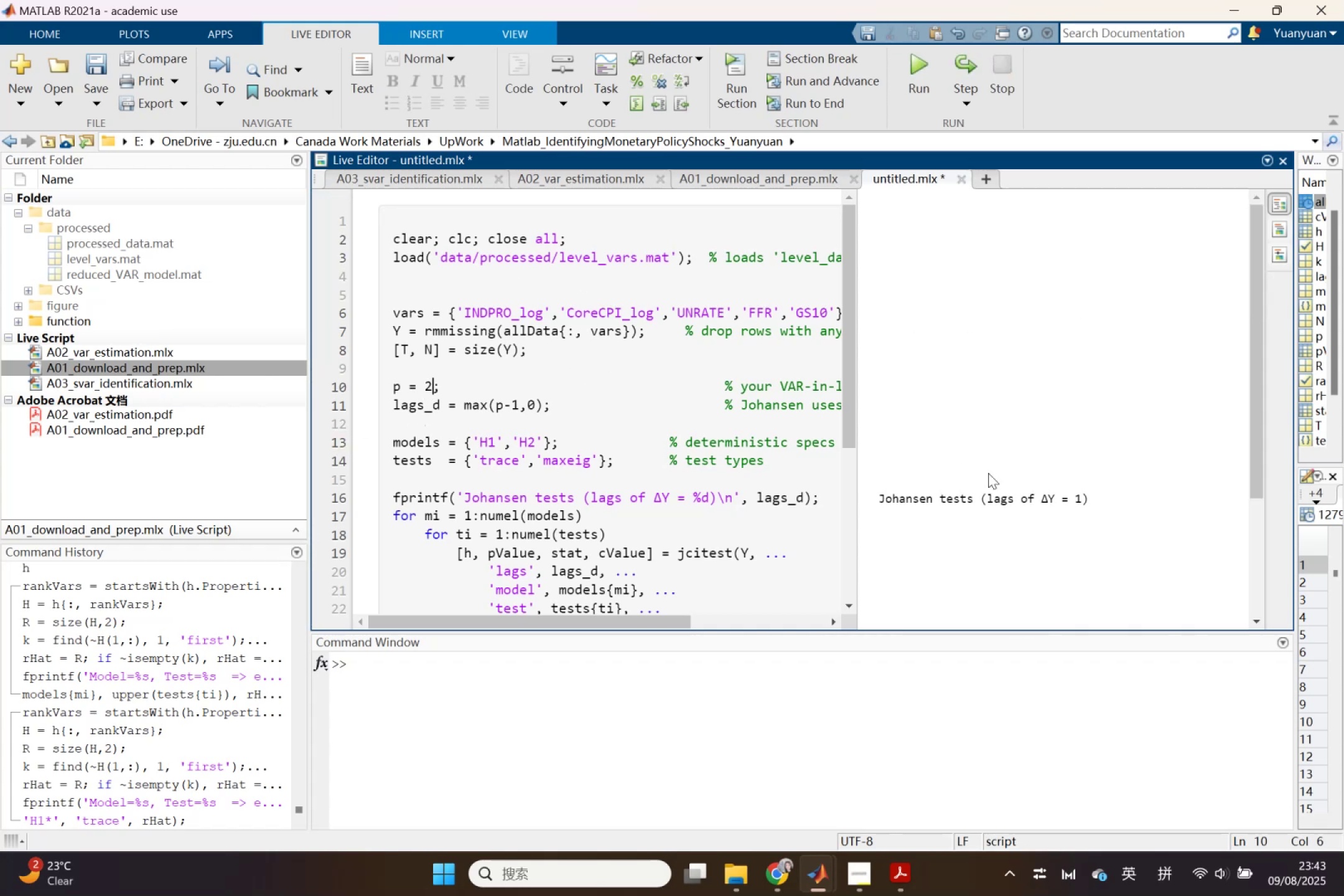 
scroll: coordinate [988, 473], scroll_direction: down, amount: 3.0
 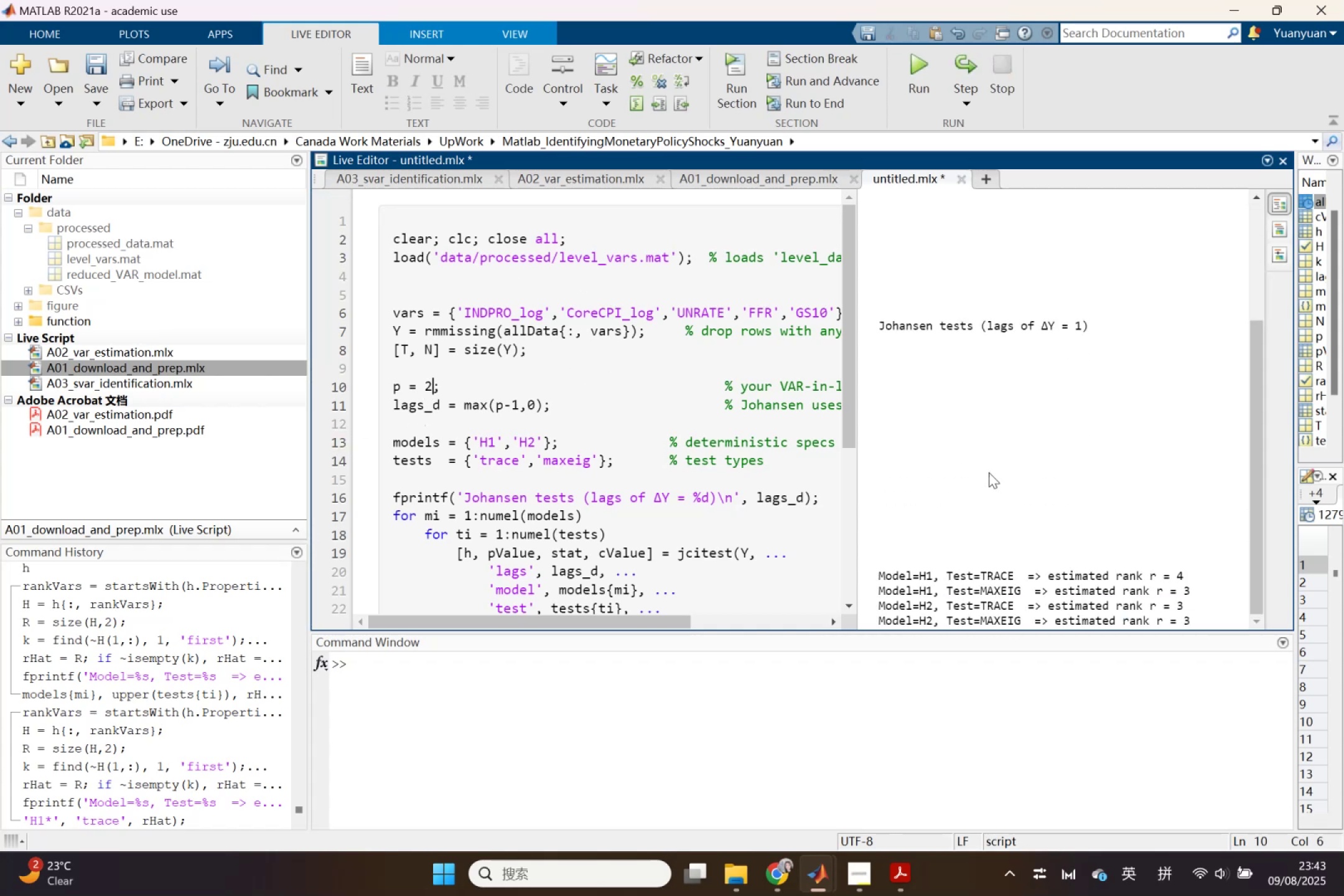 
left_click([602, 378])
 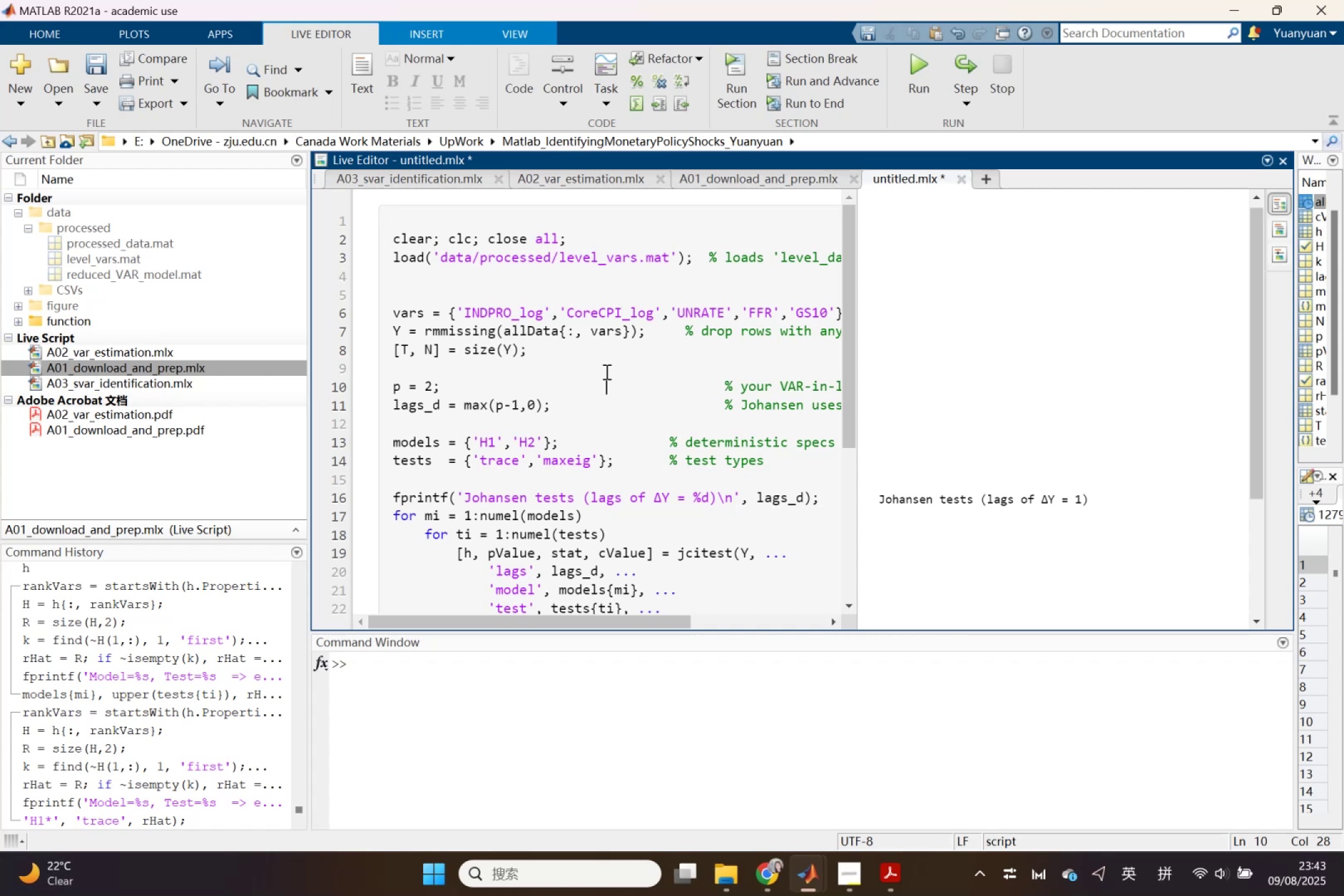 
hold_key(key=ControlLeft, duration=1.01)
 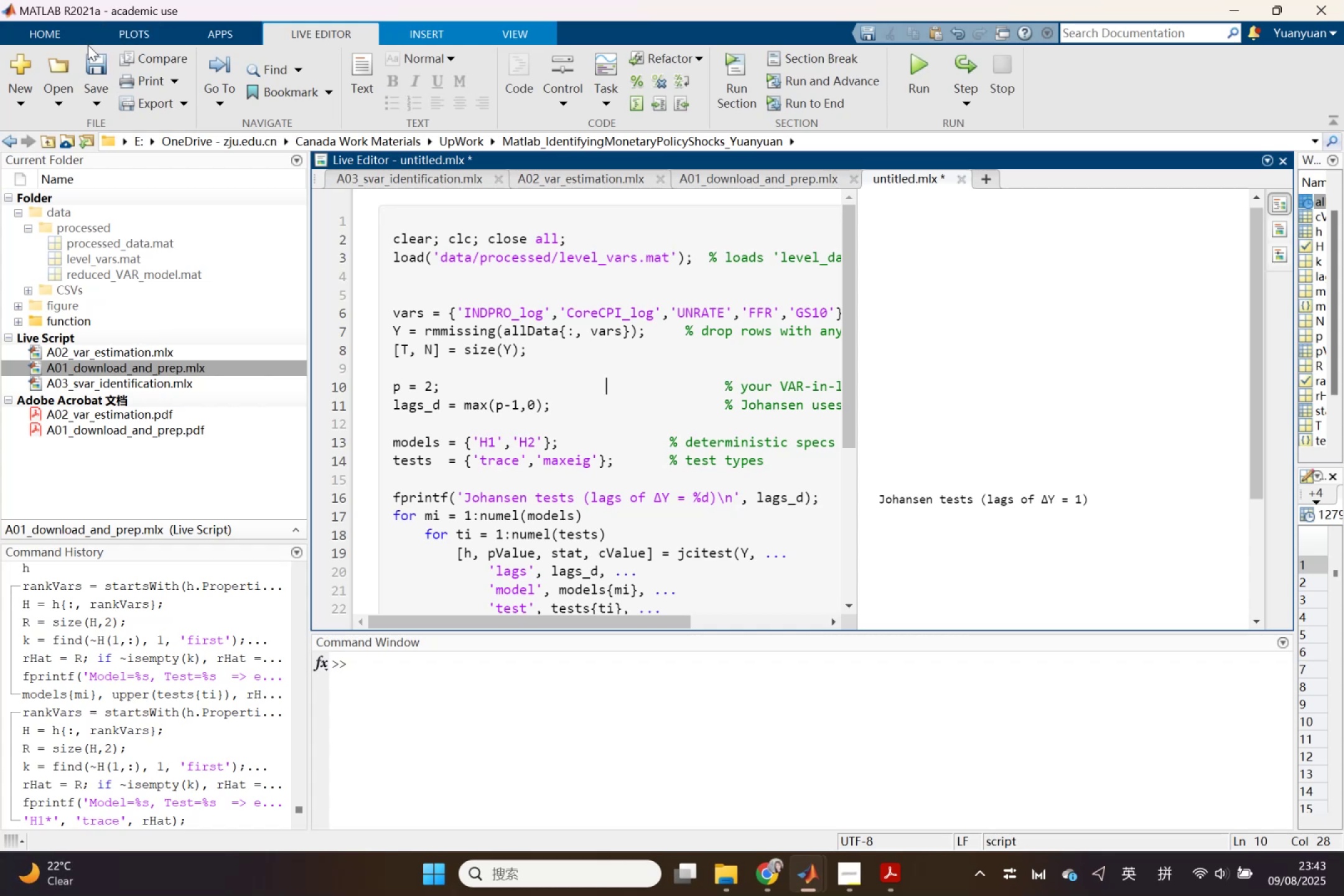 
left_click([210, 107])
 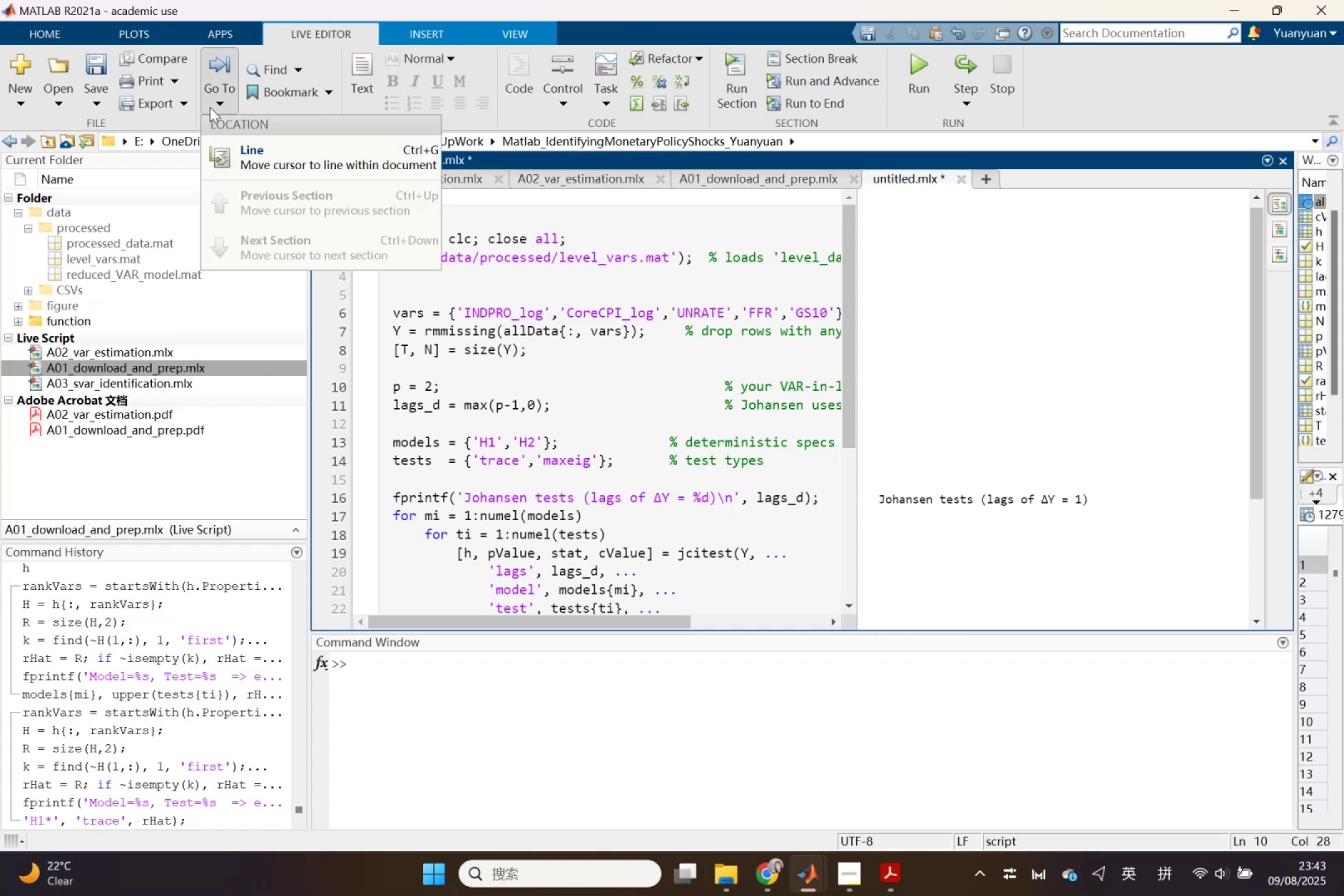 
left_click([210, 107])
 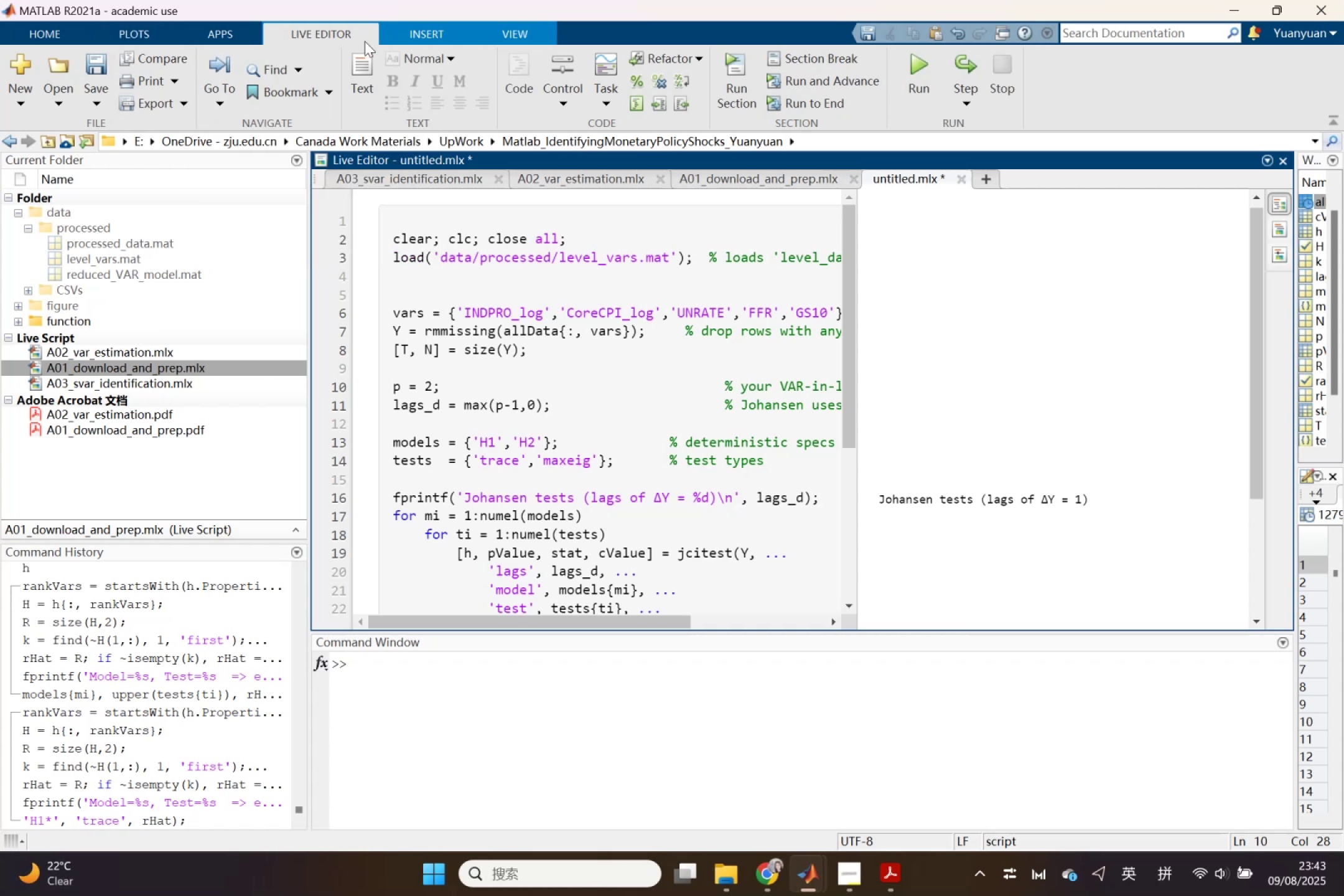 
left_click([394, 40])
 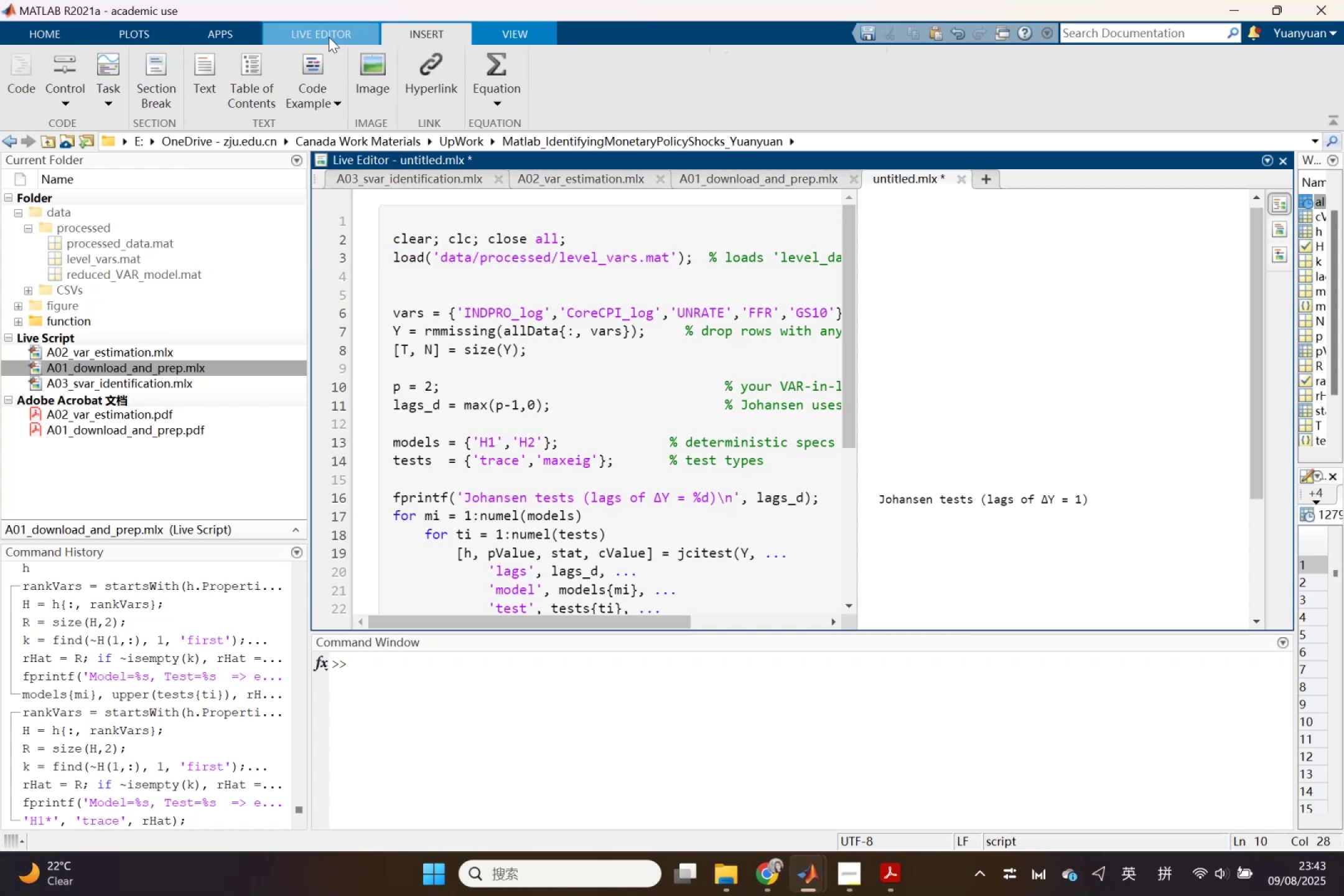 
left_click([328, 37])
 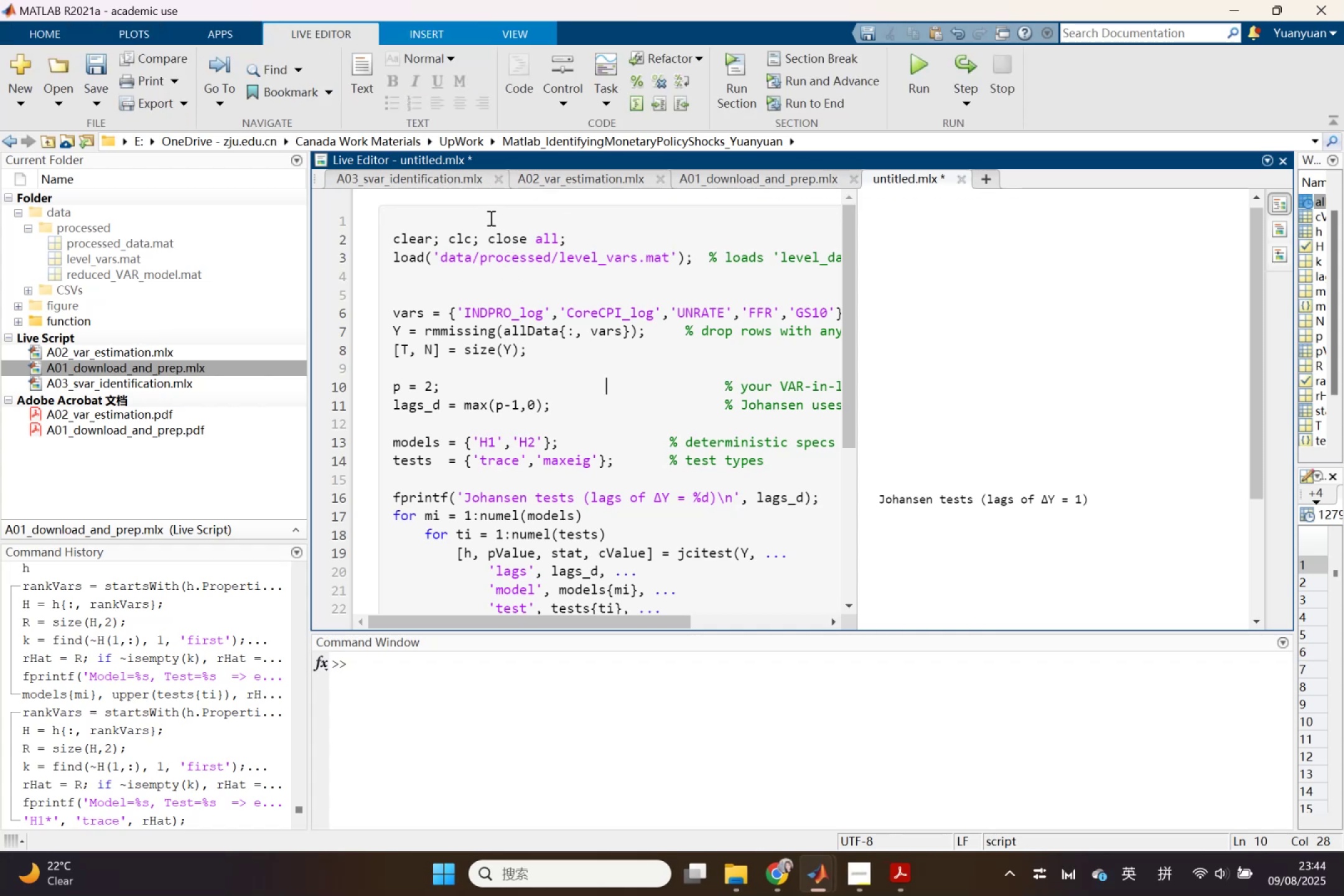 
wait(7.37)
 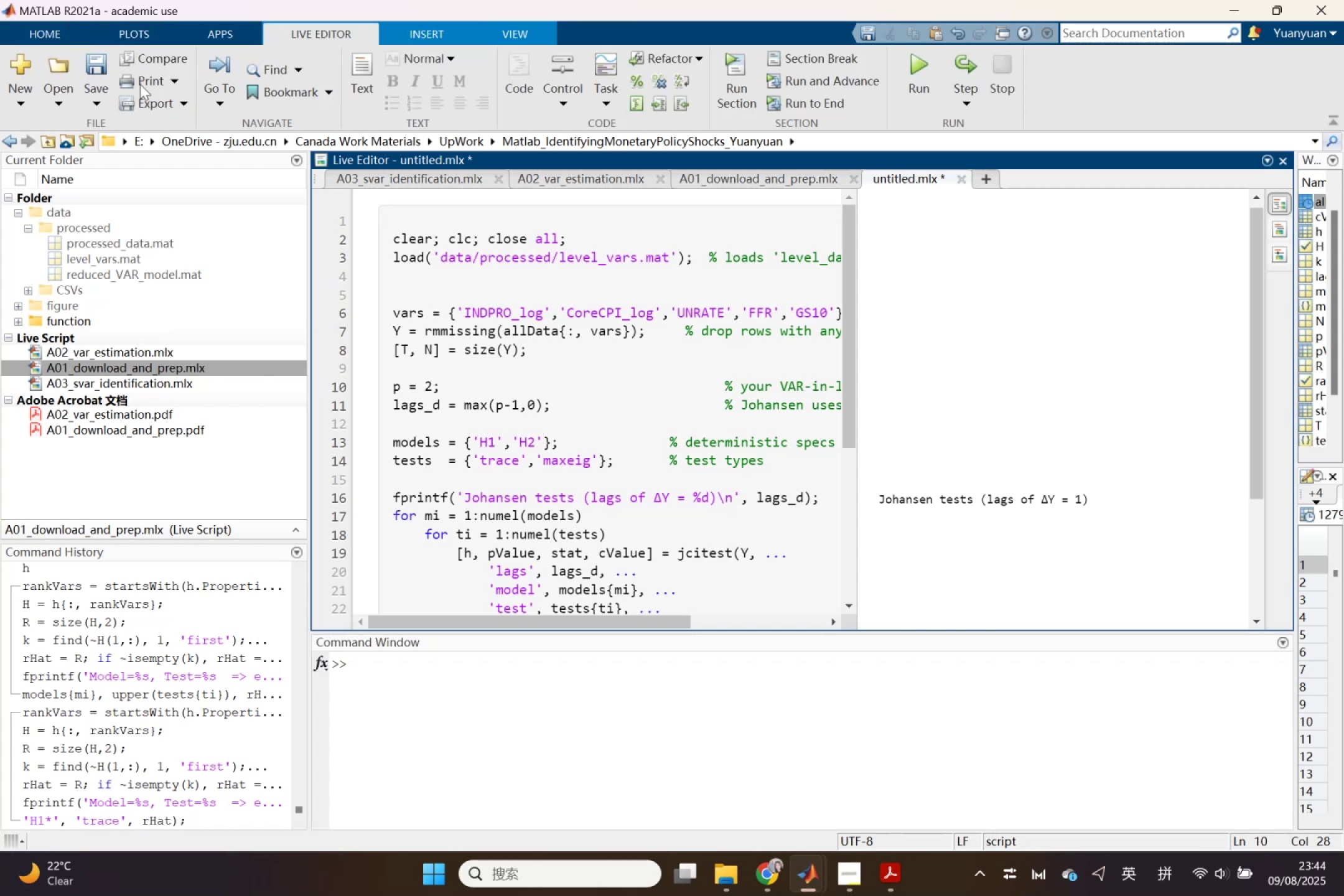 
left_click([417, 38])
 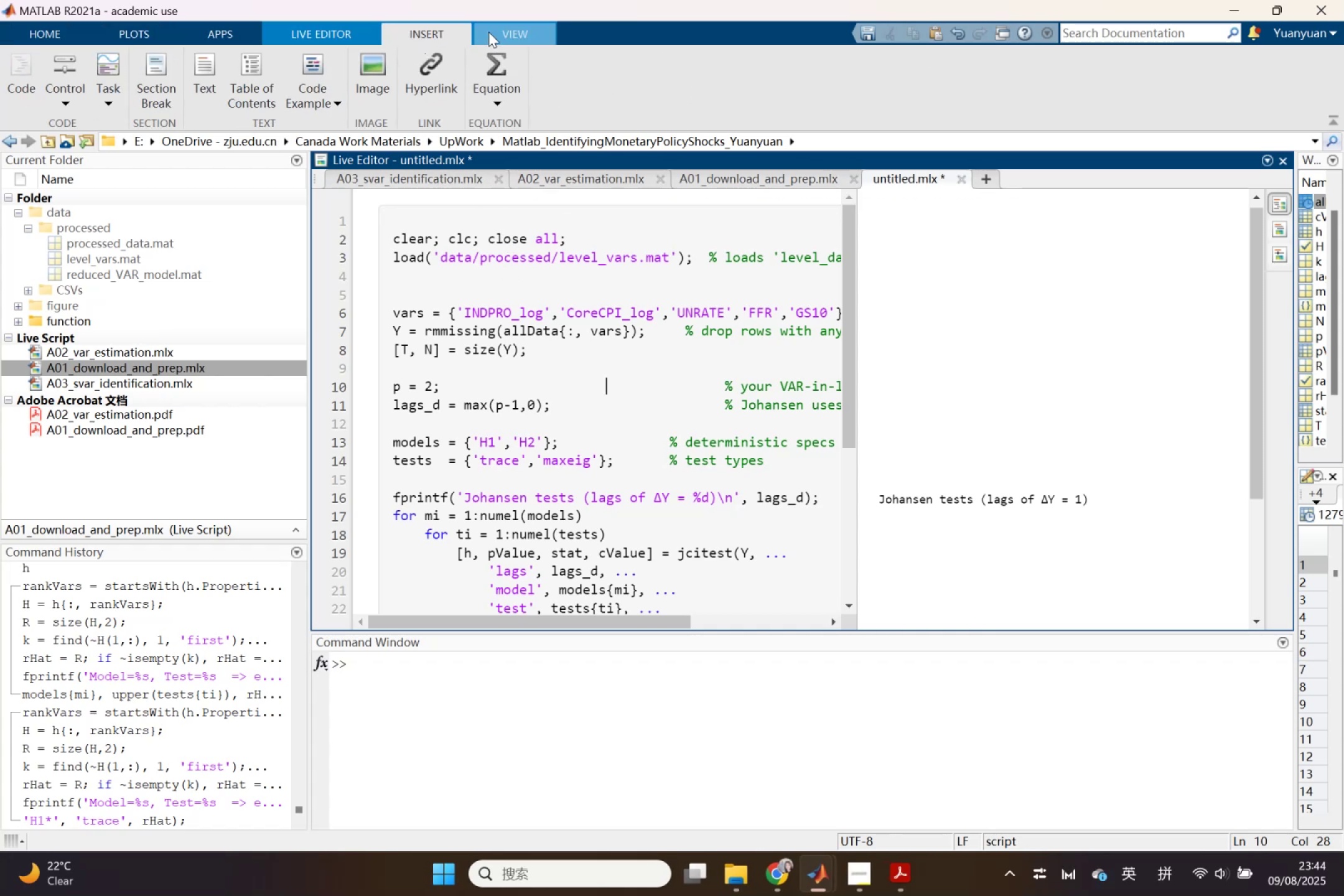 
left_click([488, 32])
 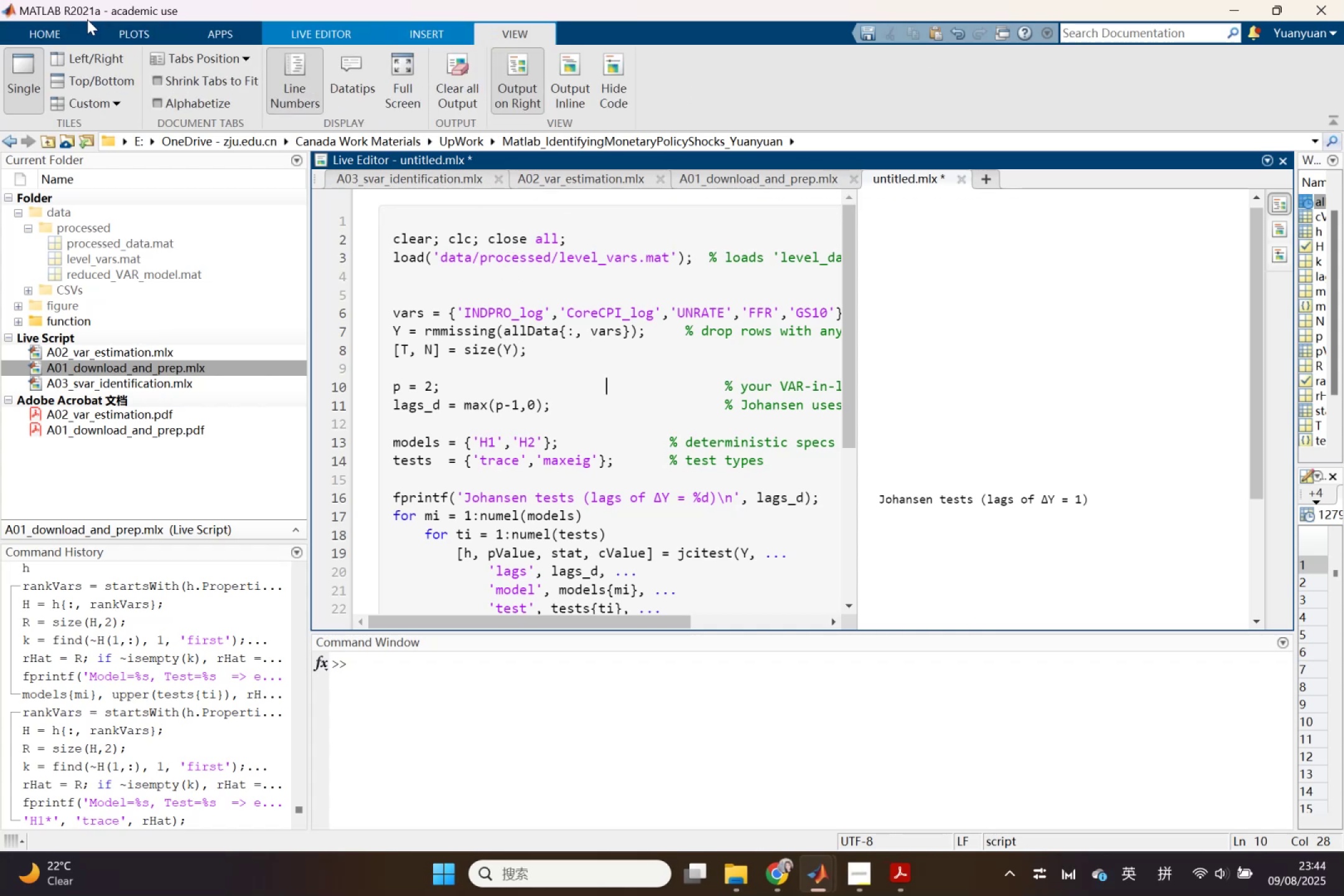 
left_click([57, 35])
 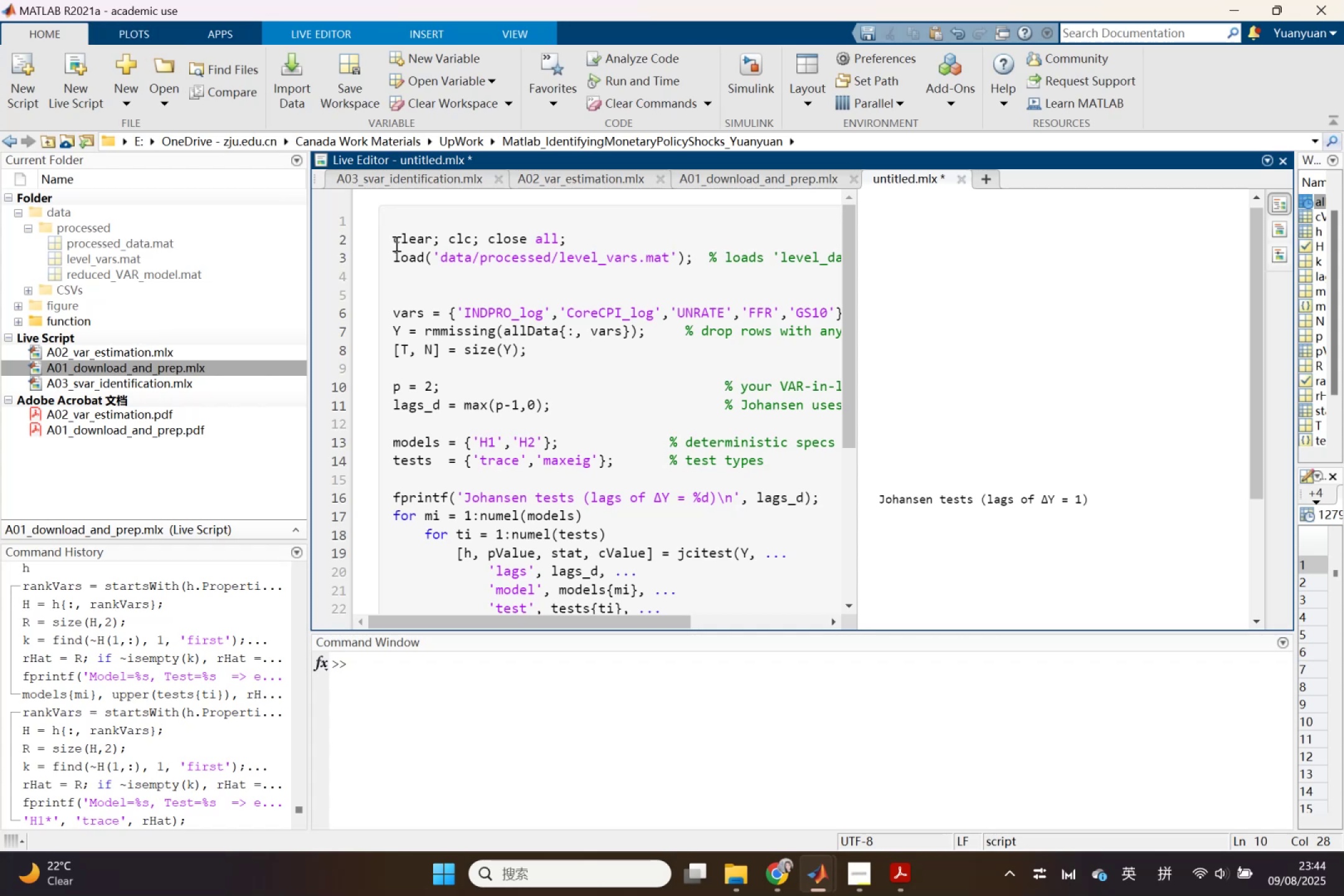 
wait(6.13)
 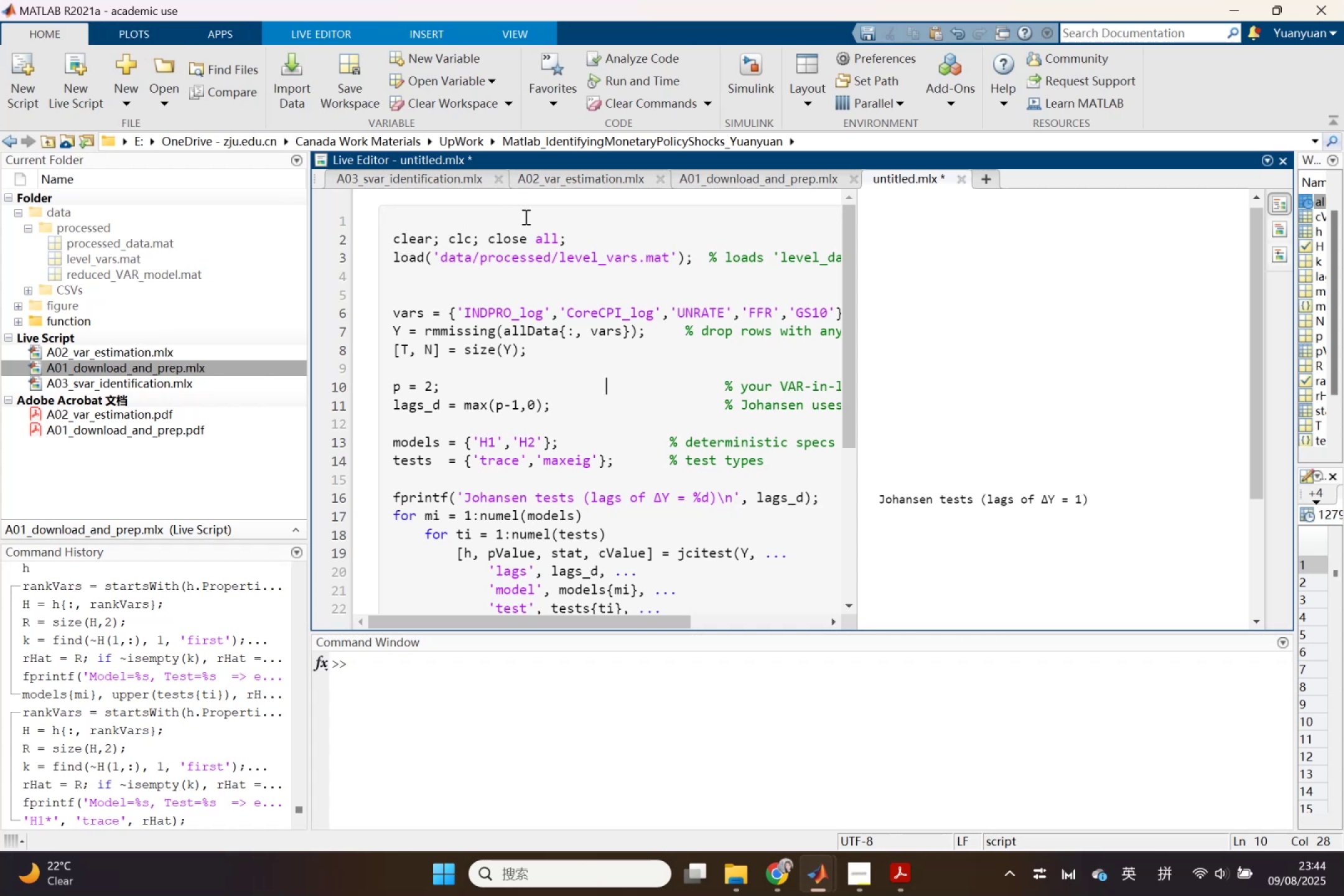 
key(Control+Shift+Z)
 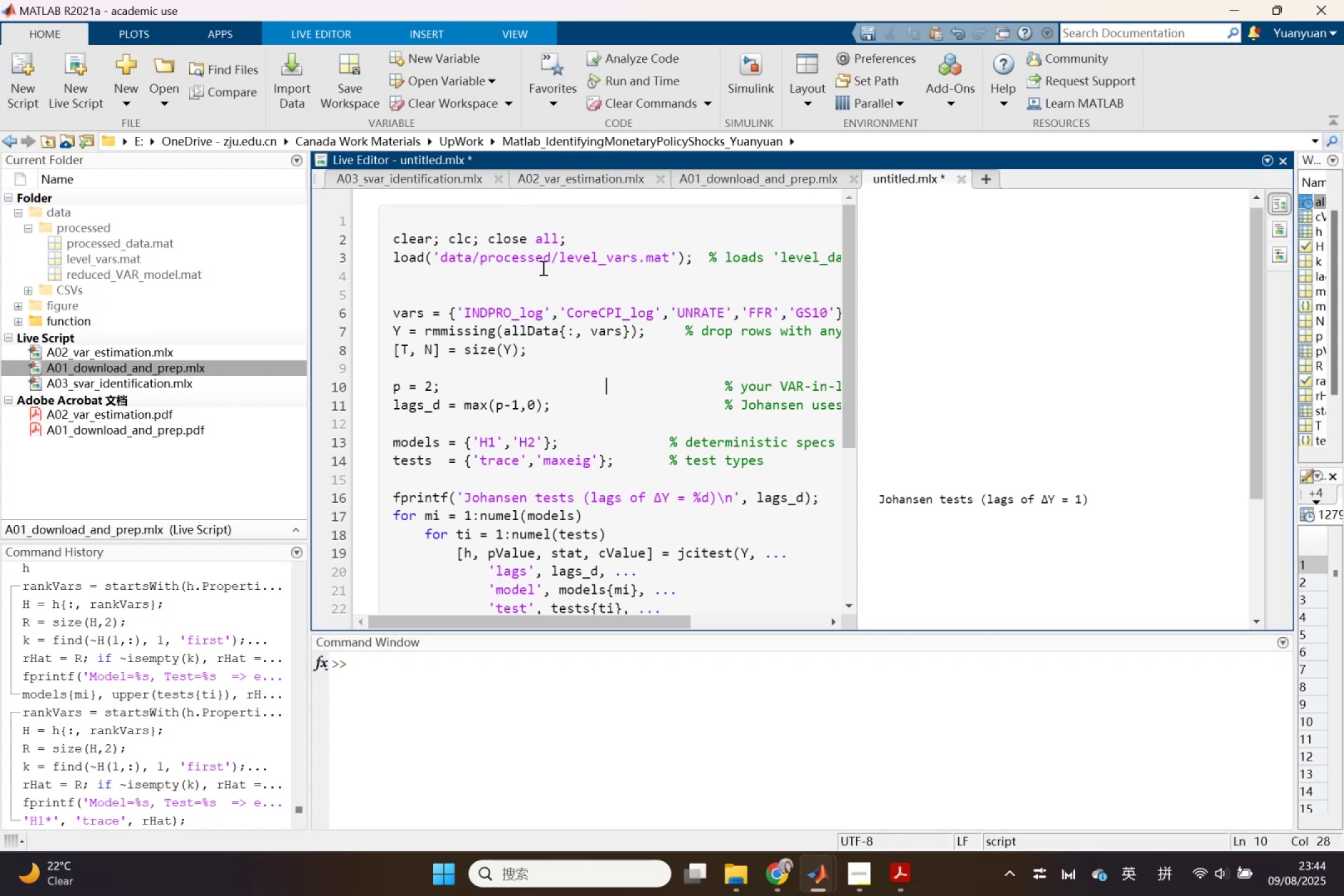 
key(Control+Shift+Z)
 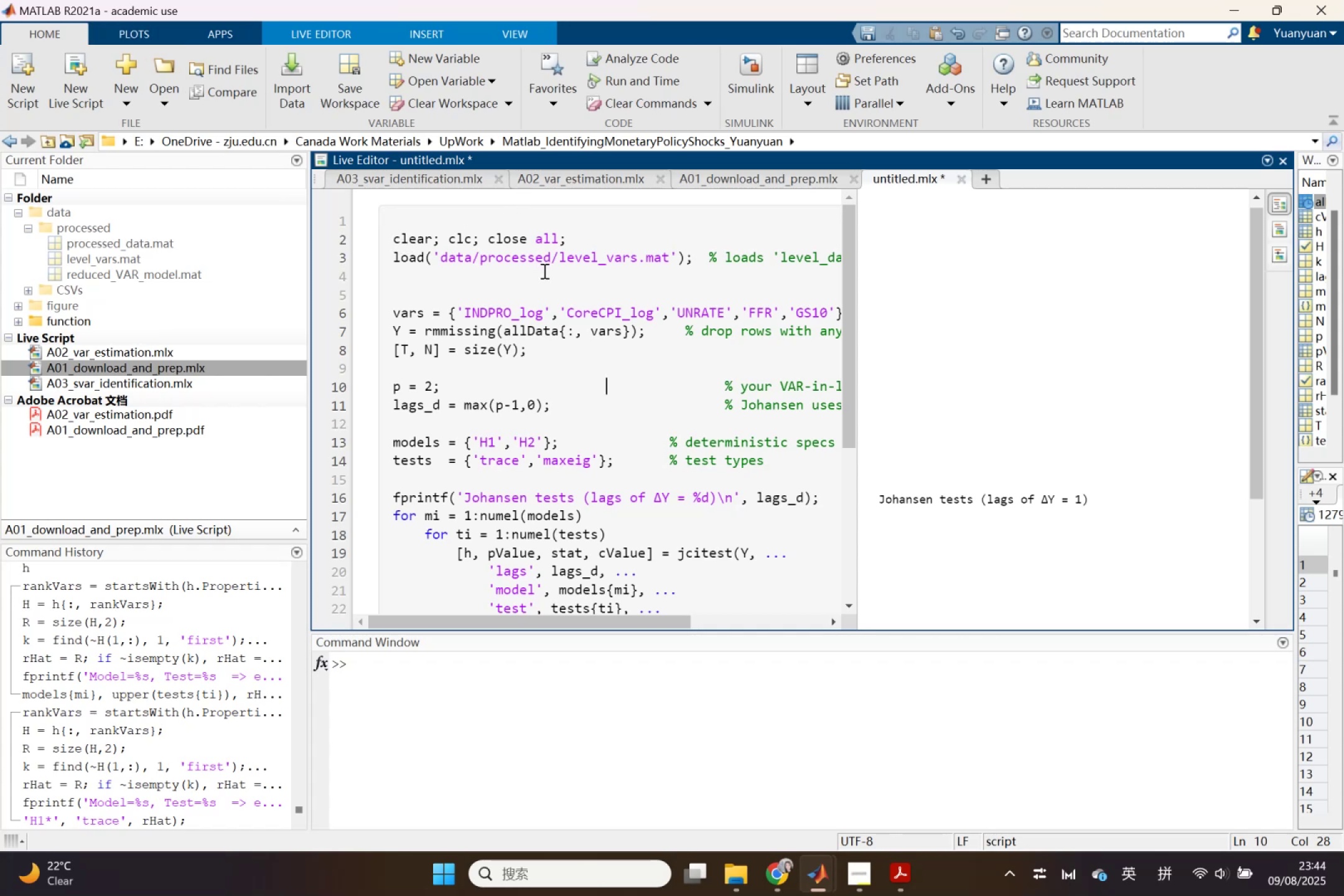 
key(Control+Shift+Z)
 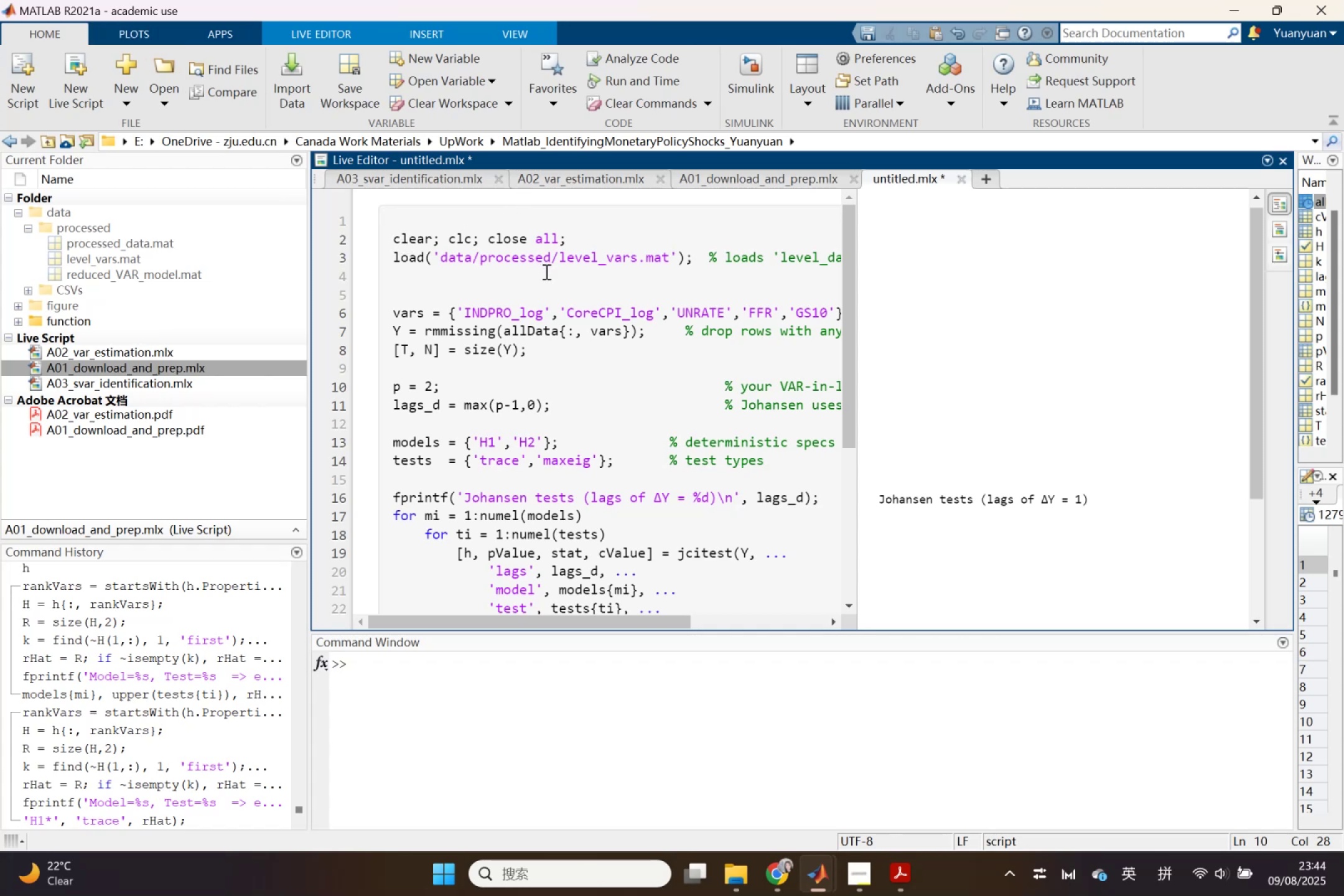 
right_click([545, 271])
 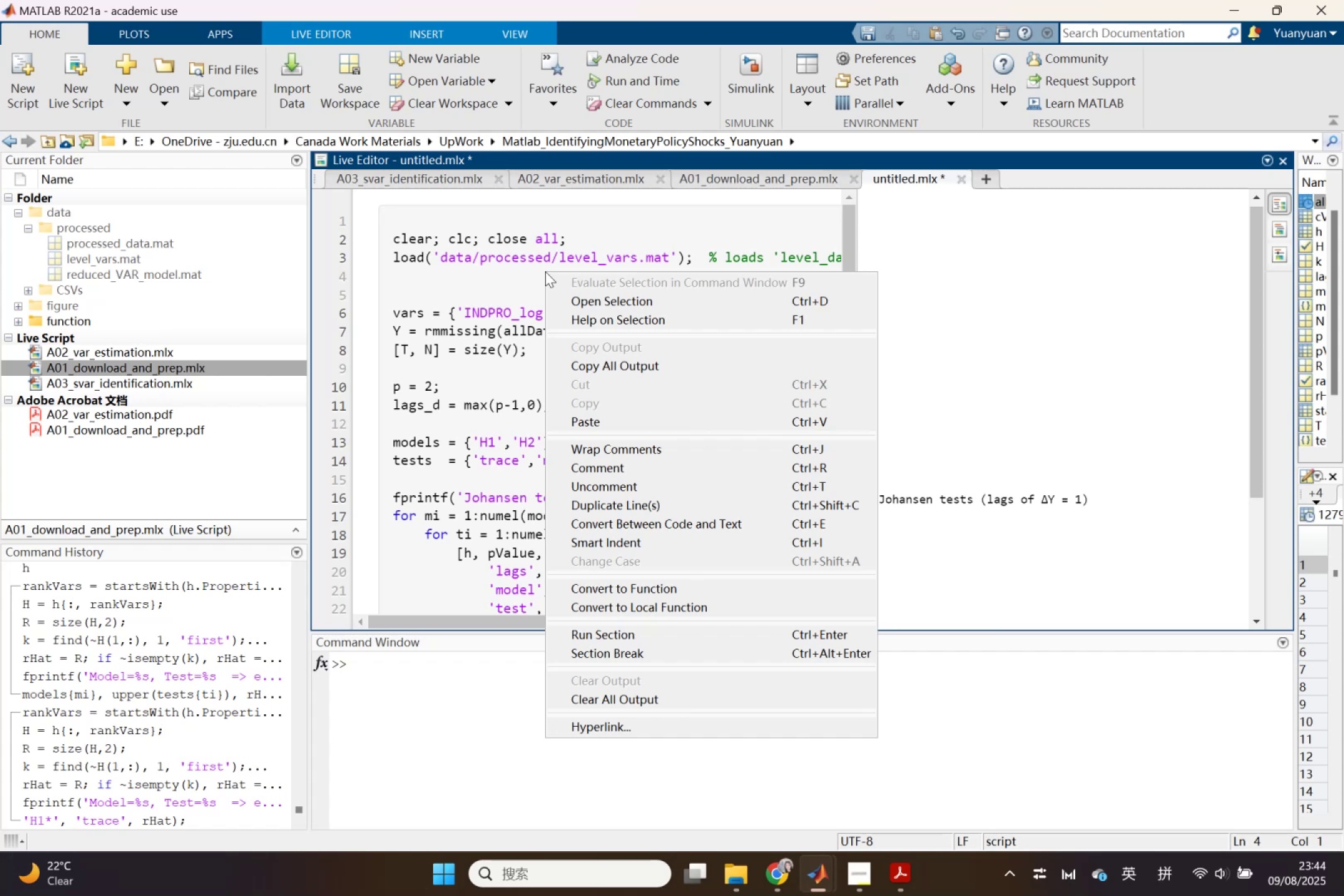 
wait(14.02)
 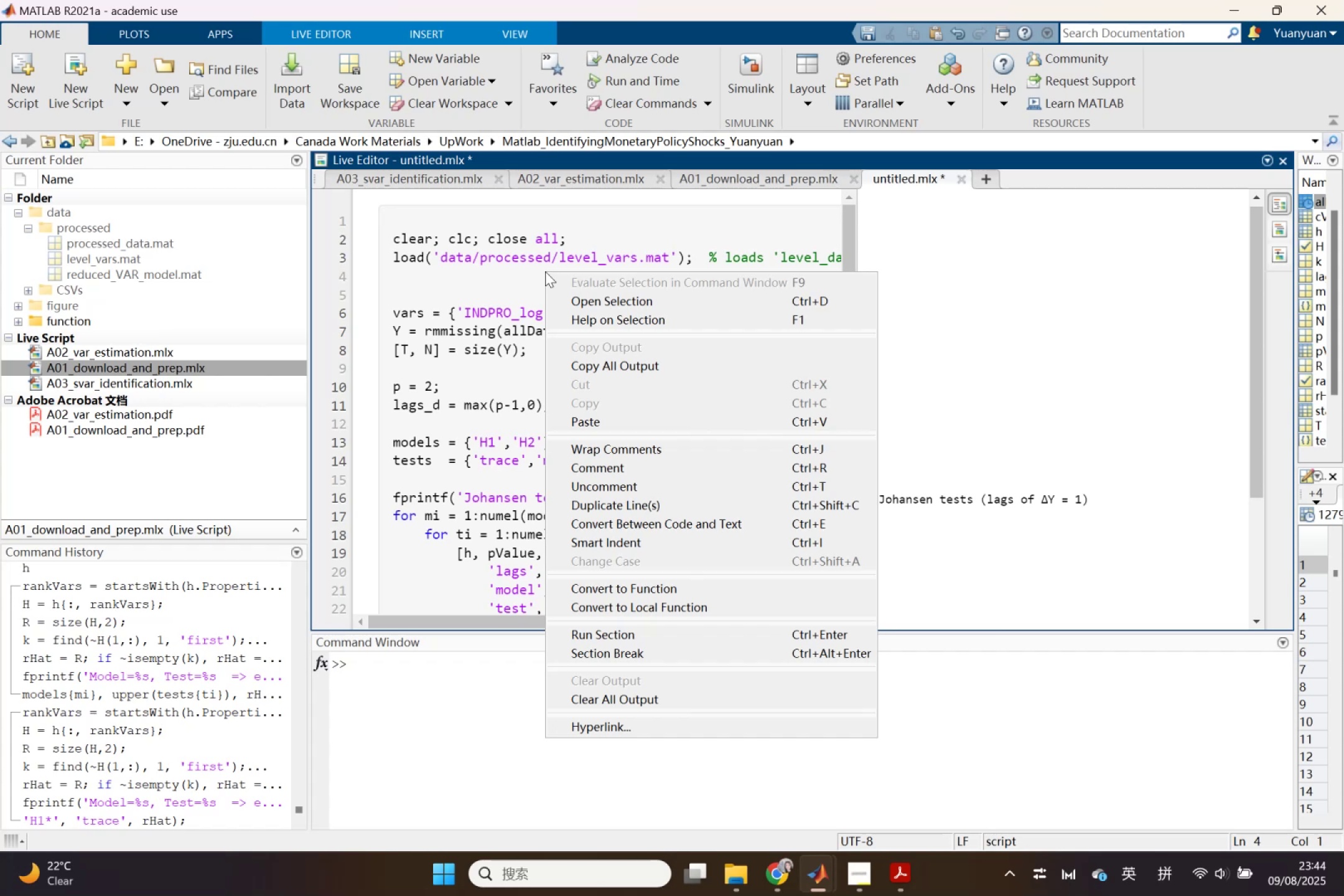 
left_click([421, 253])
 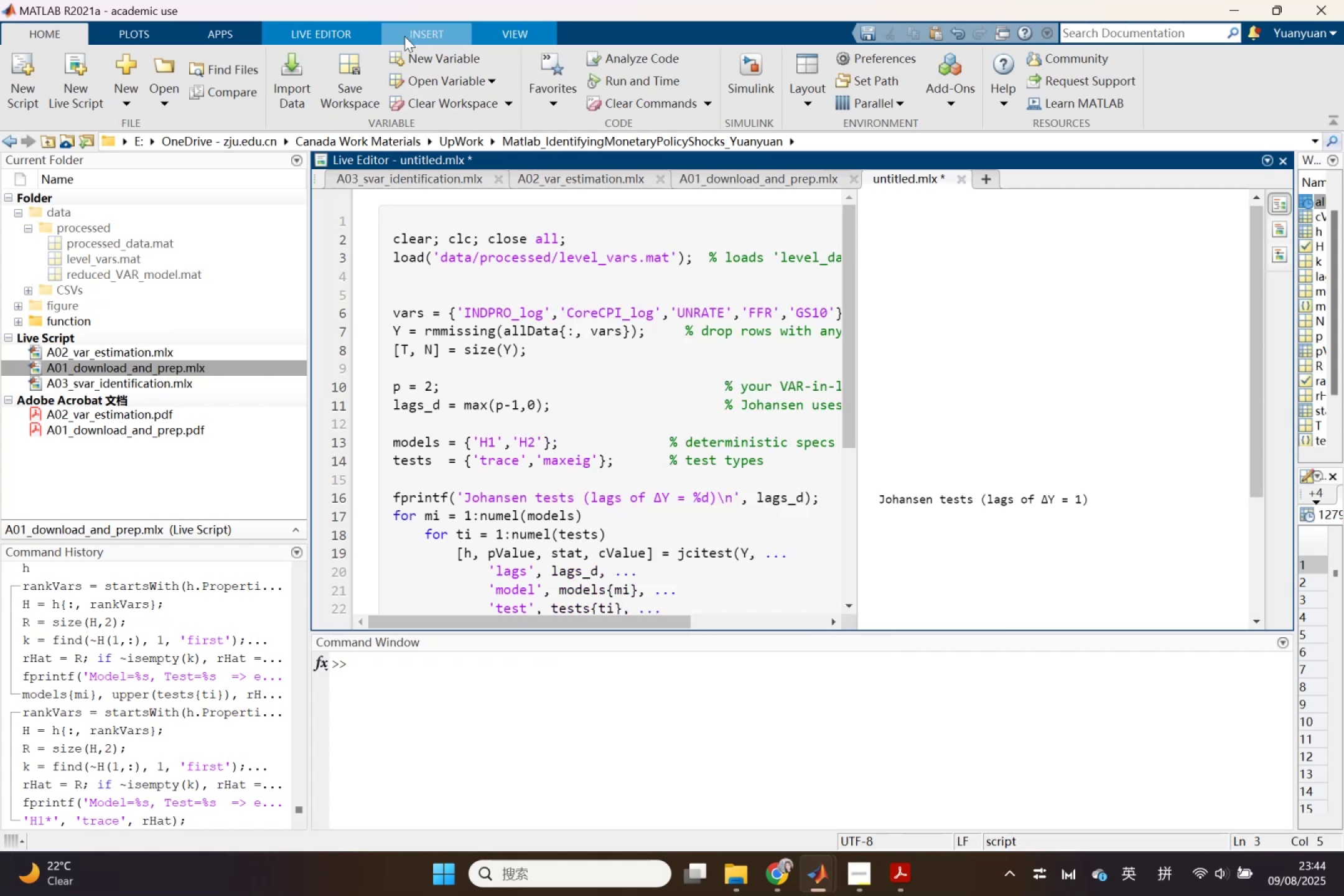 
left_click([408, 37])
 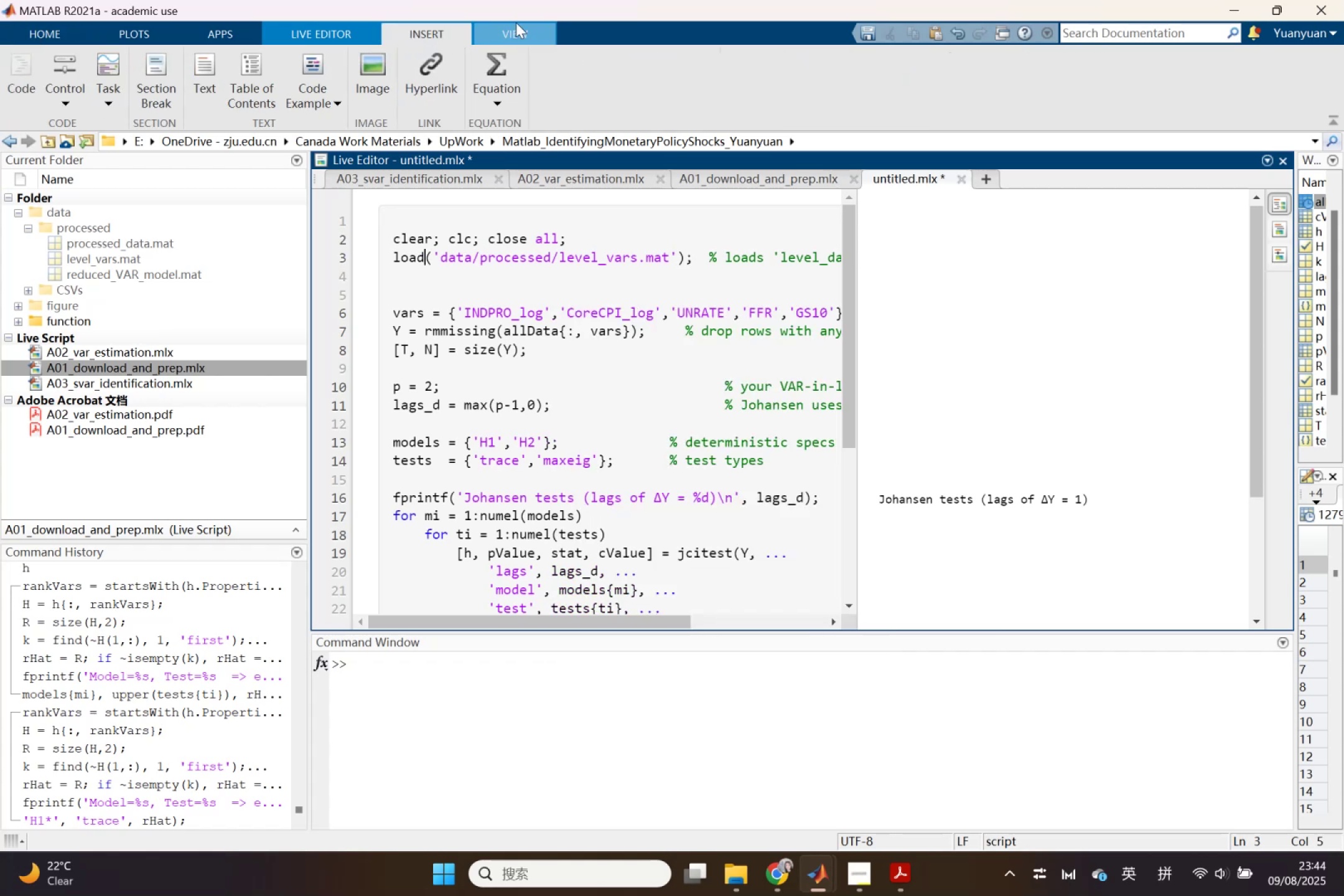 
left_click([516, 22])
 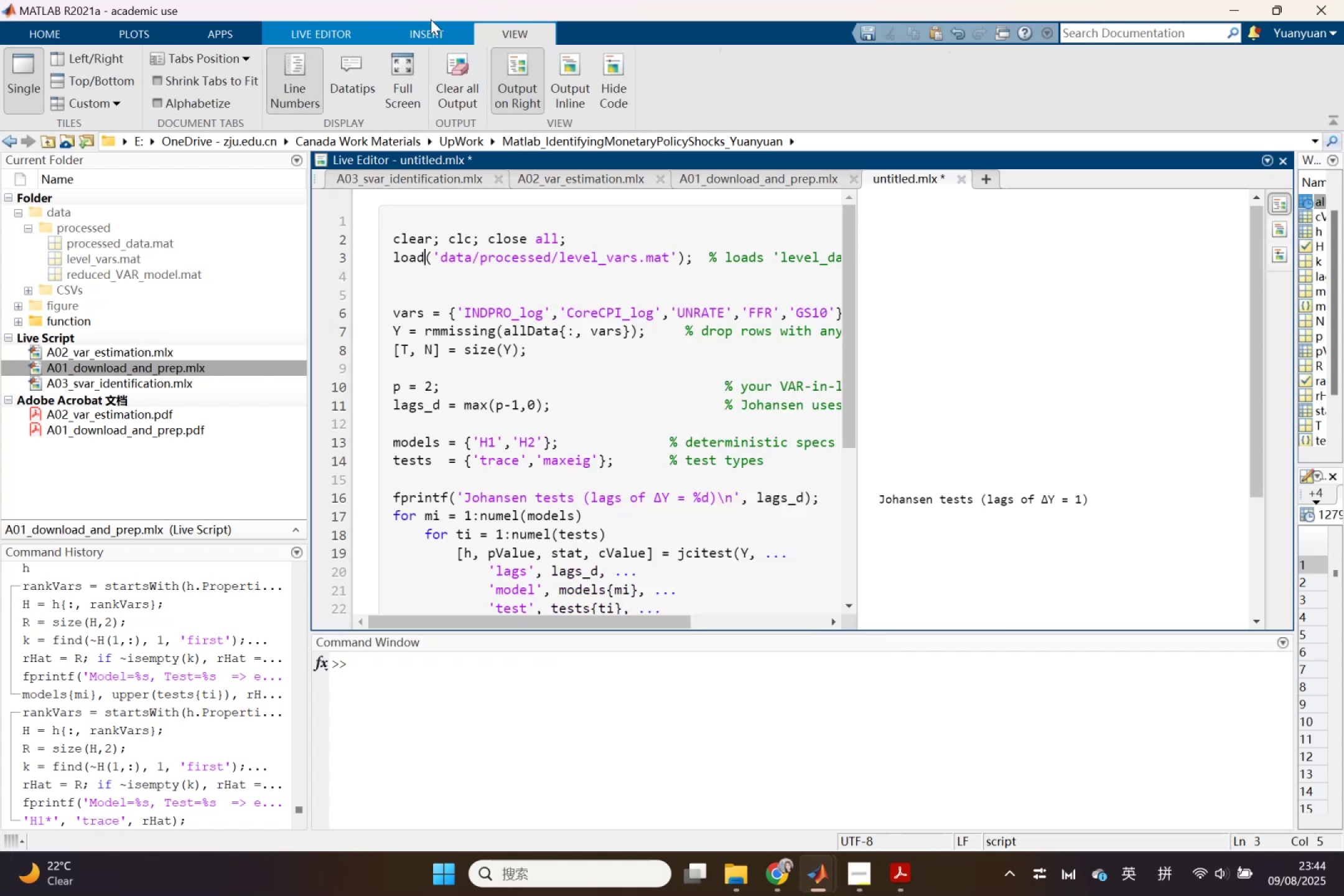 
left_click([422, 34])
 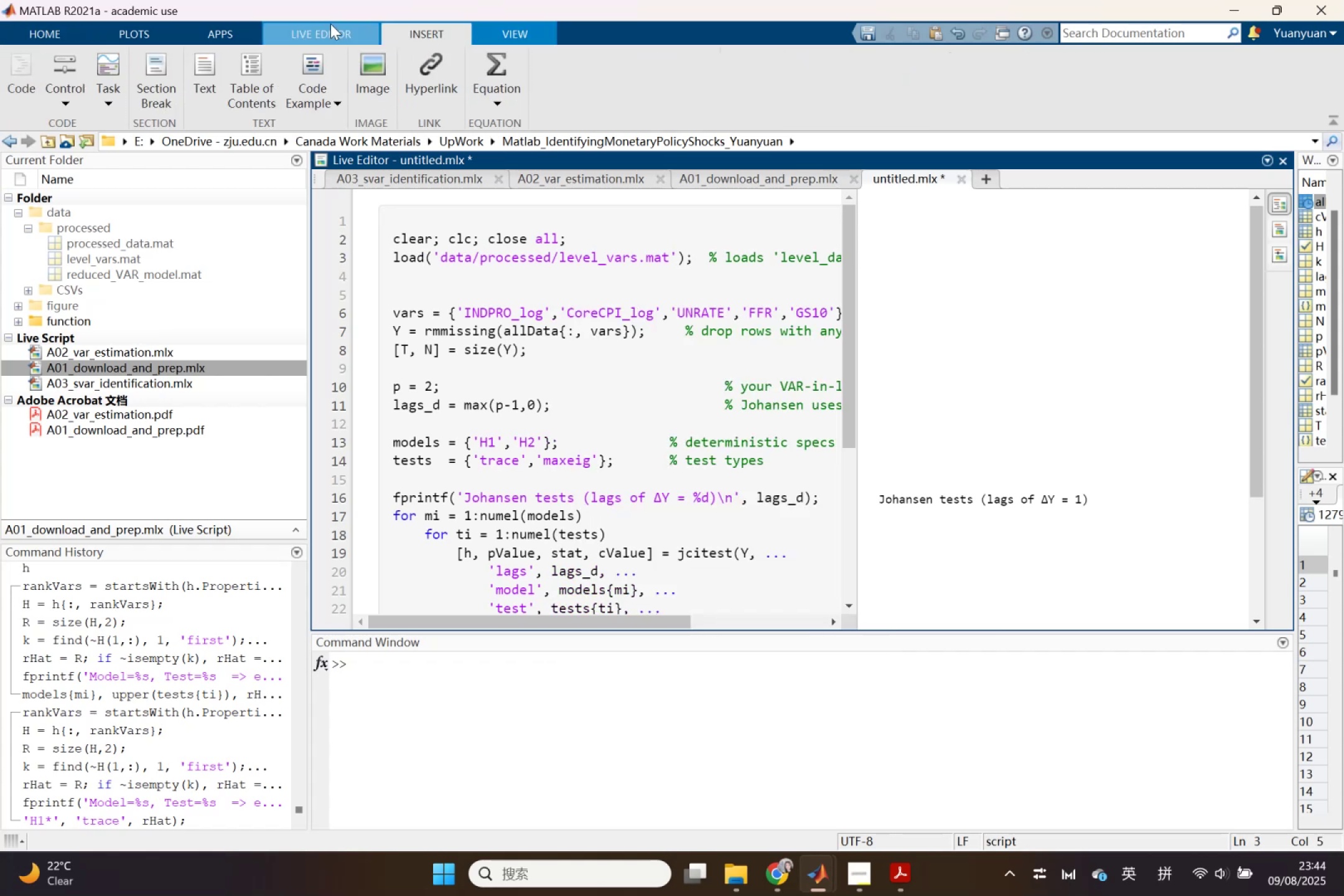 
left_click([330, 24])
 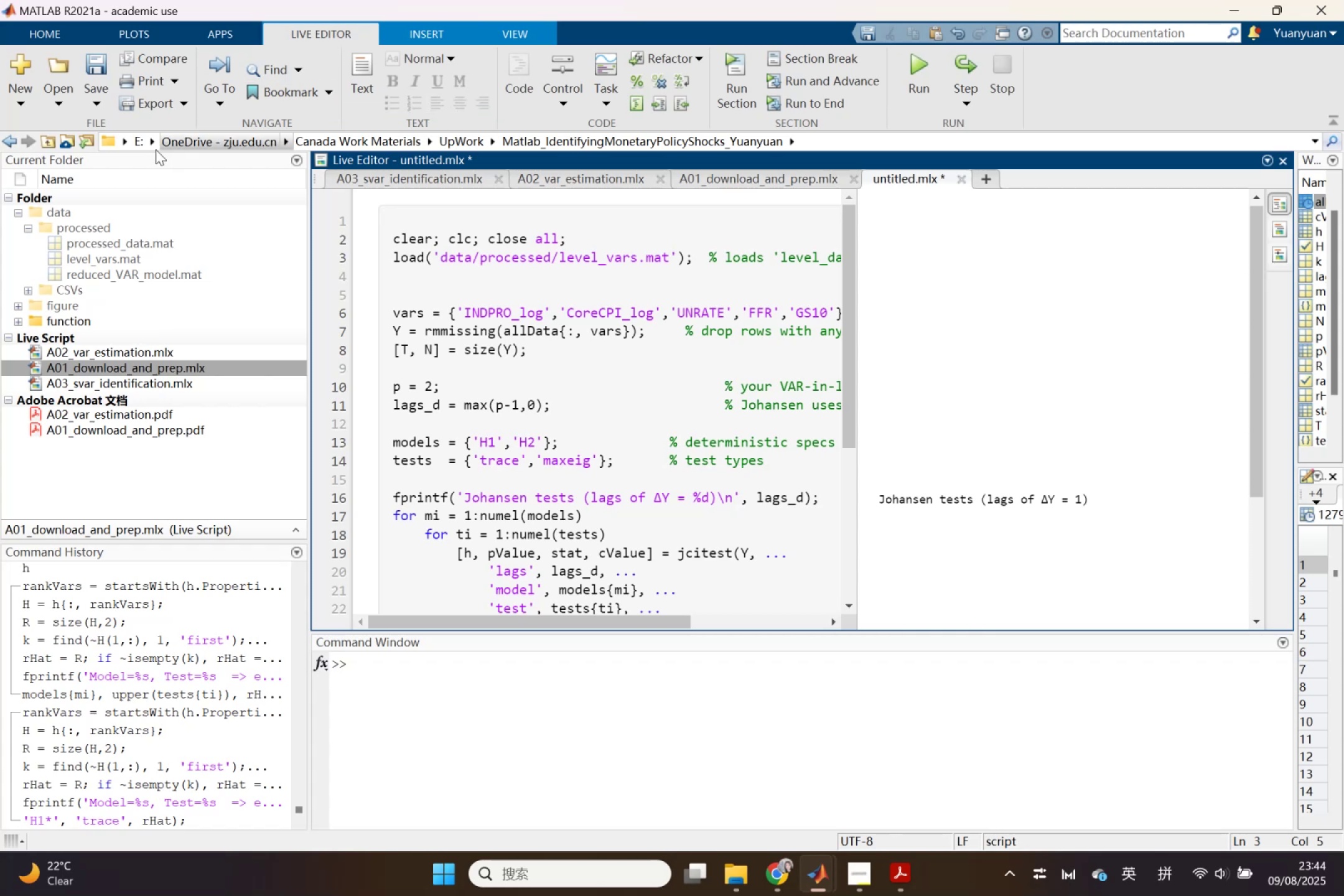 
left_click([100, 126])
 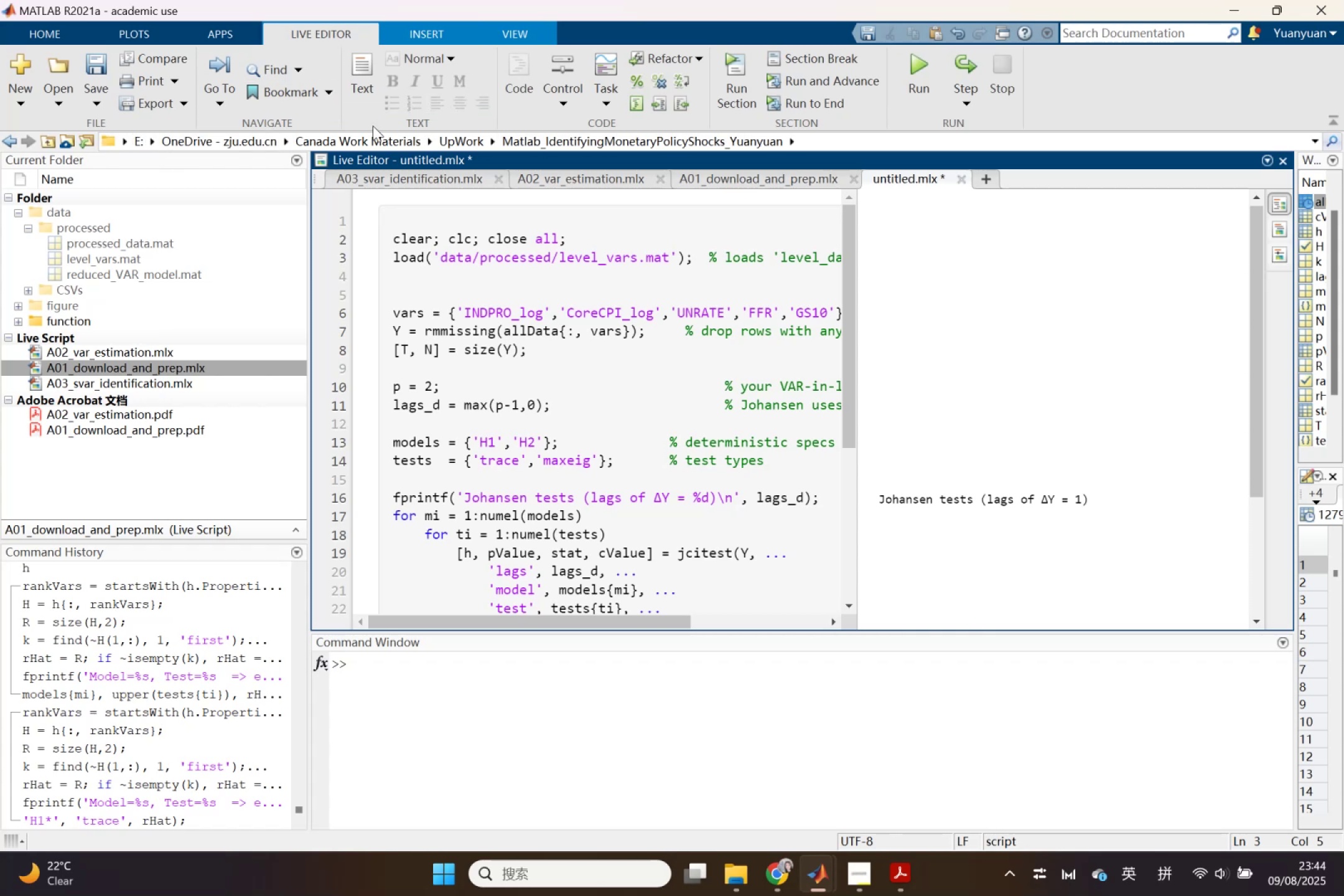 
left_click_drag(start_coordinate=[271, 122], to_coordinate=[270, 119])
 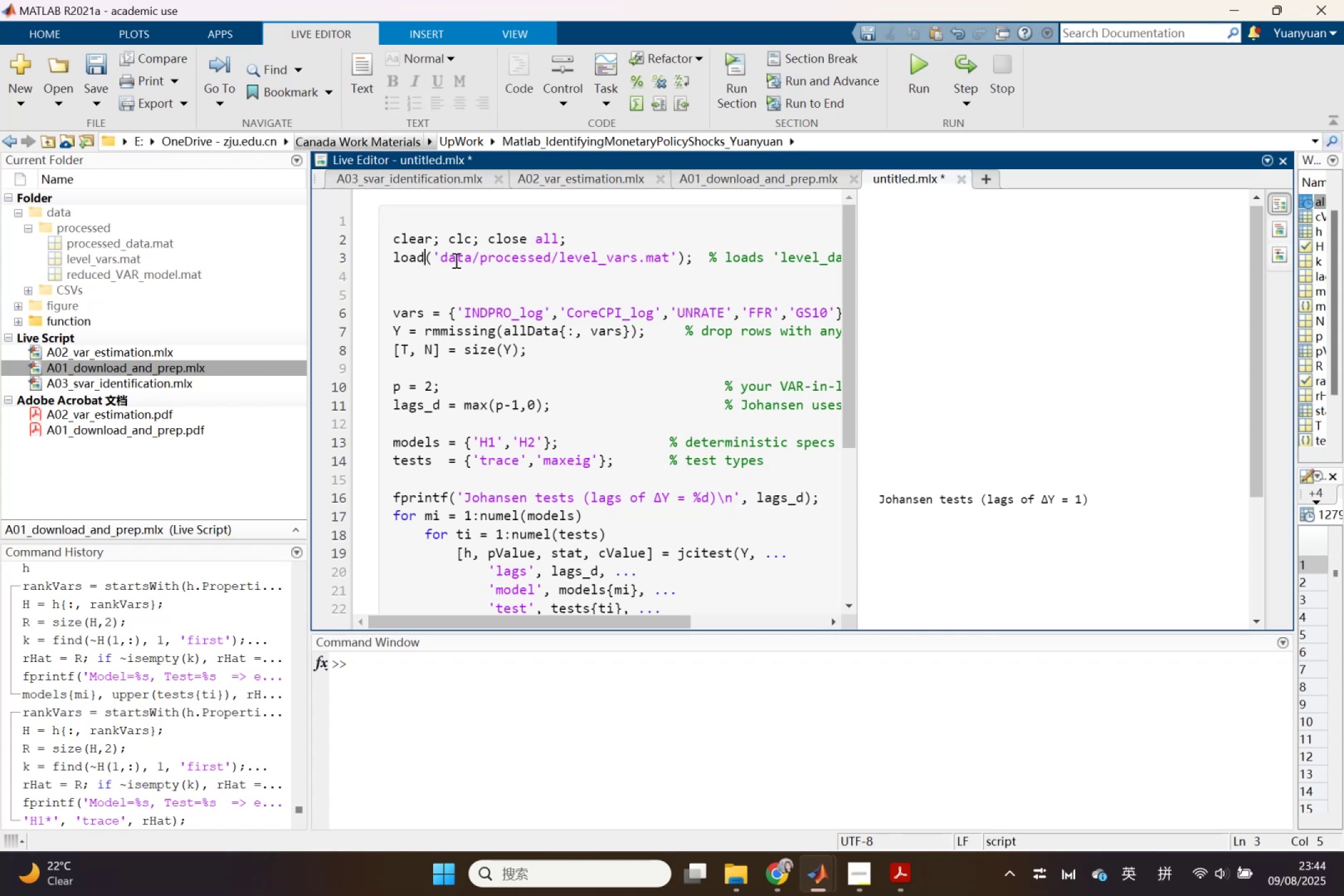 
left_click([467, 270])
 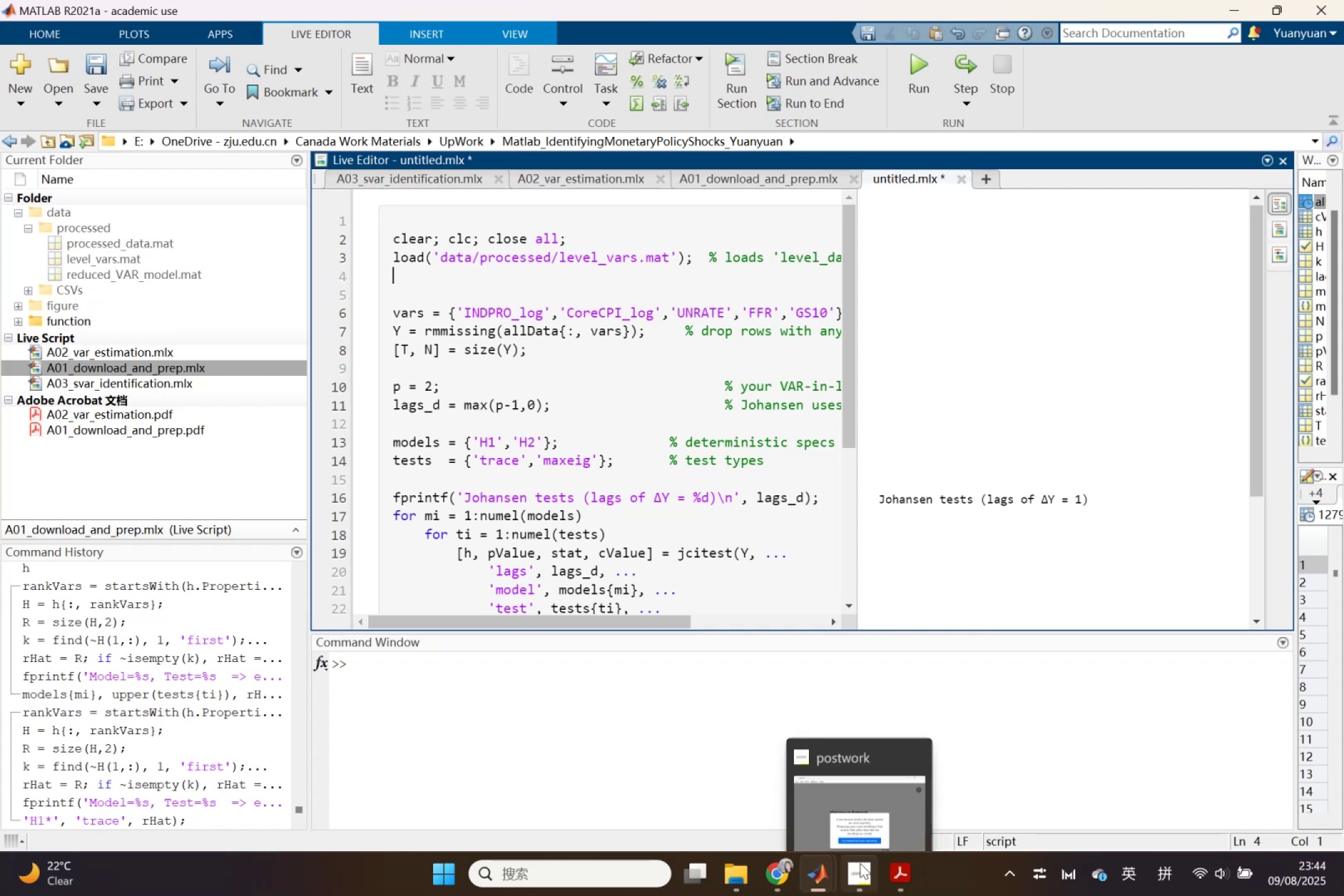 
left_click([546, 408])
 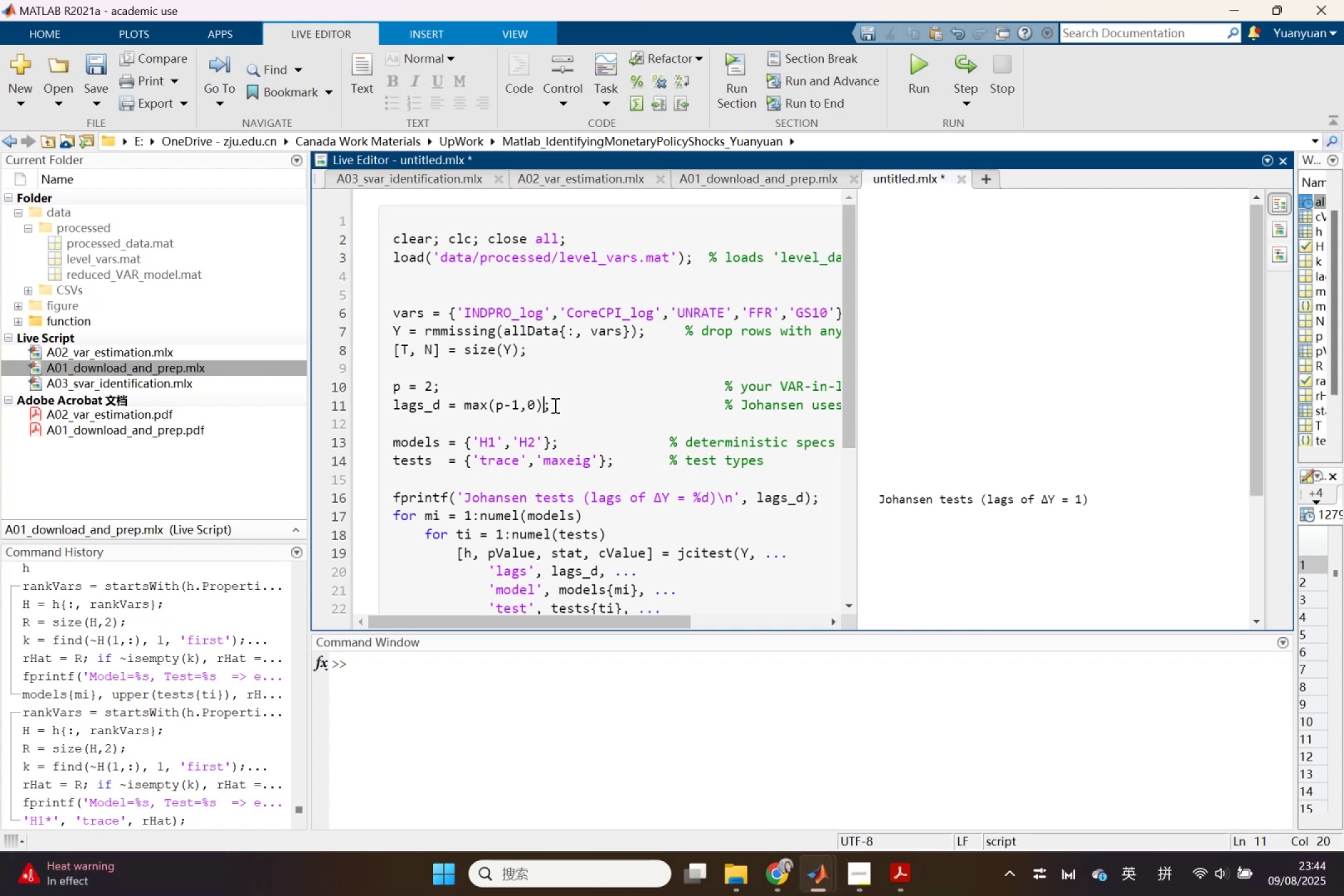 
left_click([748, 176])
 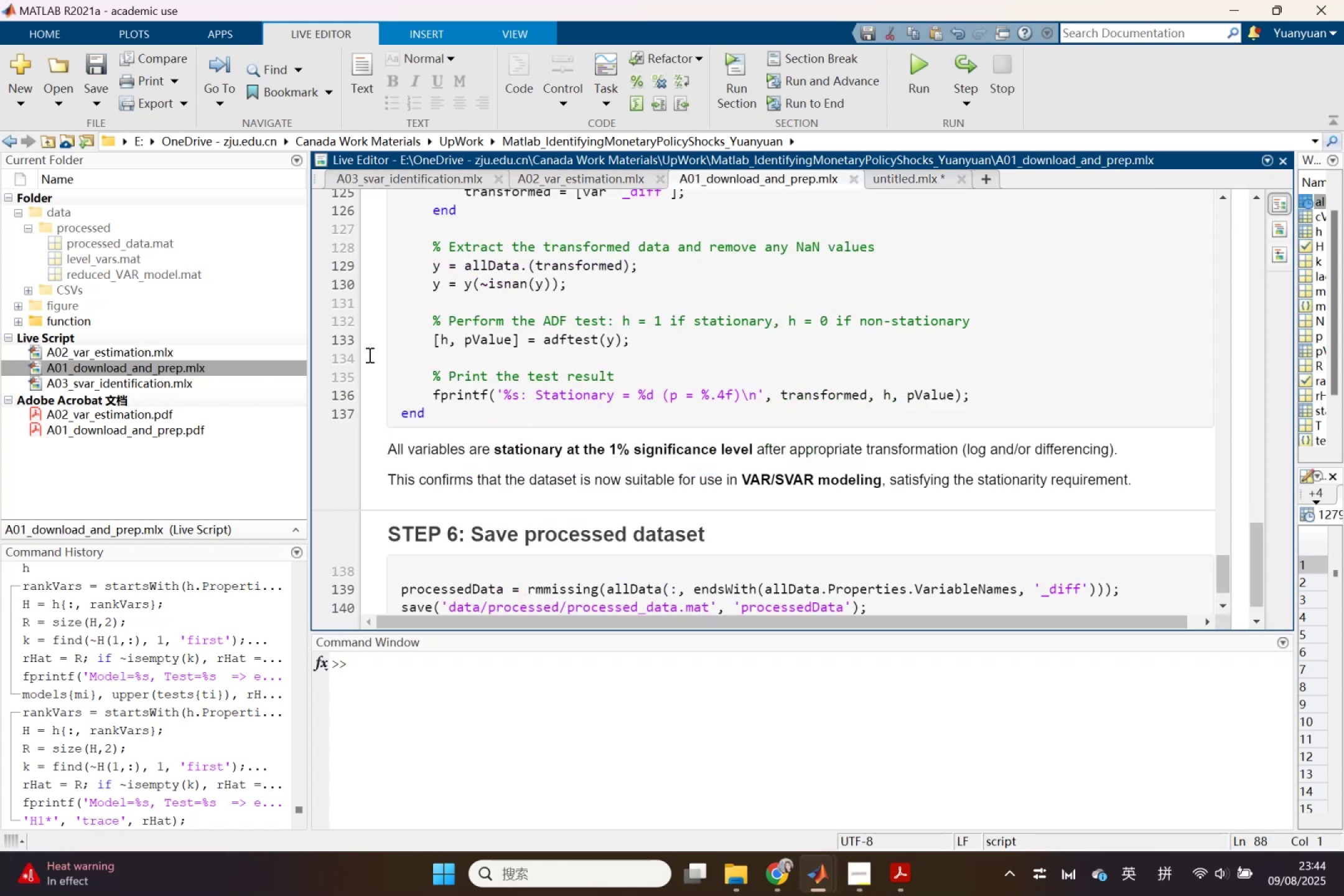 
wait(6.06)
 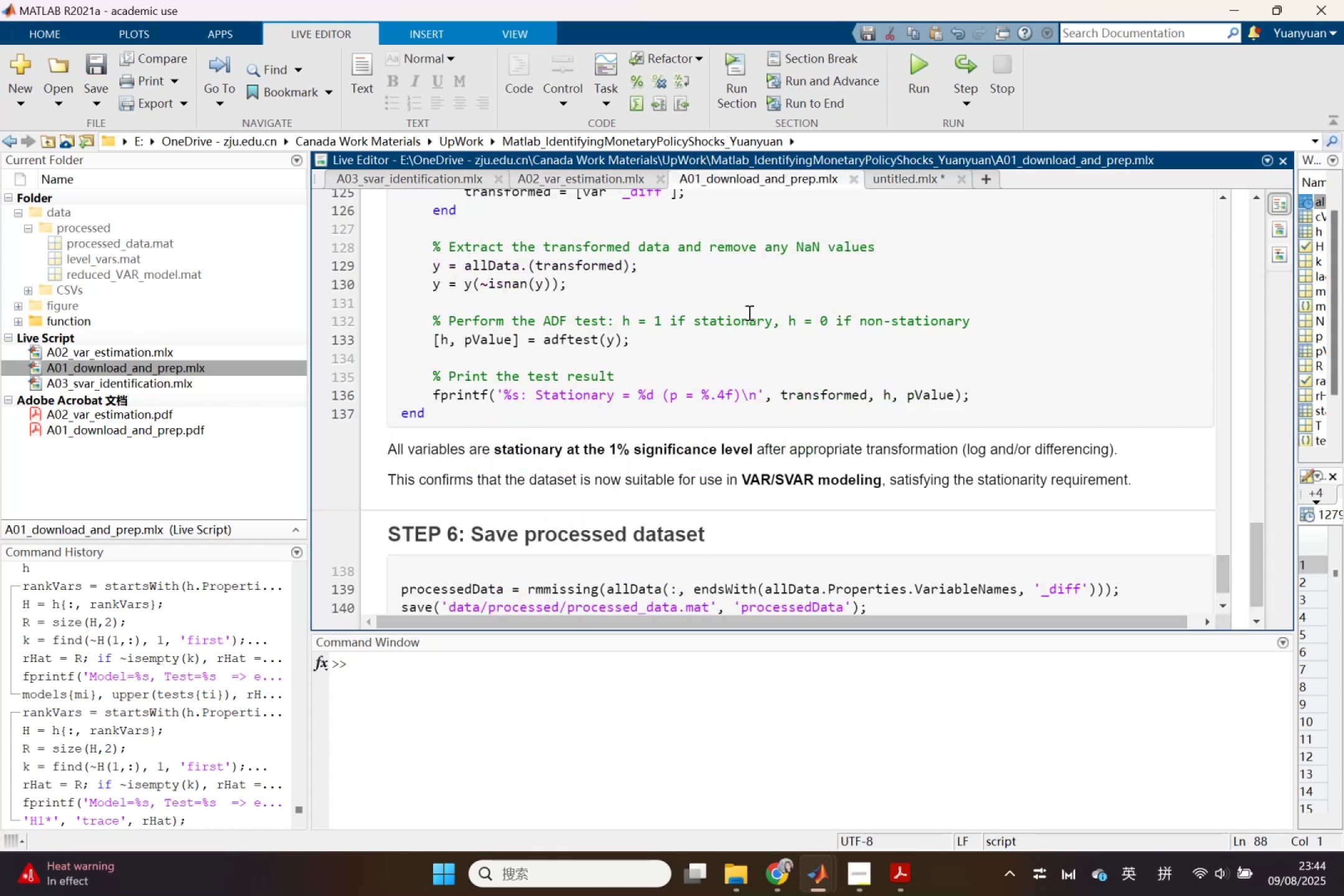 
left_click([154, 357])
 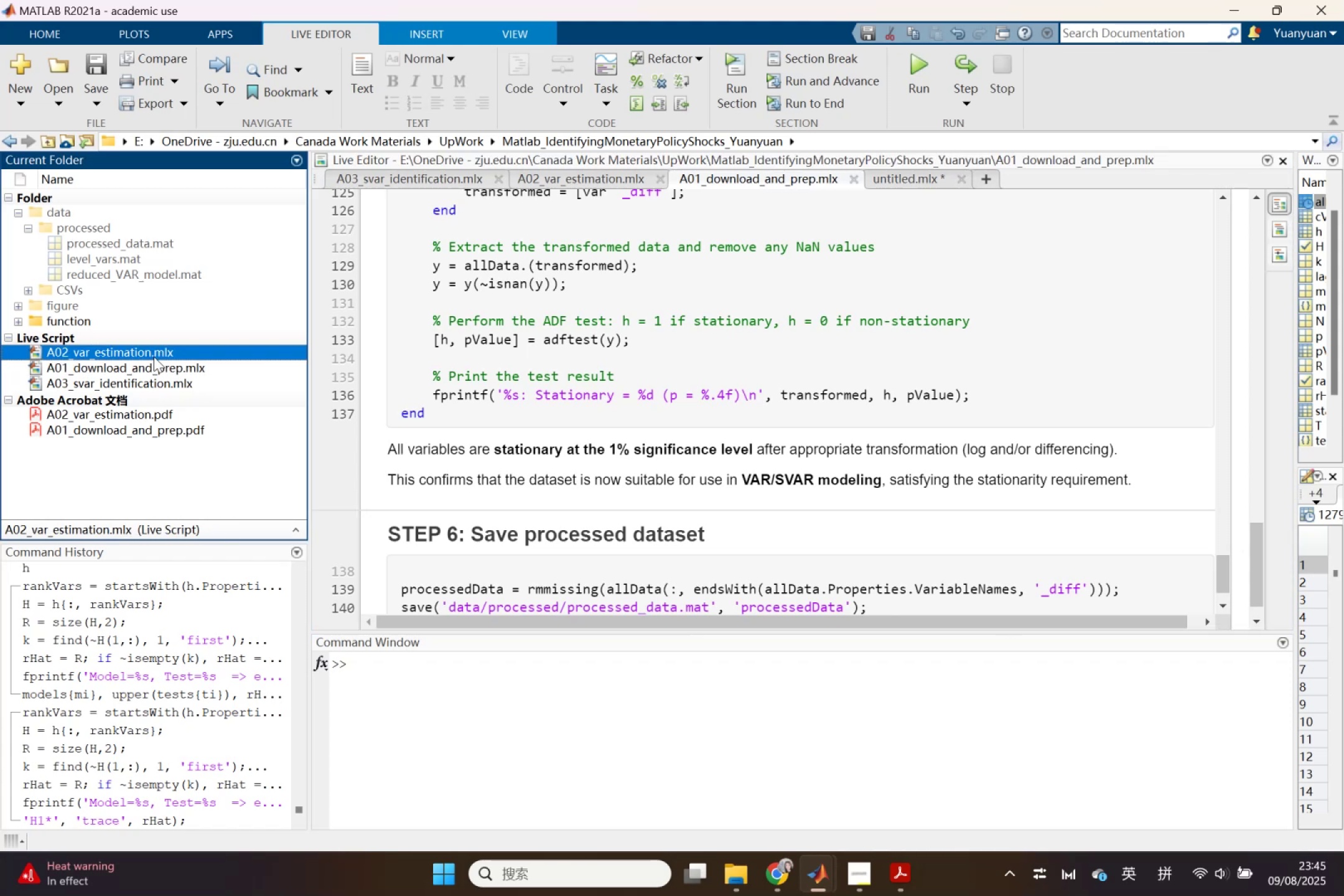 
hold_key(key=ShiftLeft, duration=1.22)
double_click([143, 380])
 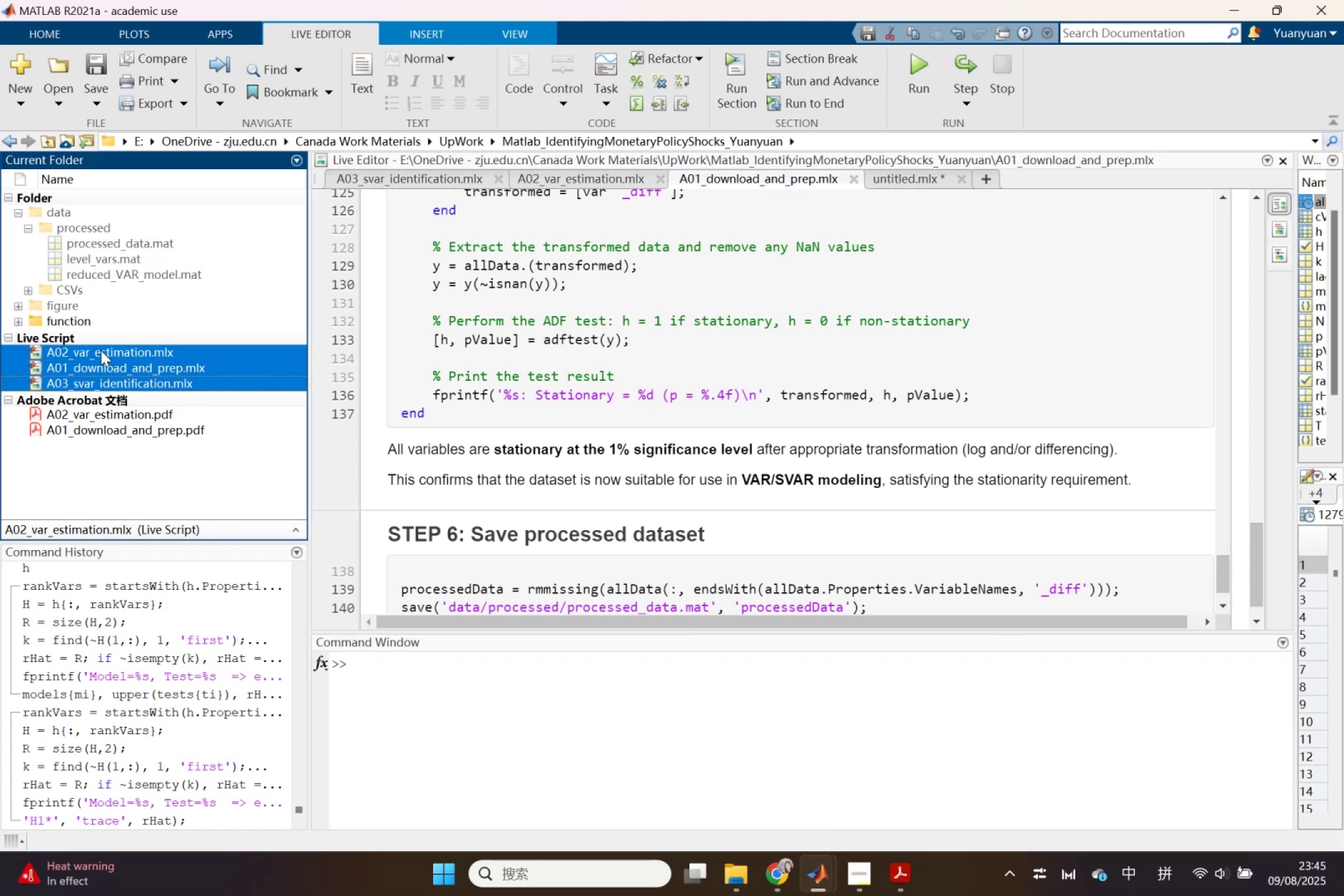 
right_click([97, 350])
 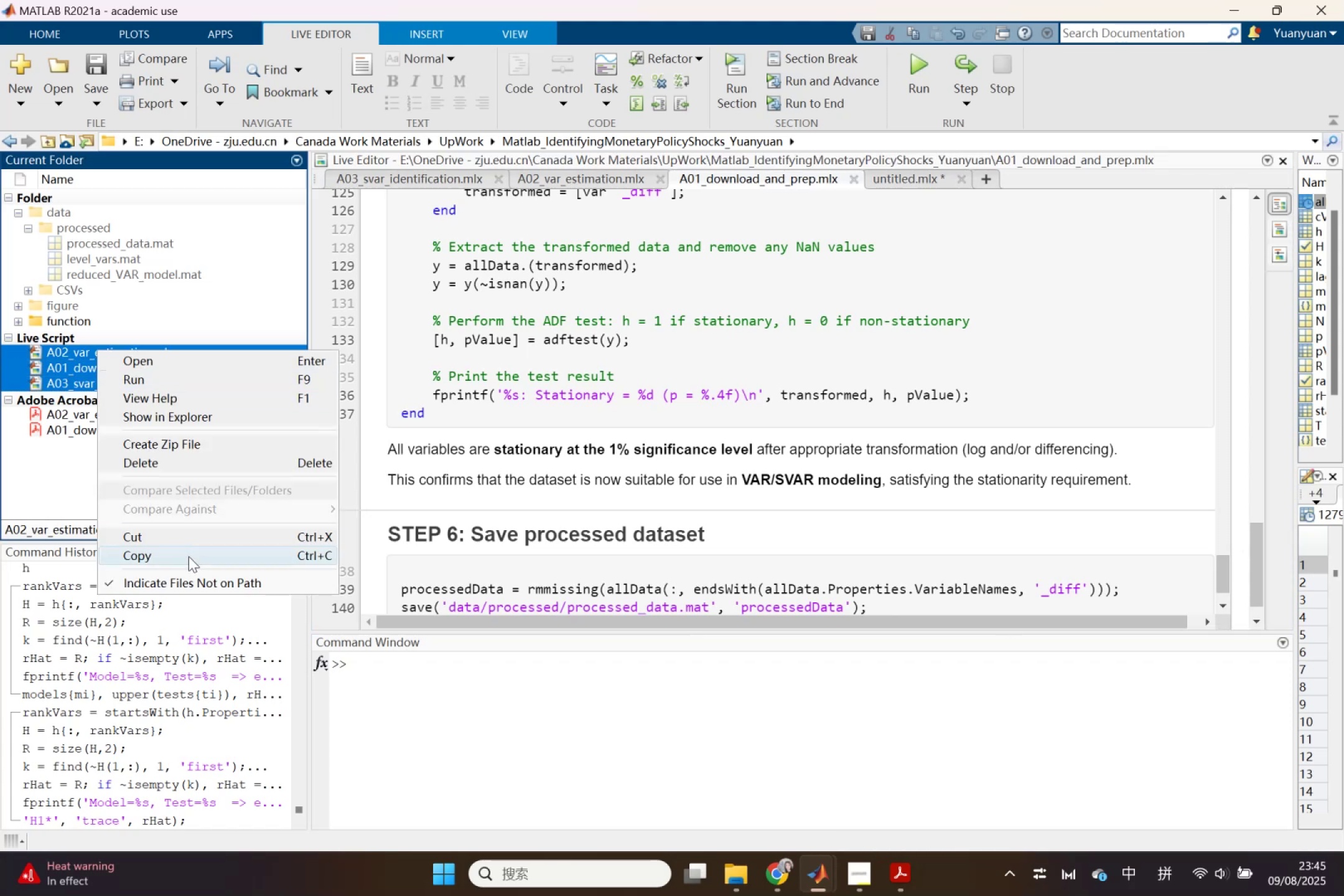 
left_click([166, 506])
 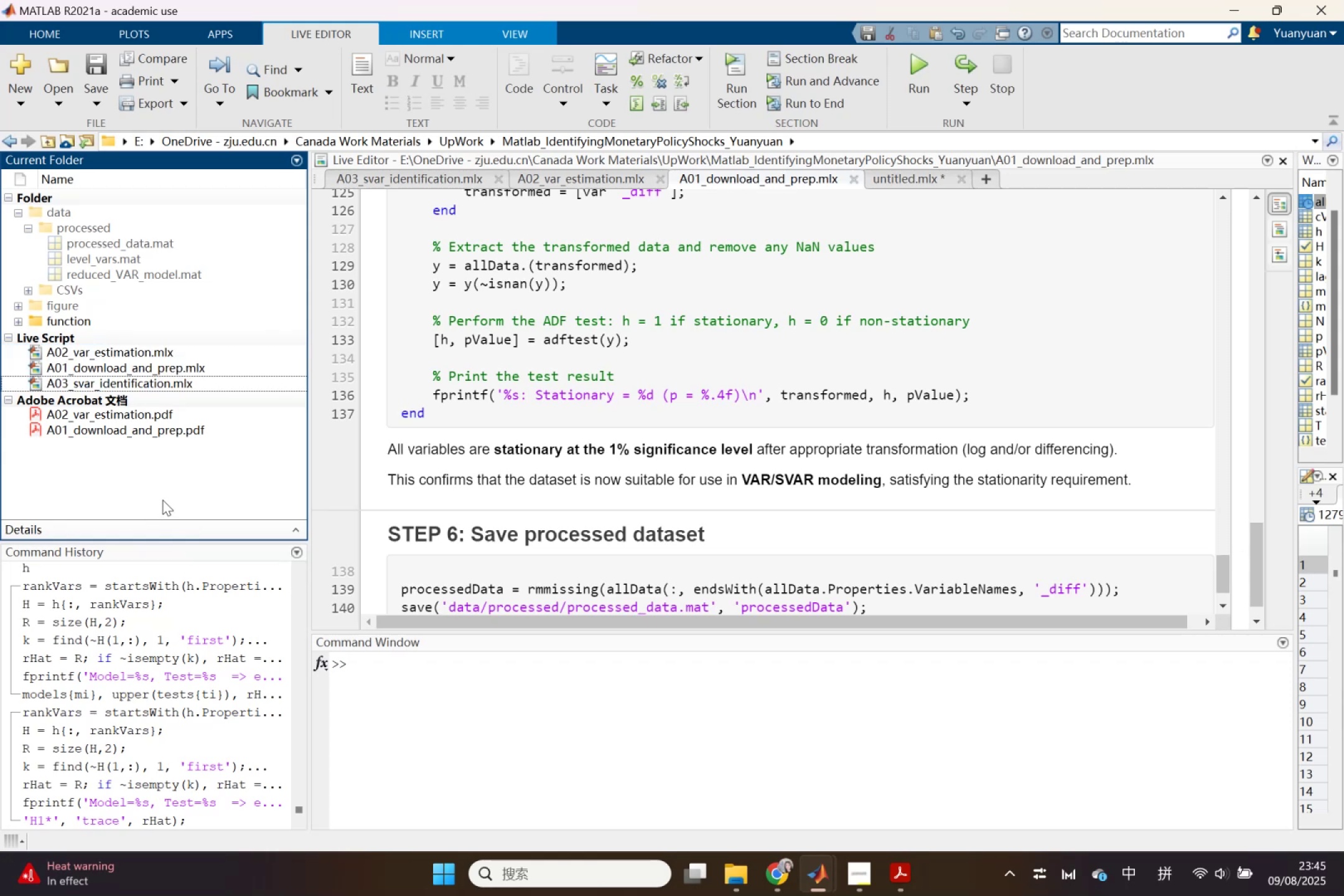 
key(Control+ControlLeft)
 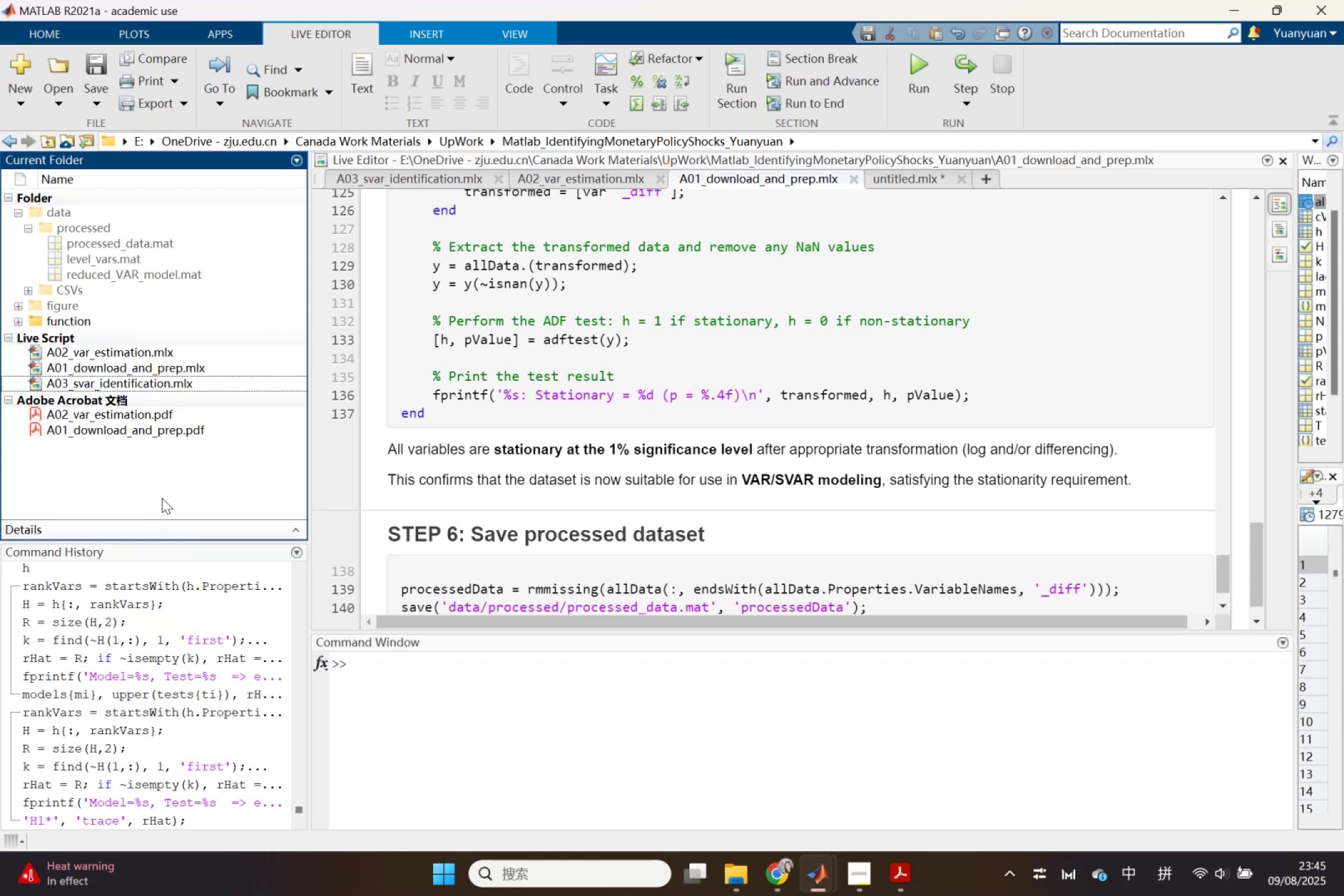 
key(Control+V)
 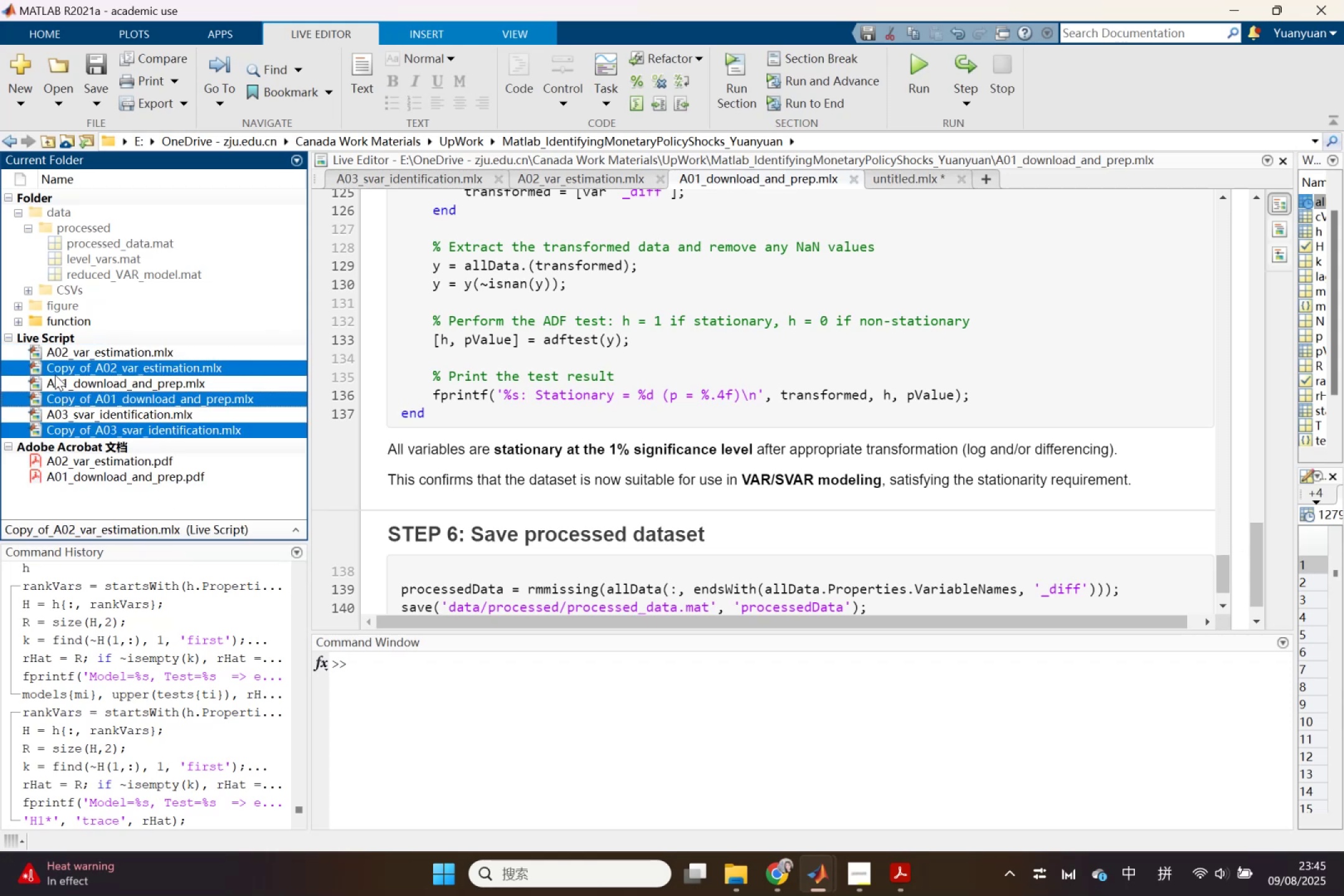 
left_click([54, 365])
 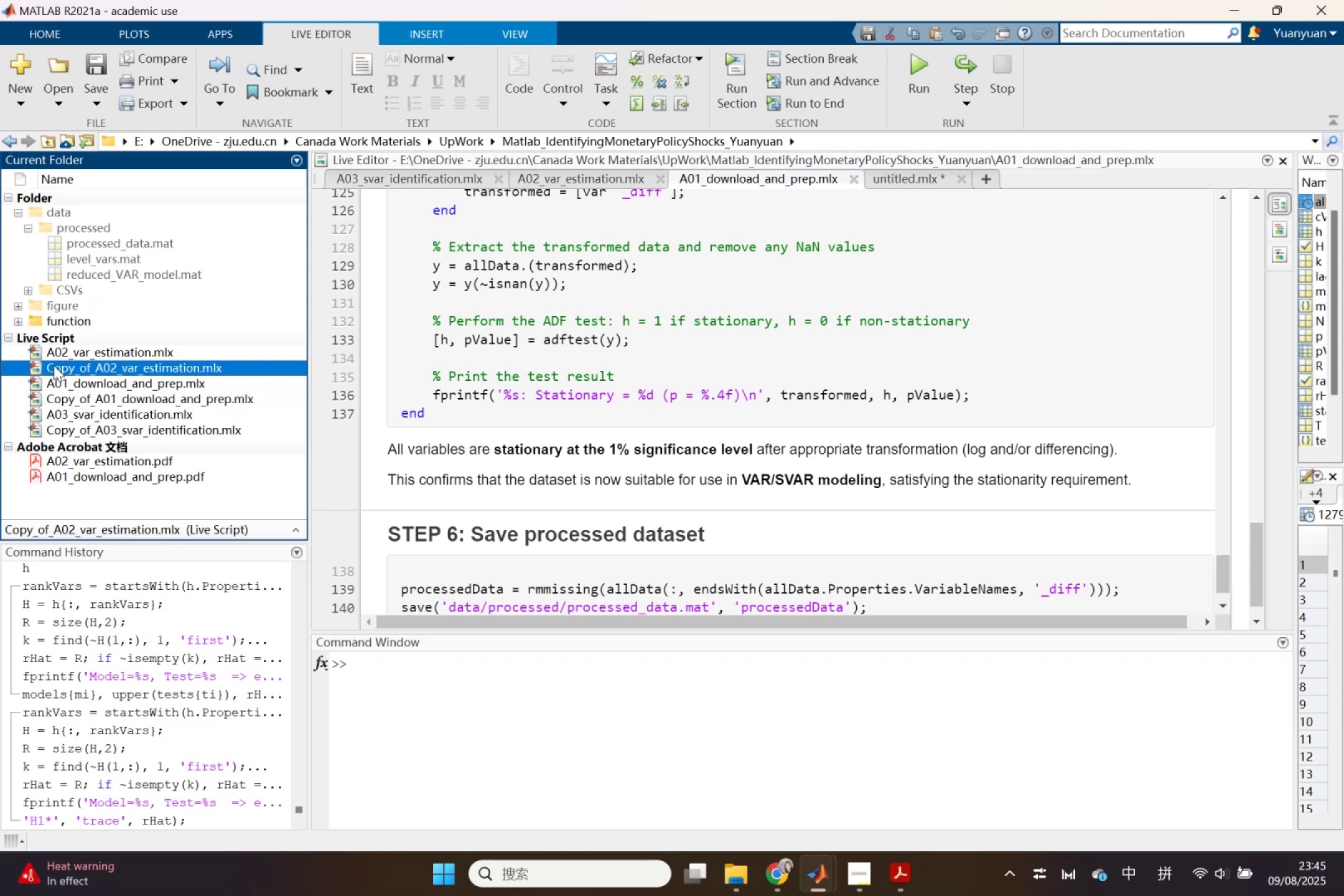 
left_click([54, 365])
 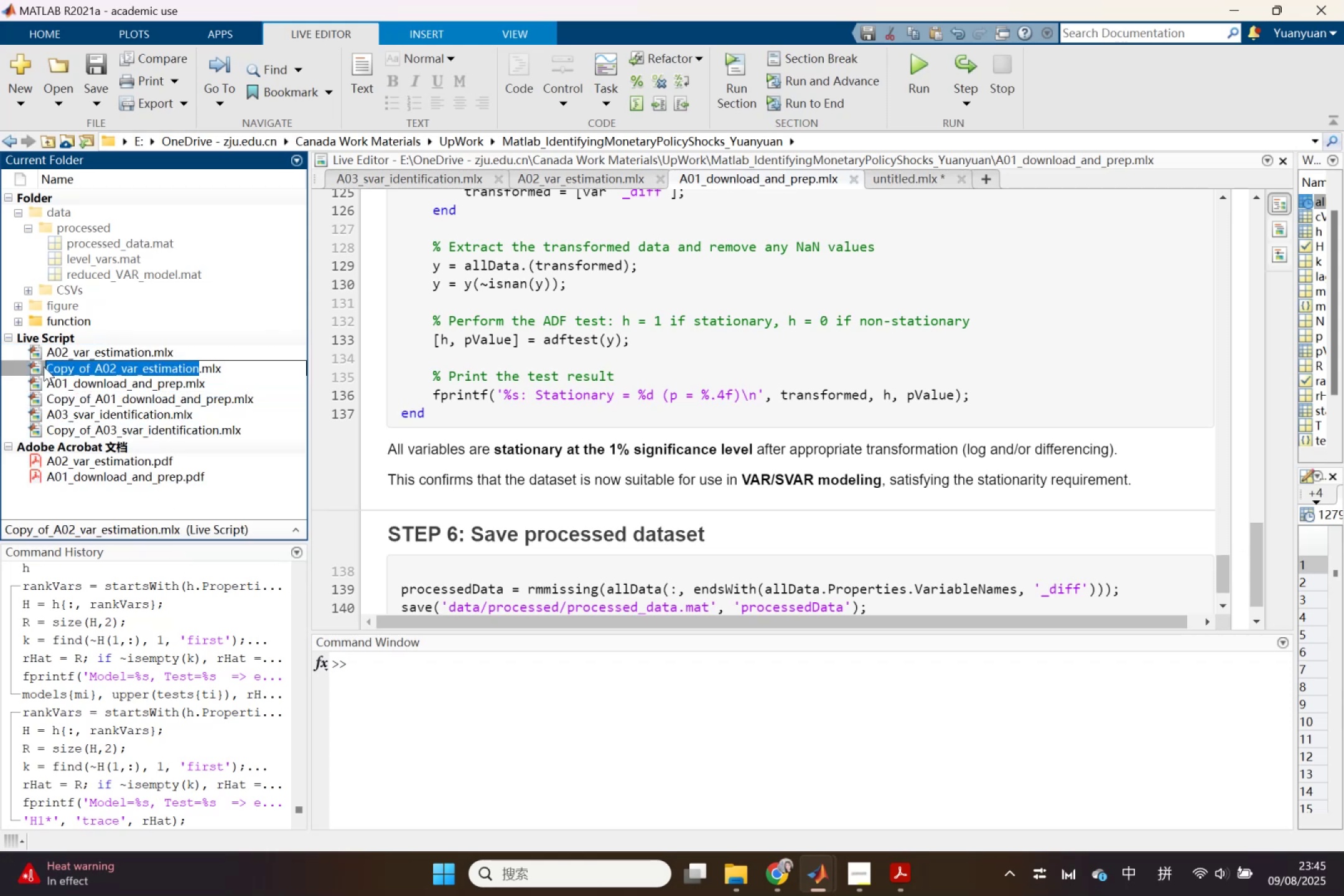 
left_click_drag(start_coordinate=[46, 368], to_coordinate=[101, 373])
 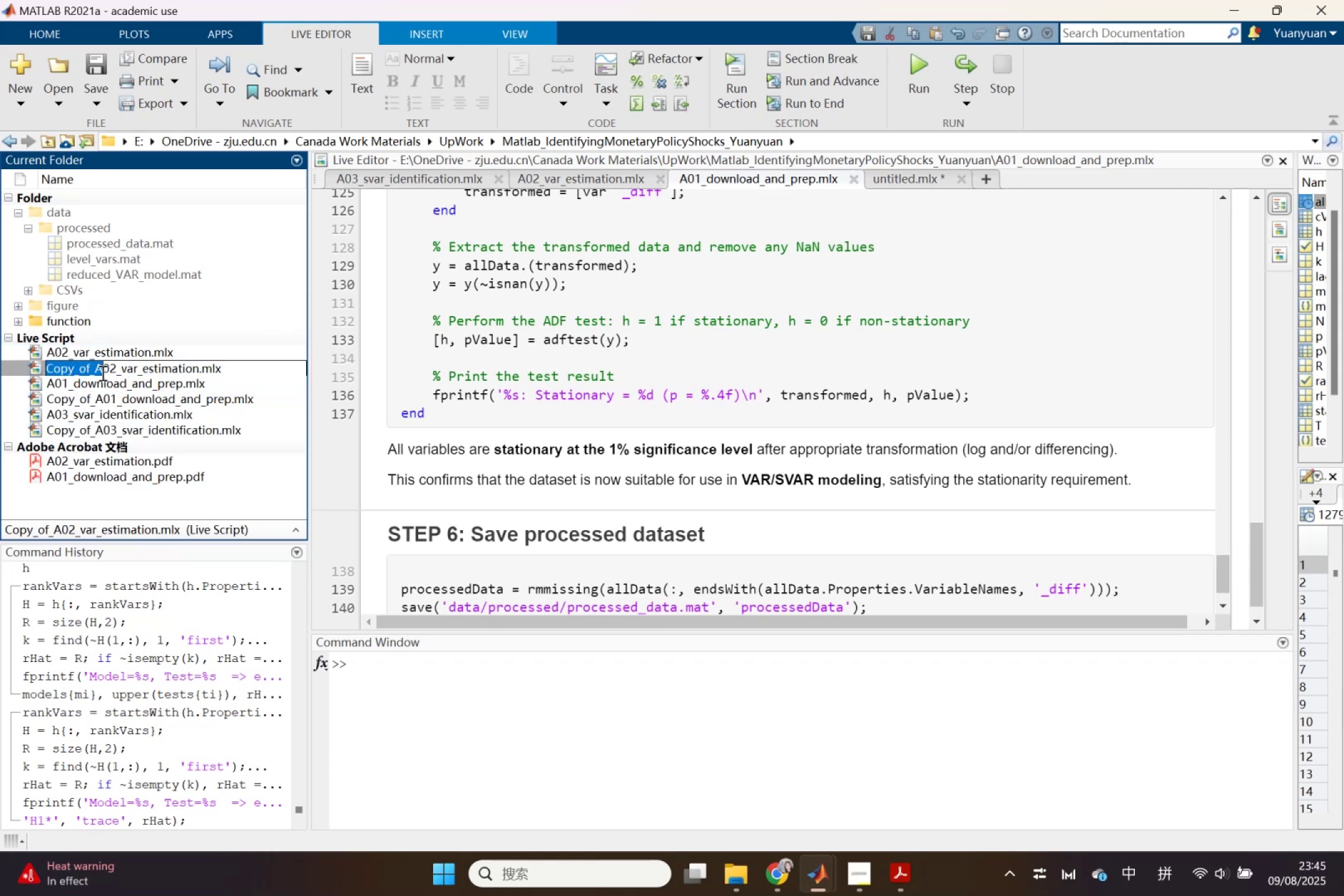 
key(Shift+B)
 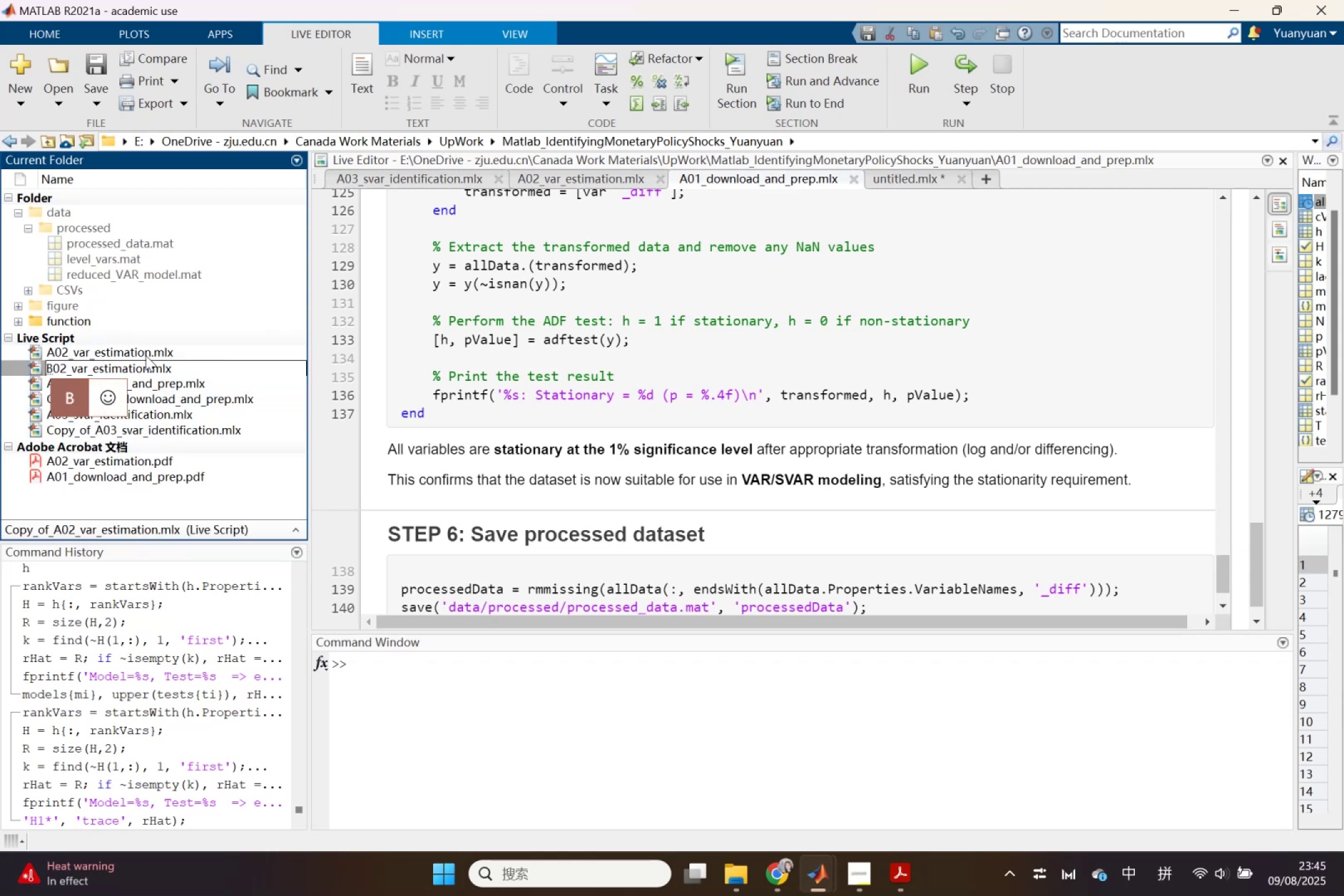 
left_click([154, 370])
 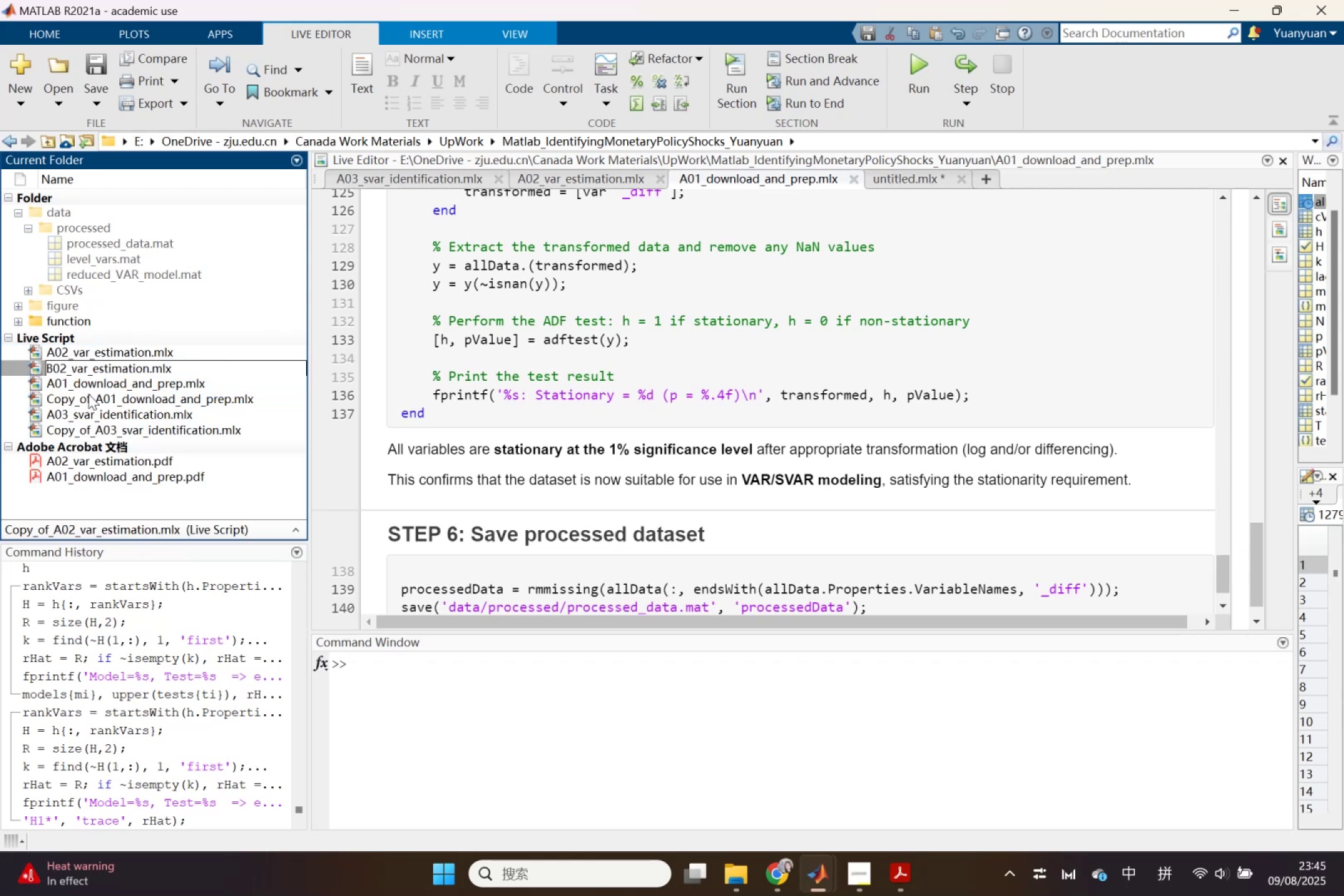 
left_click([88, 396])
 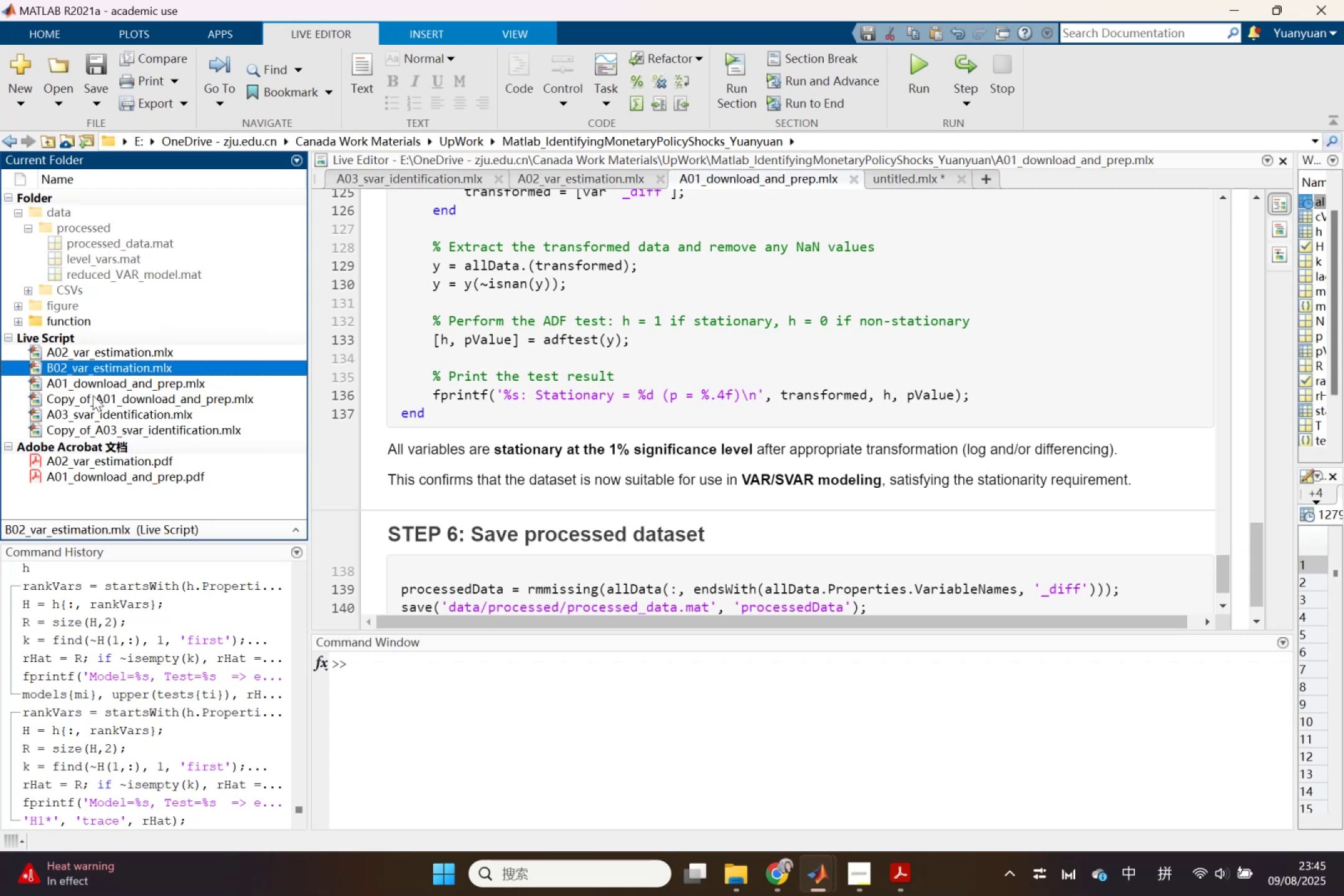 
left_click([93, 395])
 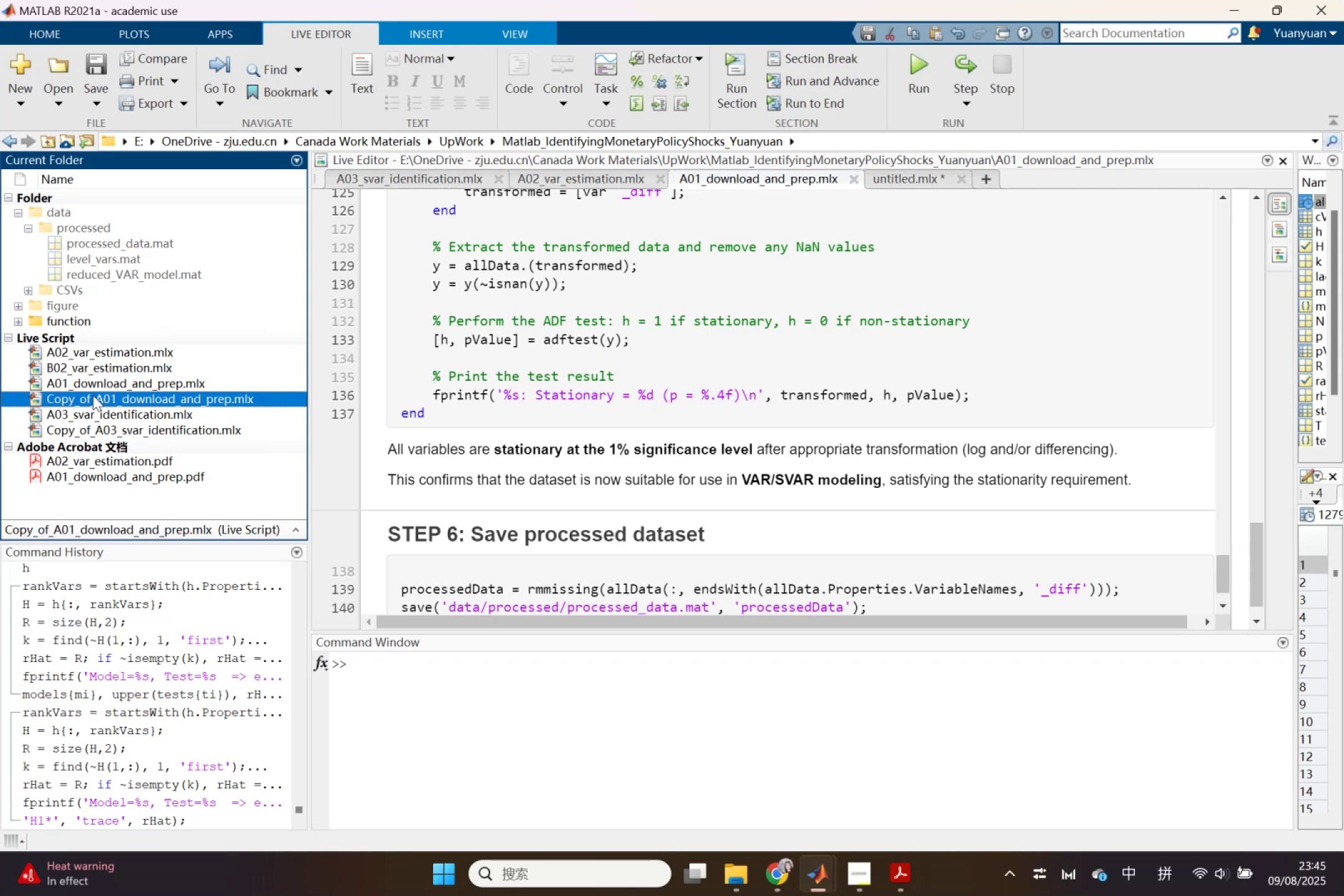 
left_click([93, 395])
 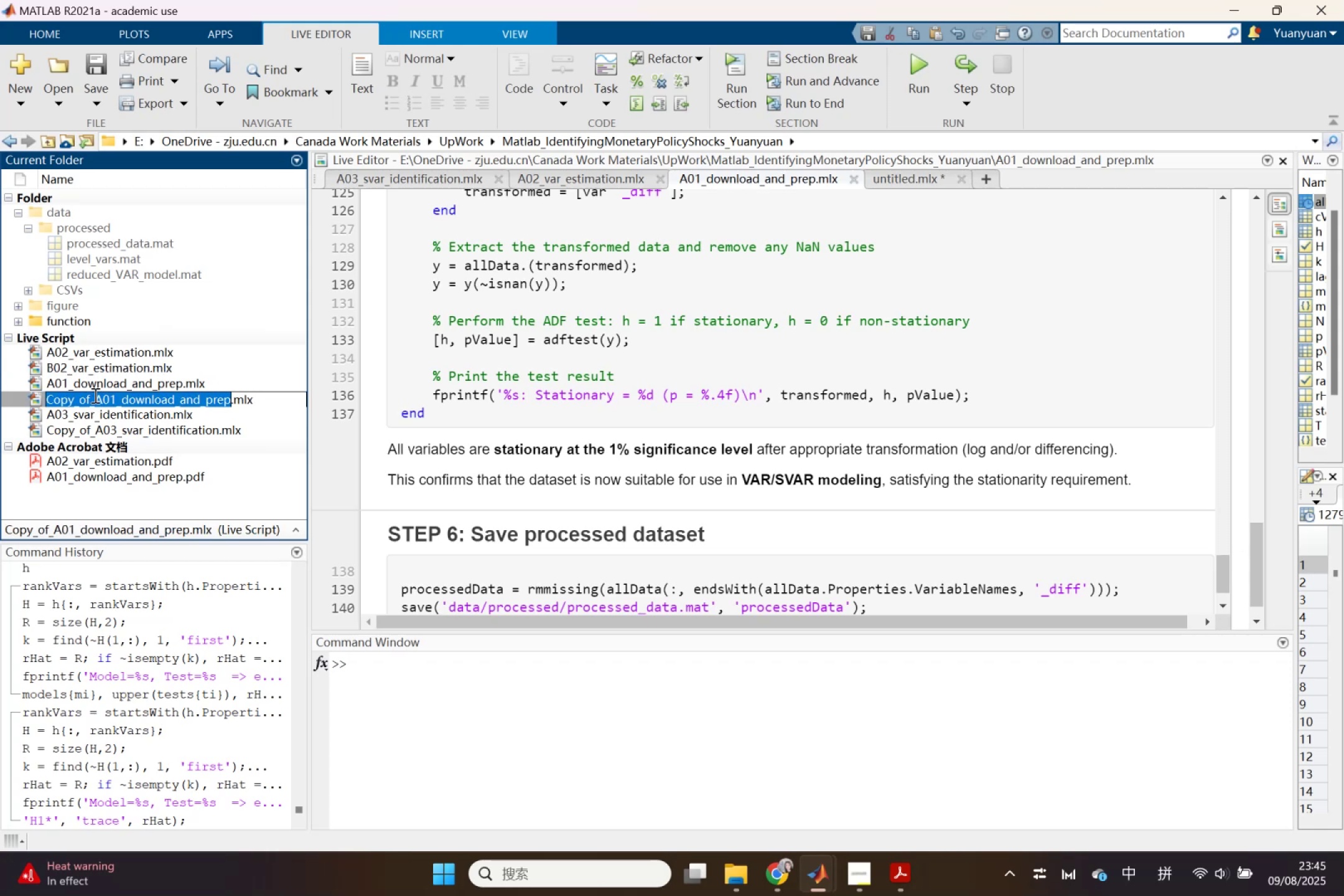 
left_click_drag(start_coordinate=[100, 396], to_coordinate=[49, 396])
 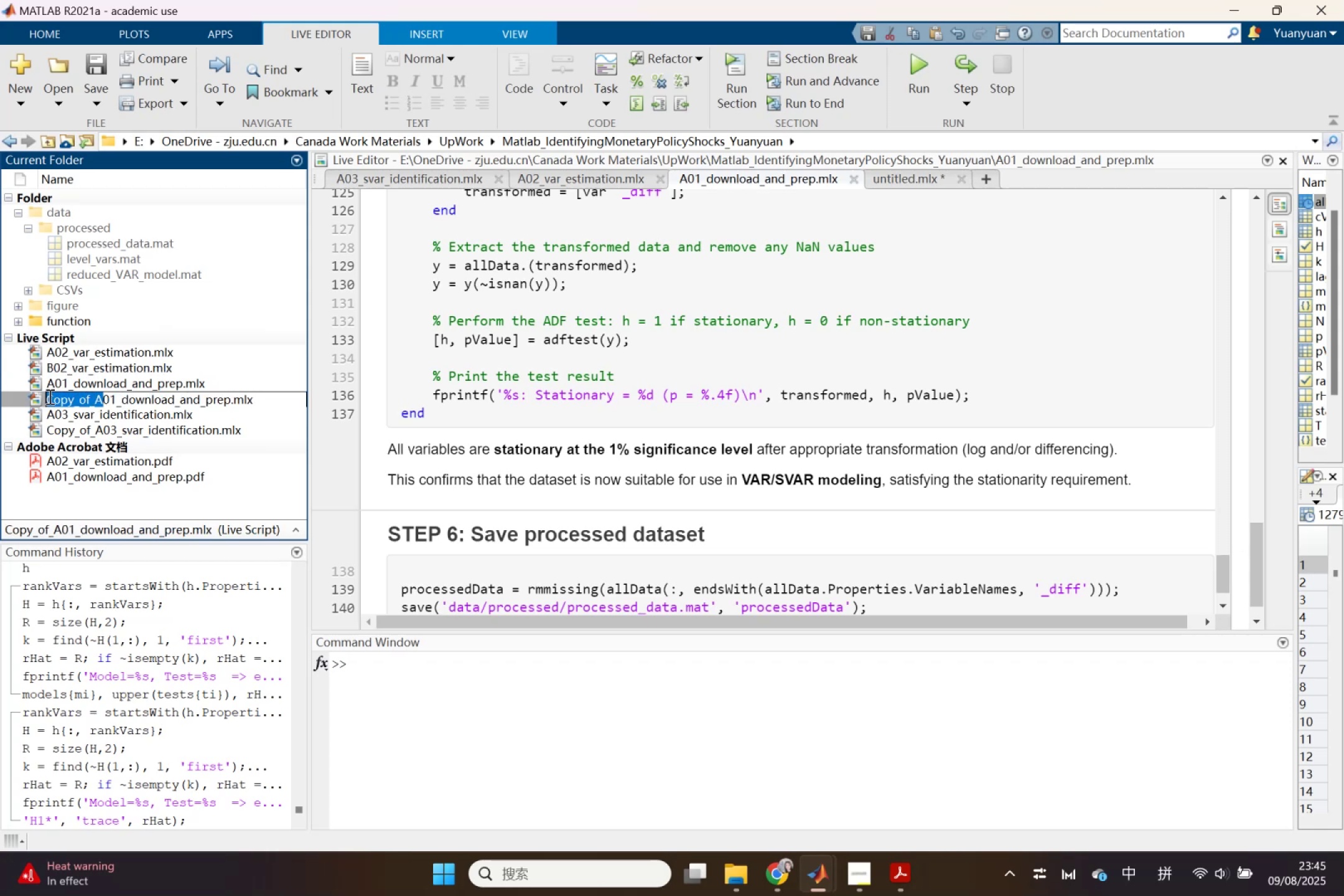 
key(Shift+B)
 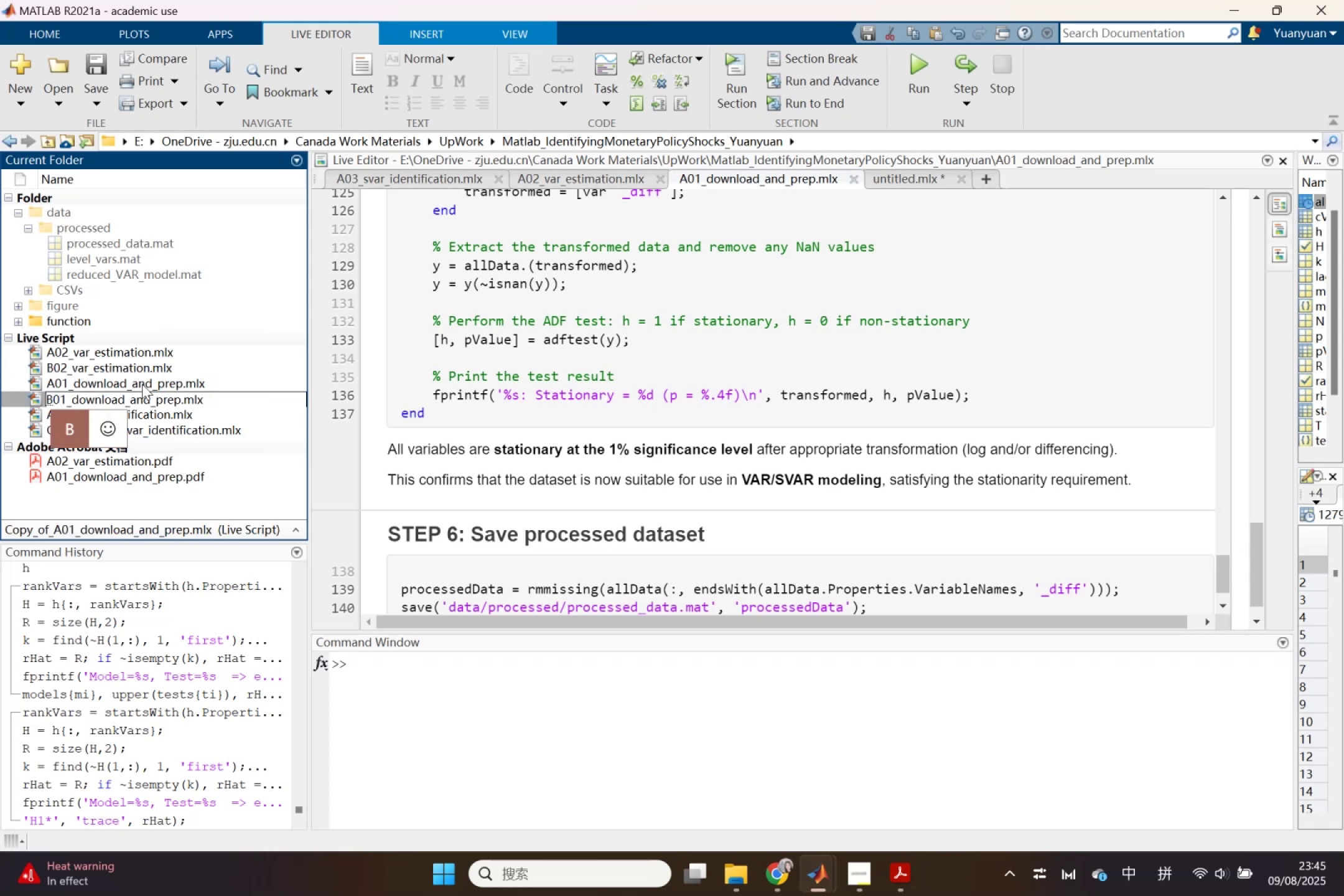 
key(Enter)
 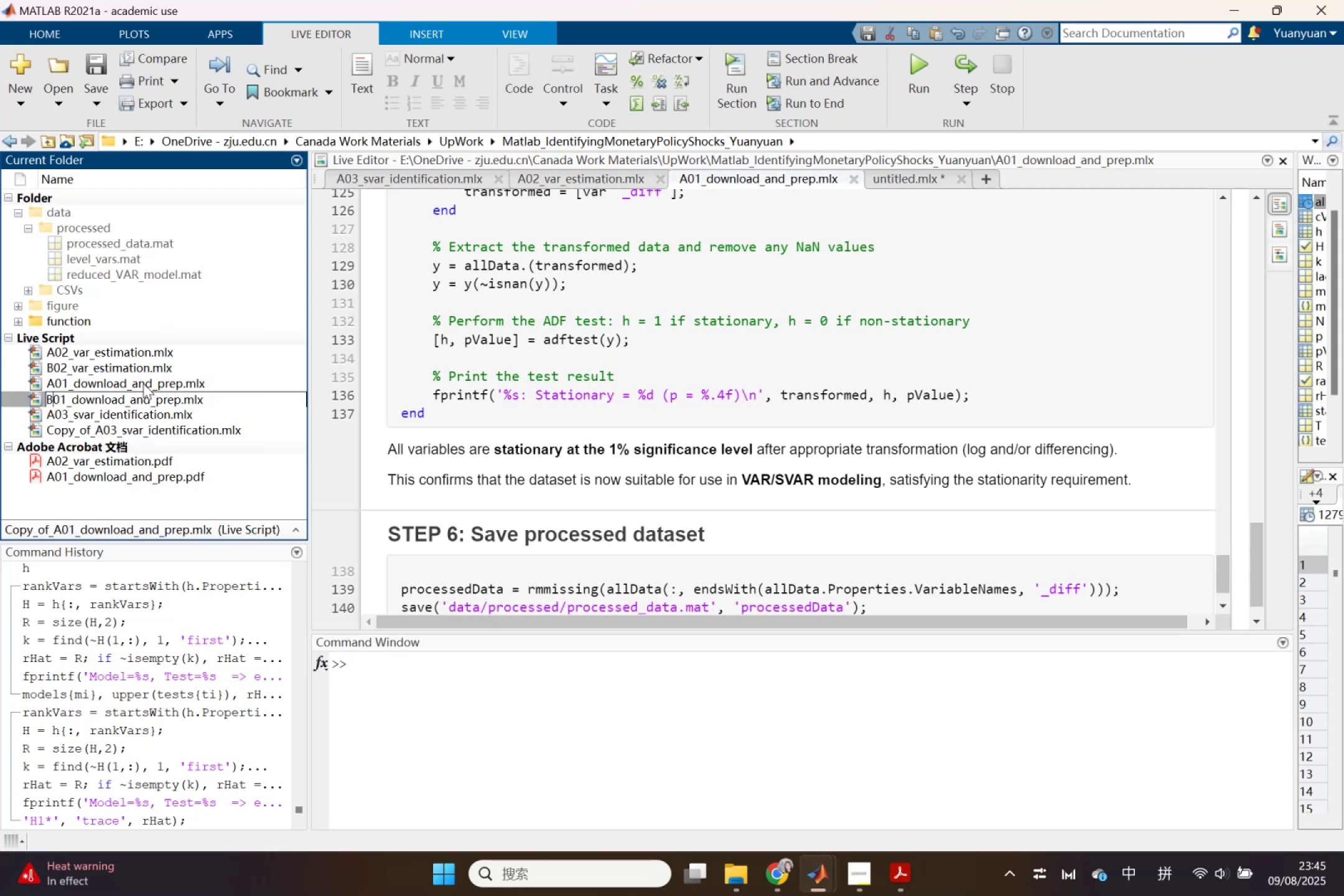 
key(Shift+ShiftLeft)
 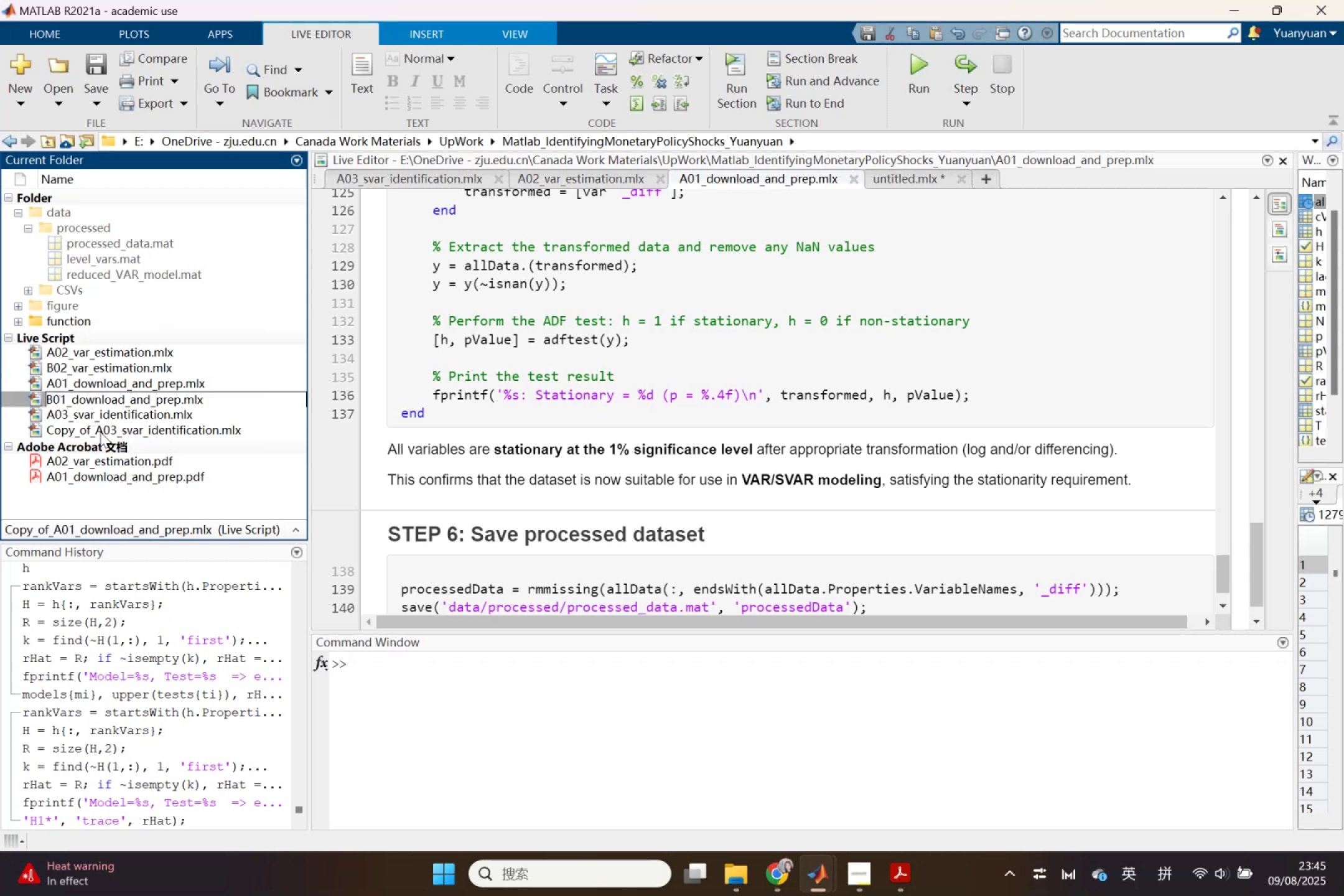 
left_click([100, 432])
 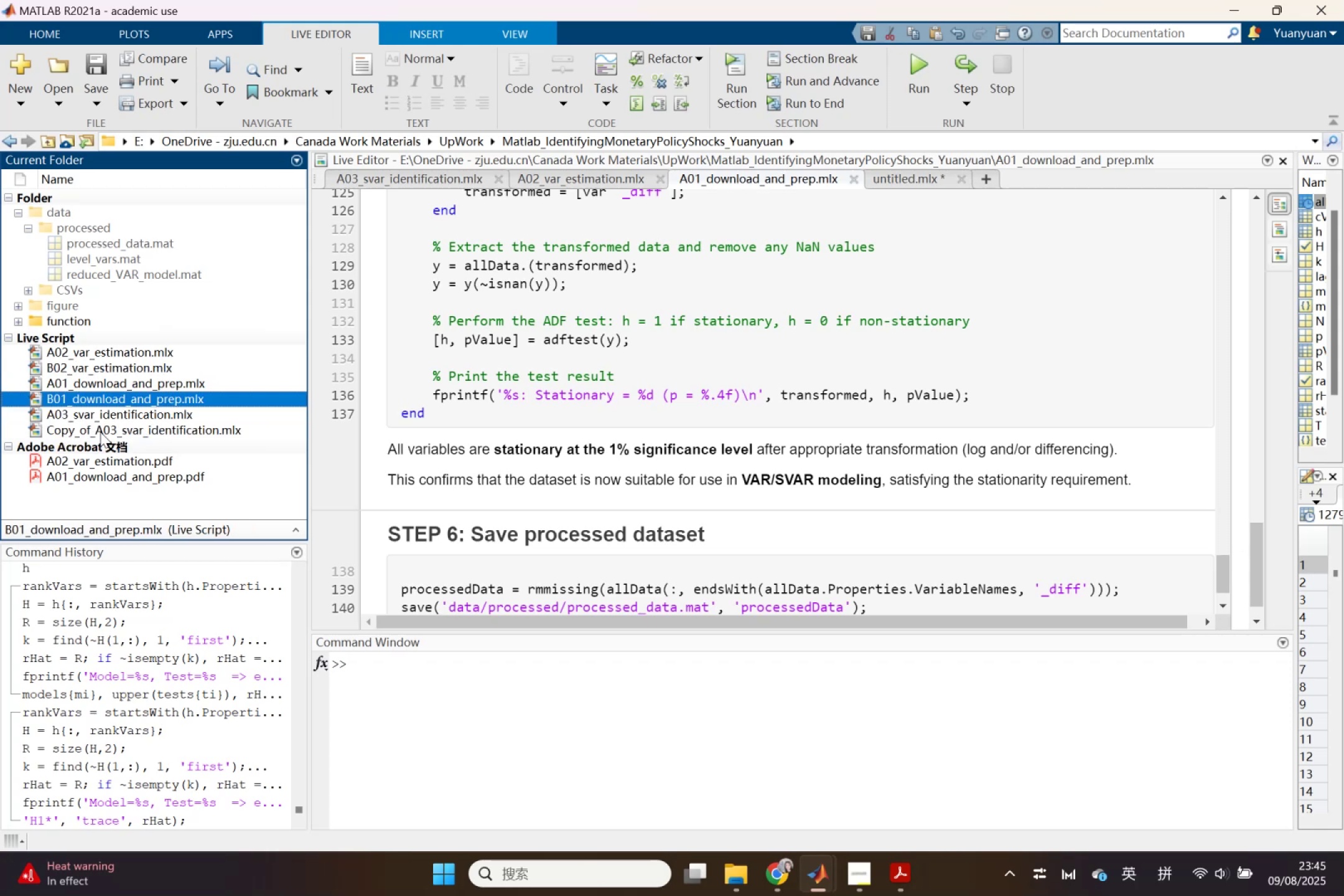 
left_click([100, 432])
 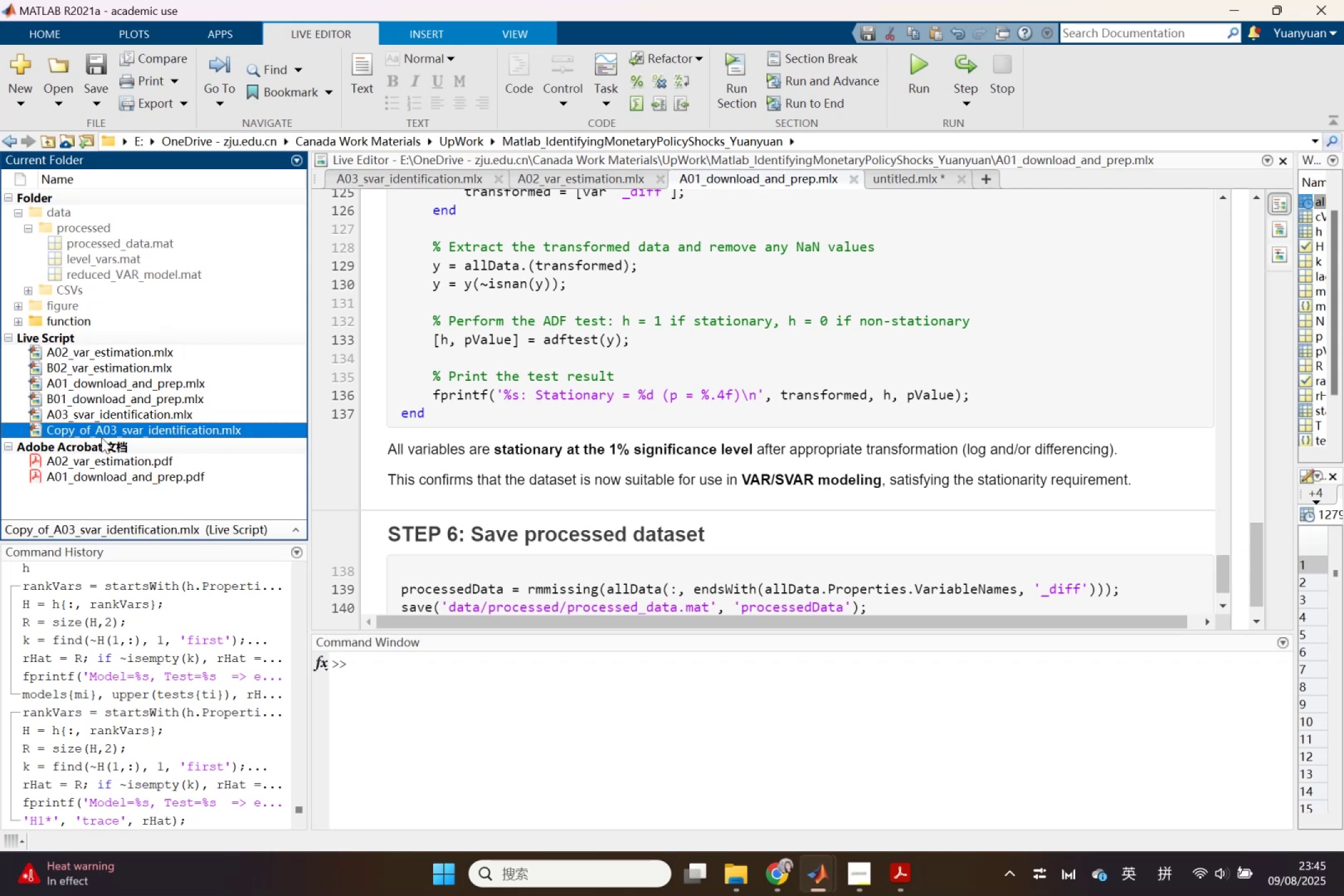 
left_click([104, 439])
 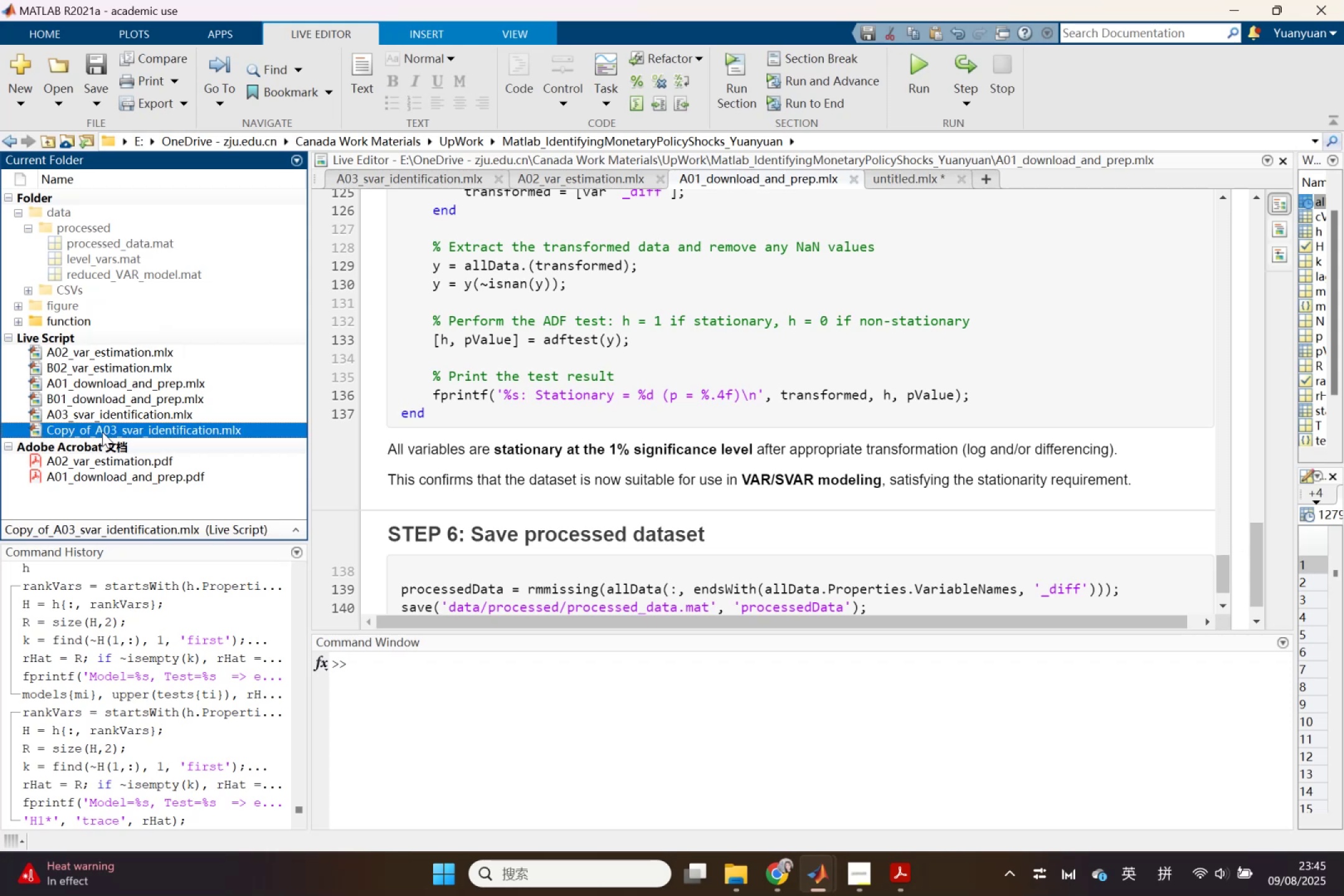 
double_click([100, 429])
 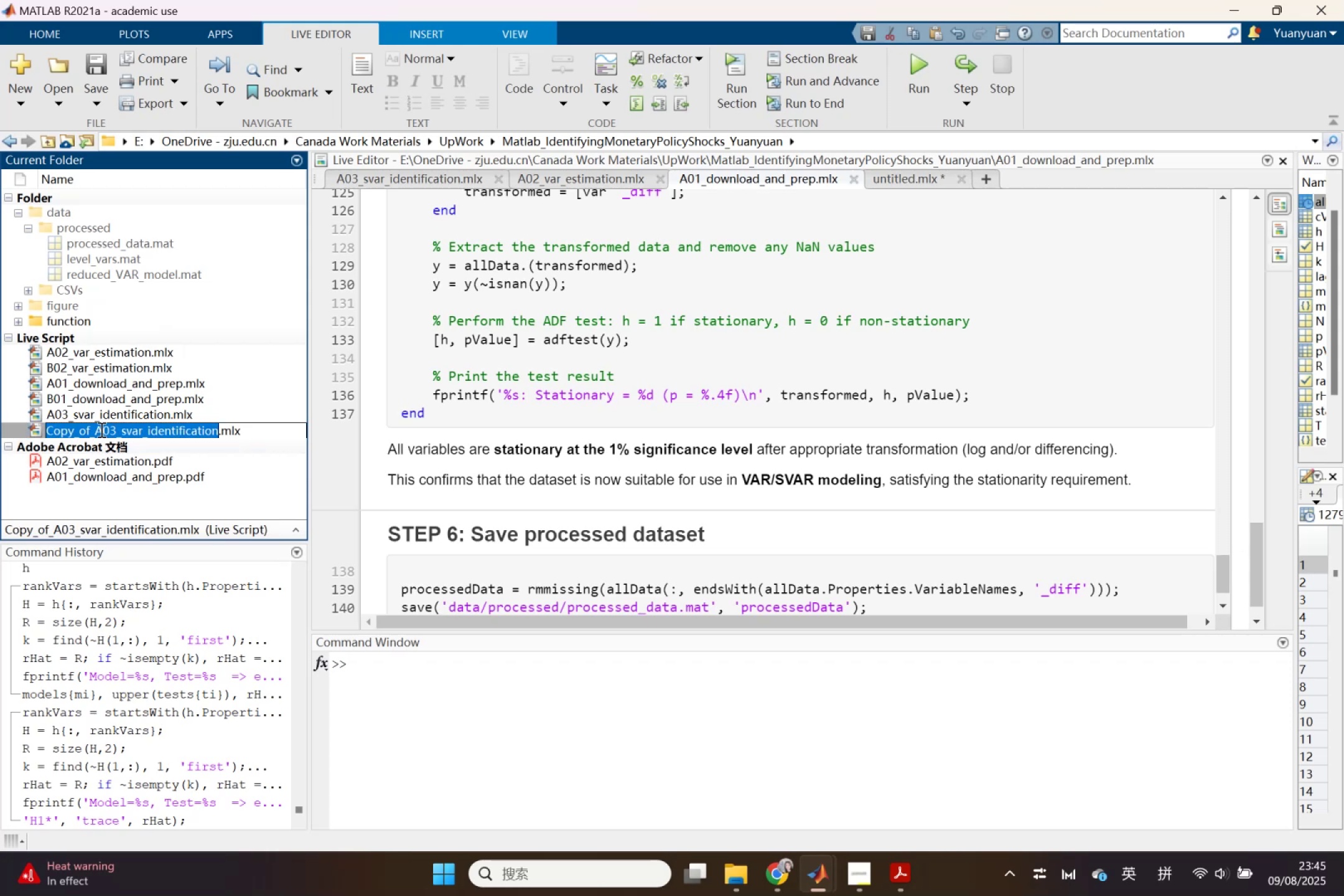 
left_click_drag(start_coordinate=[100, 429], to_coordinate=[0, 424])
 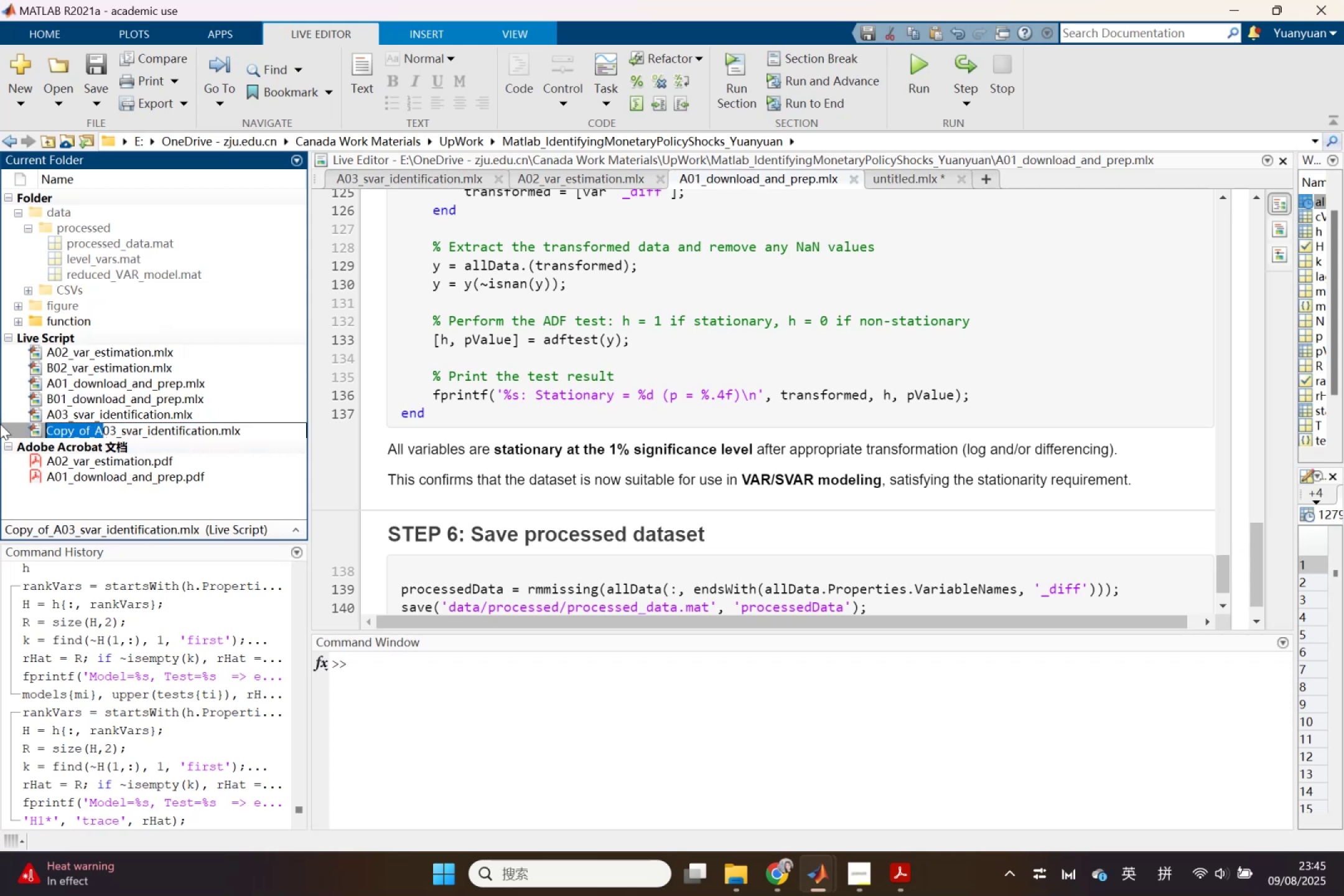 
key(Control+B)
 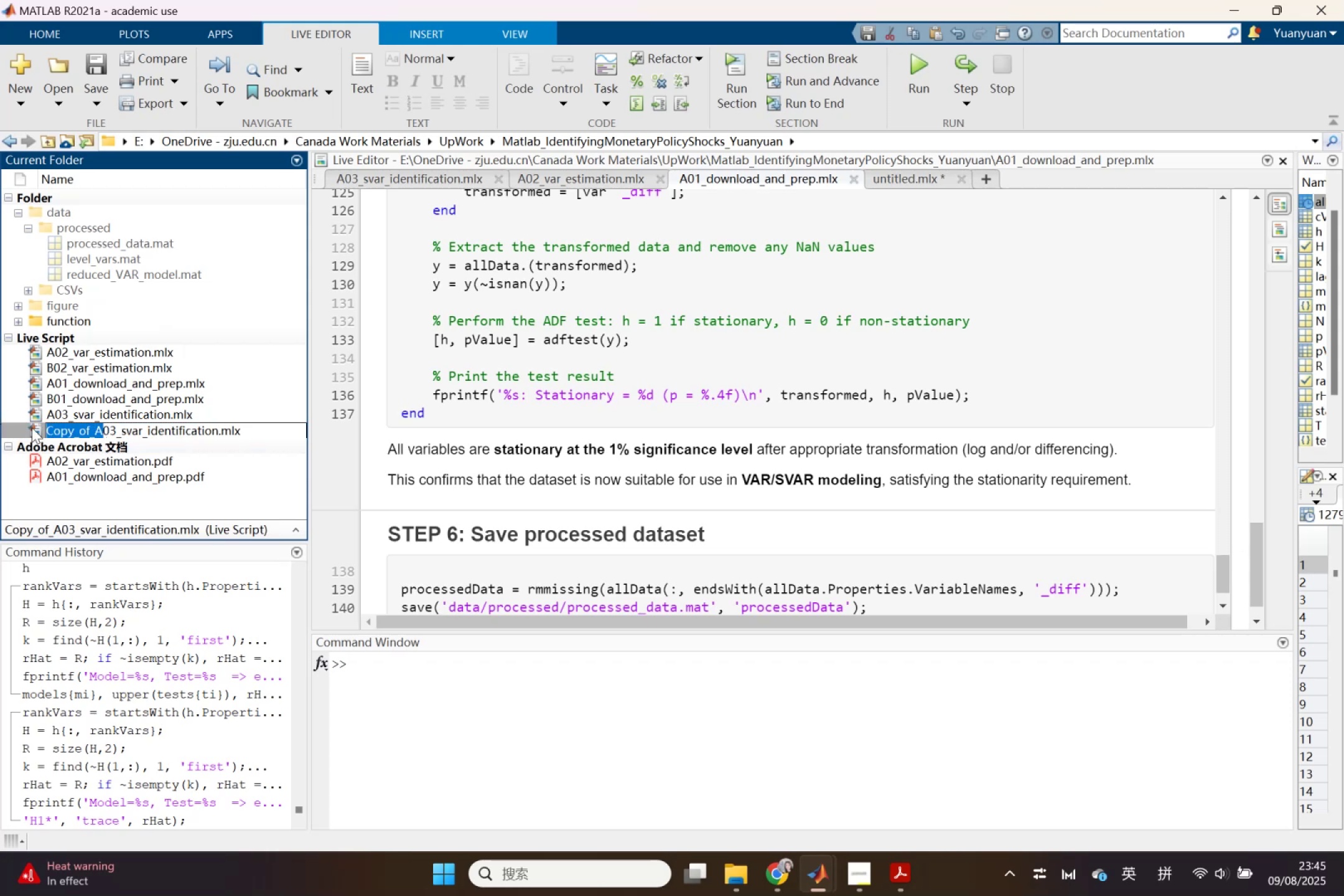 
key(Shift+B)
 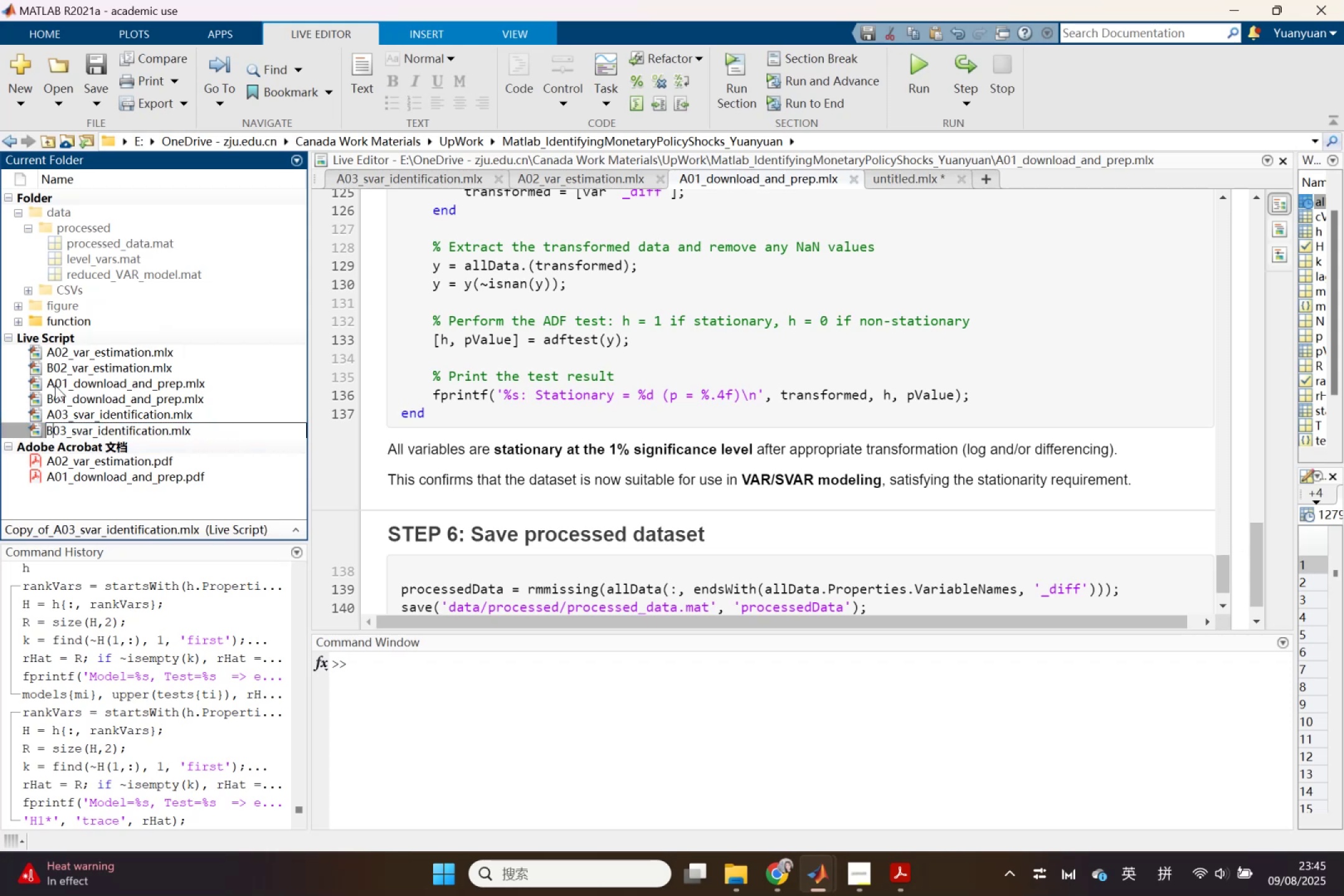 
key(Enter)
 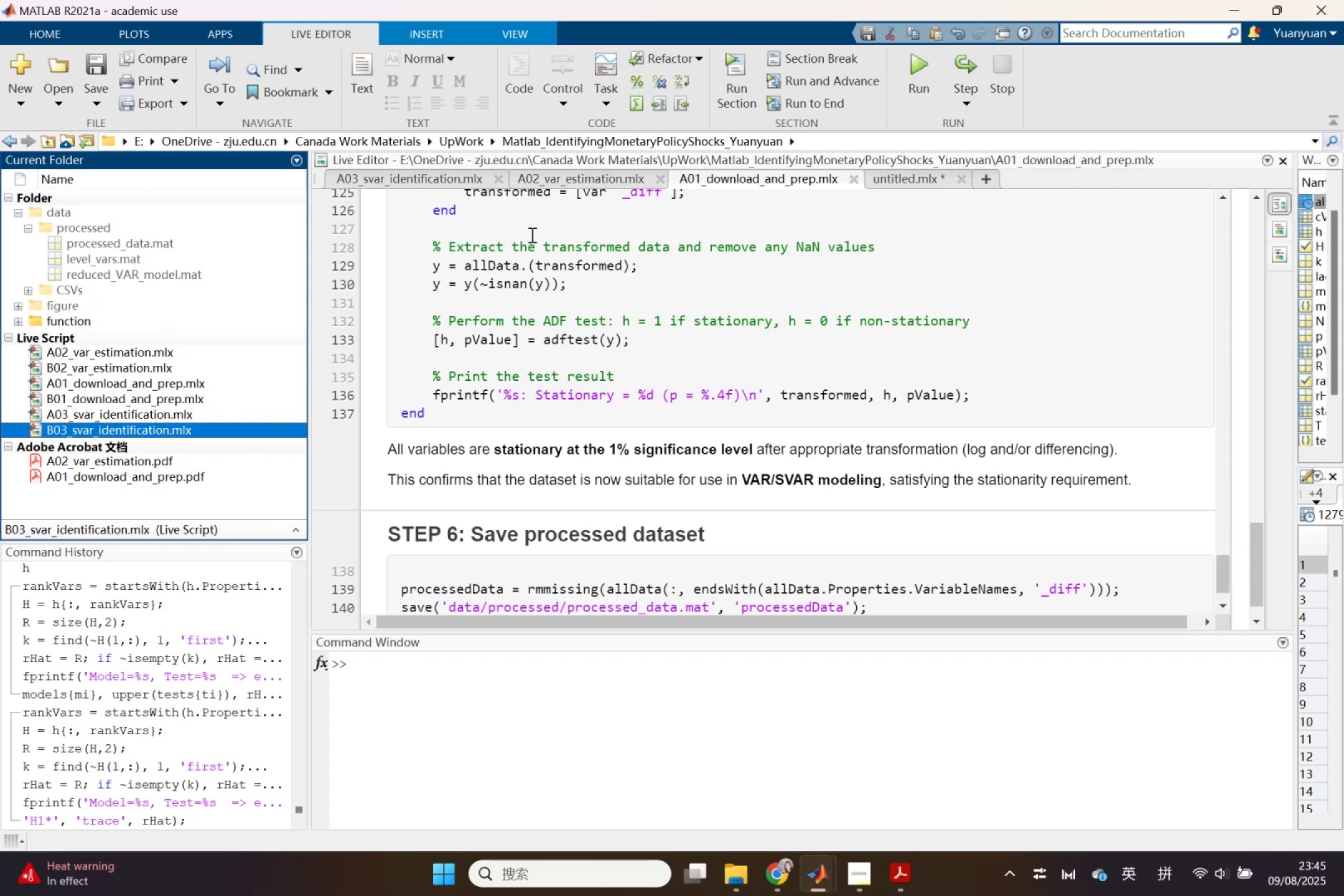 
left_click([1119, 343])
 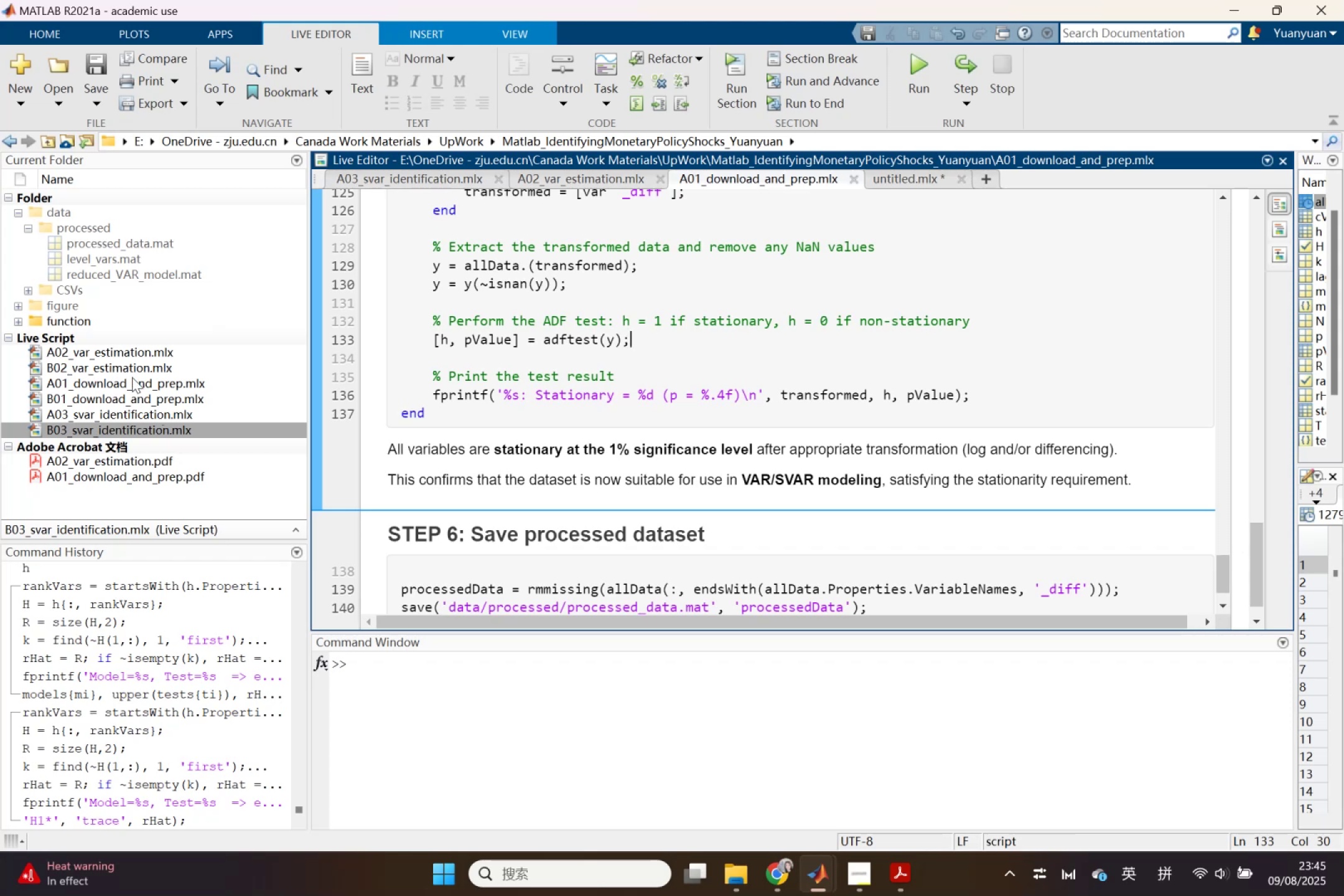 
left_click([132, 377])
 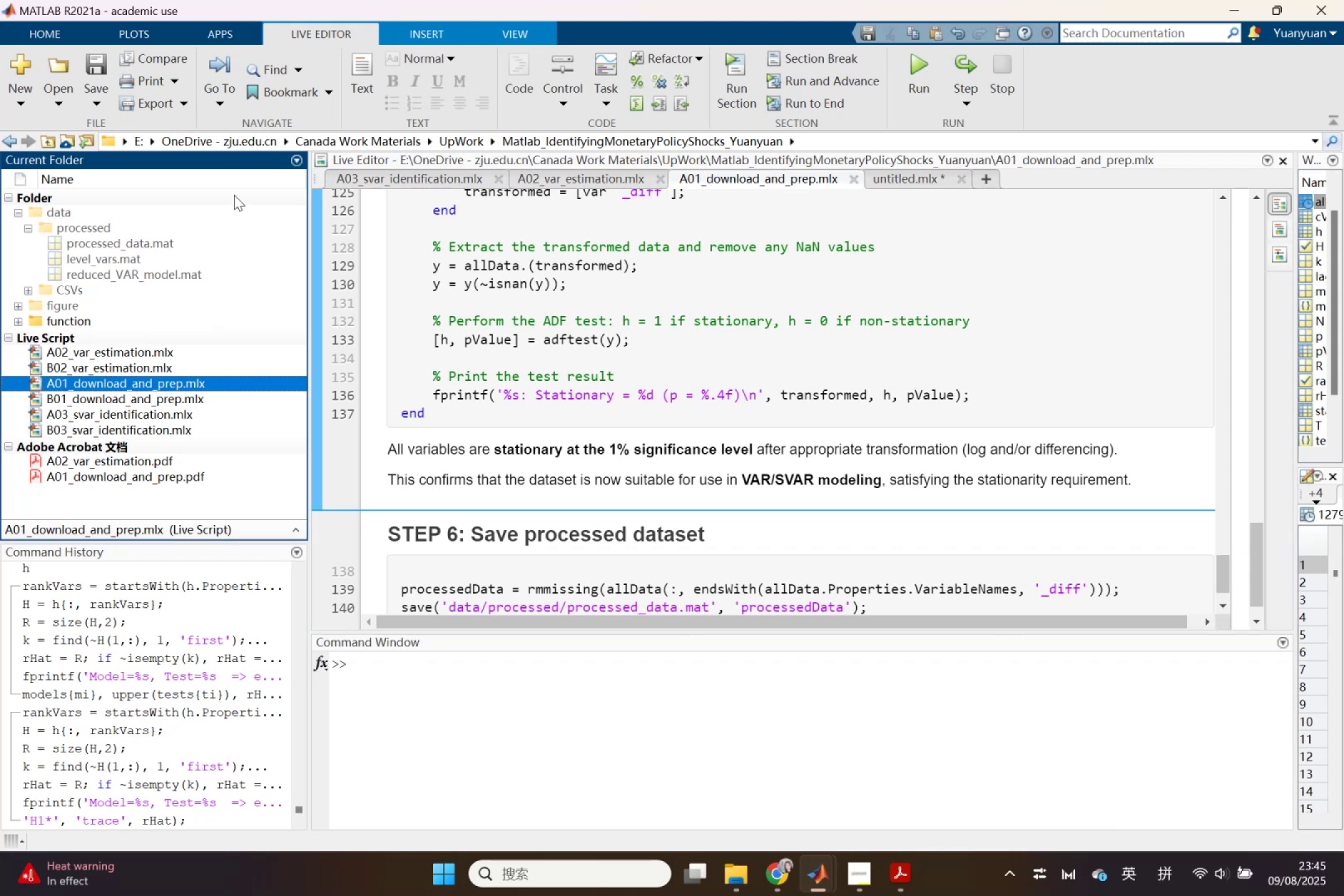 
left_click([68, 177])
 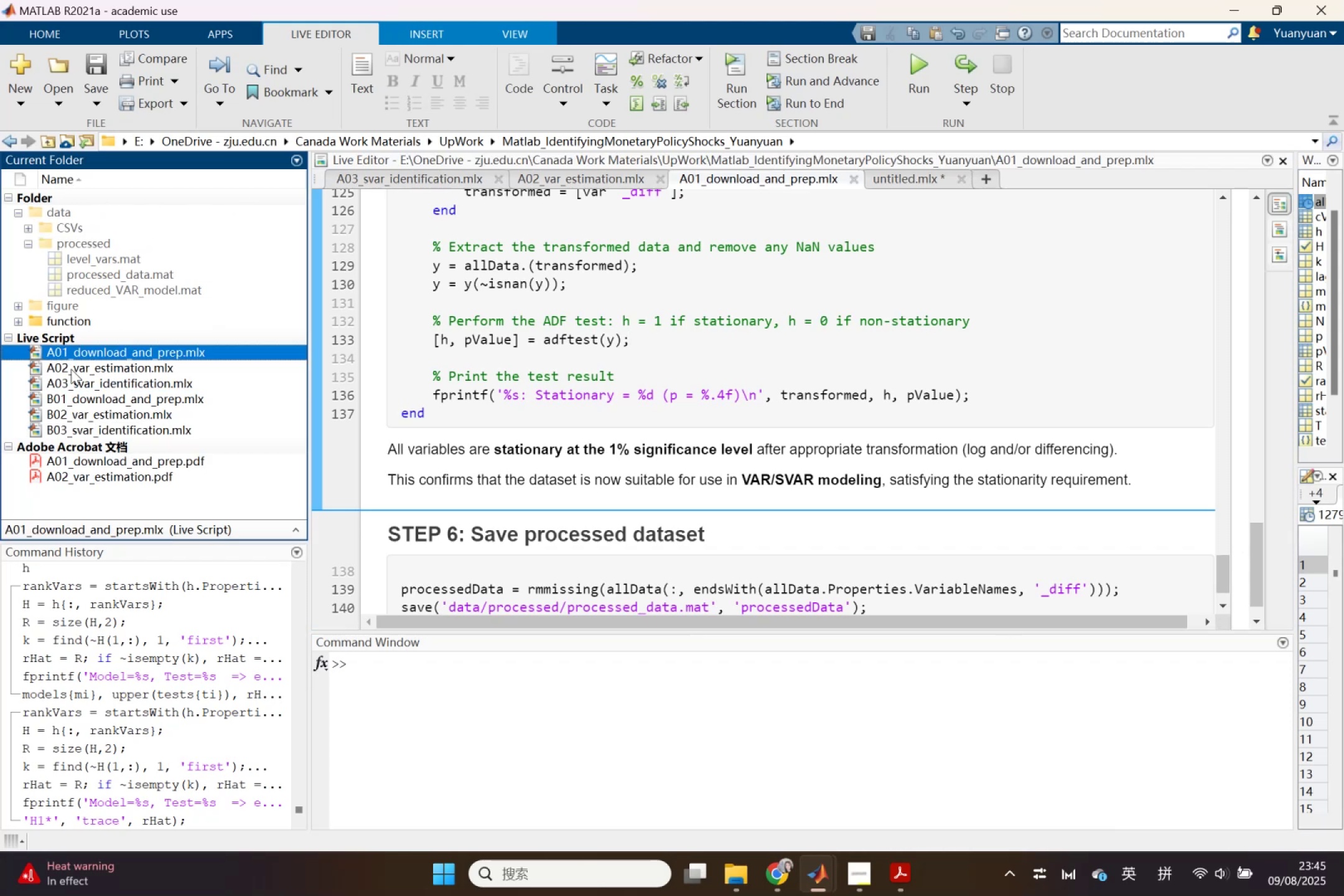 
left_click([73, 393])
 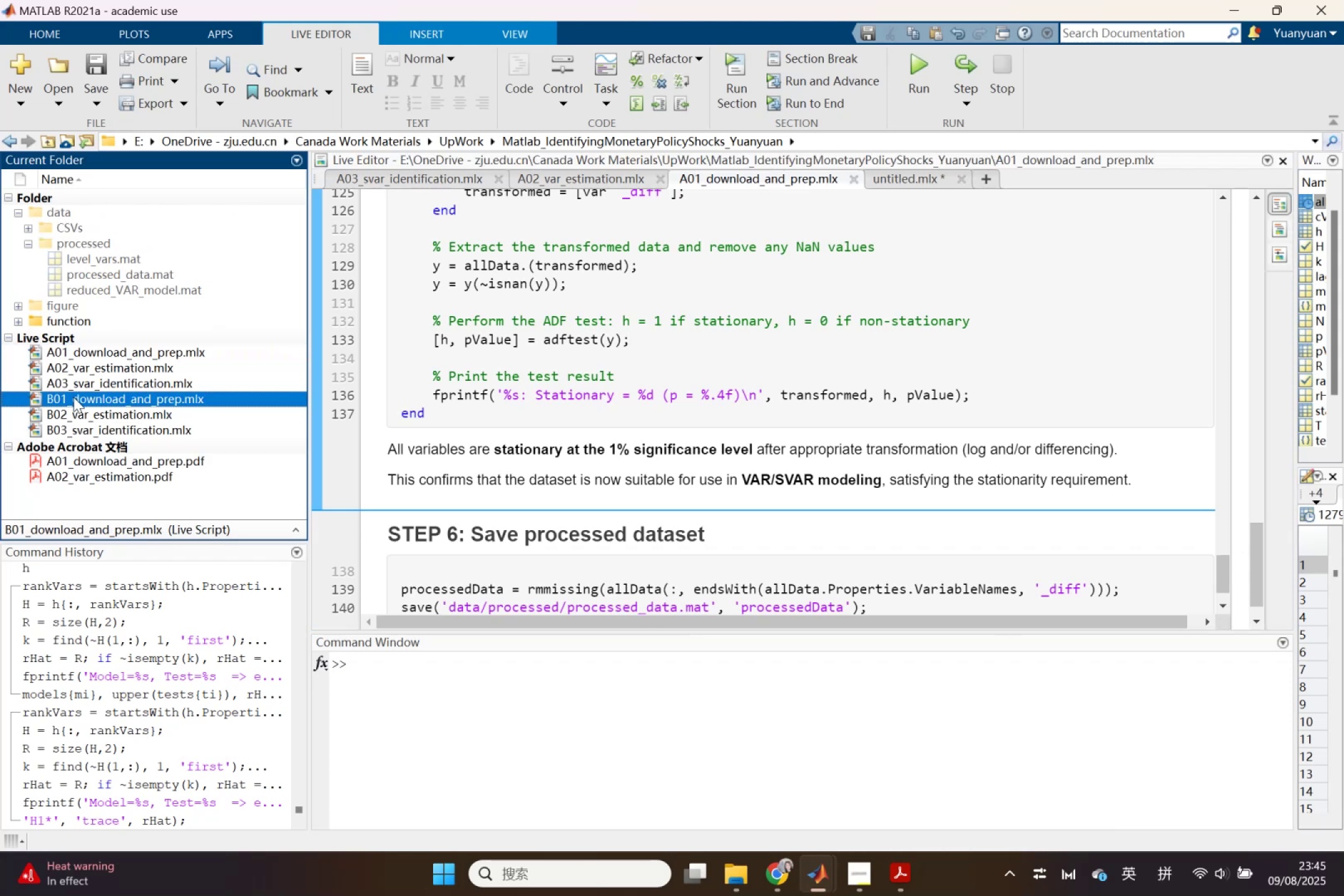 
double_click([73, 397])
 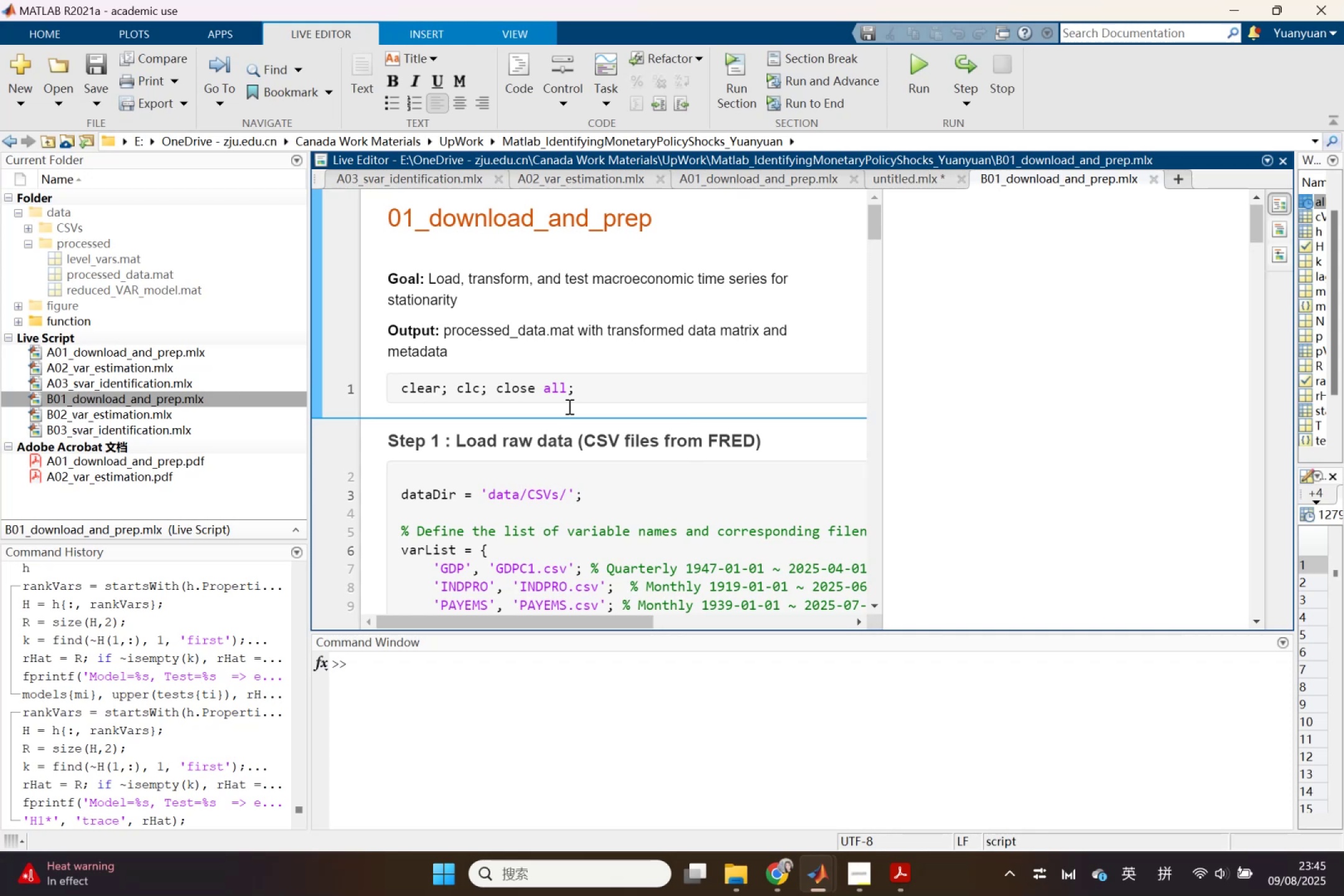 
scroll: coordinate [567, 398], scroll_direction: down, amount: 10.0
 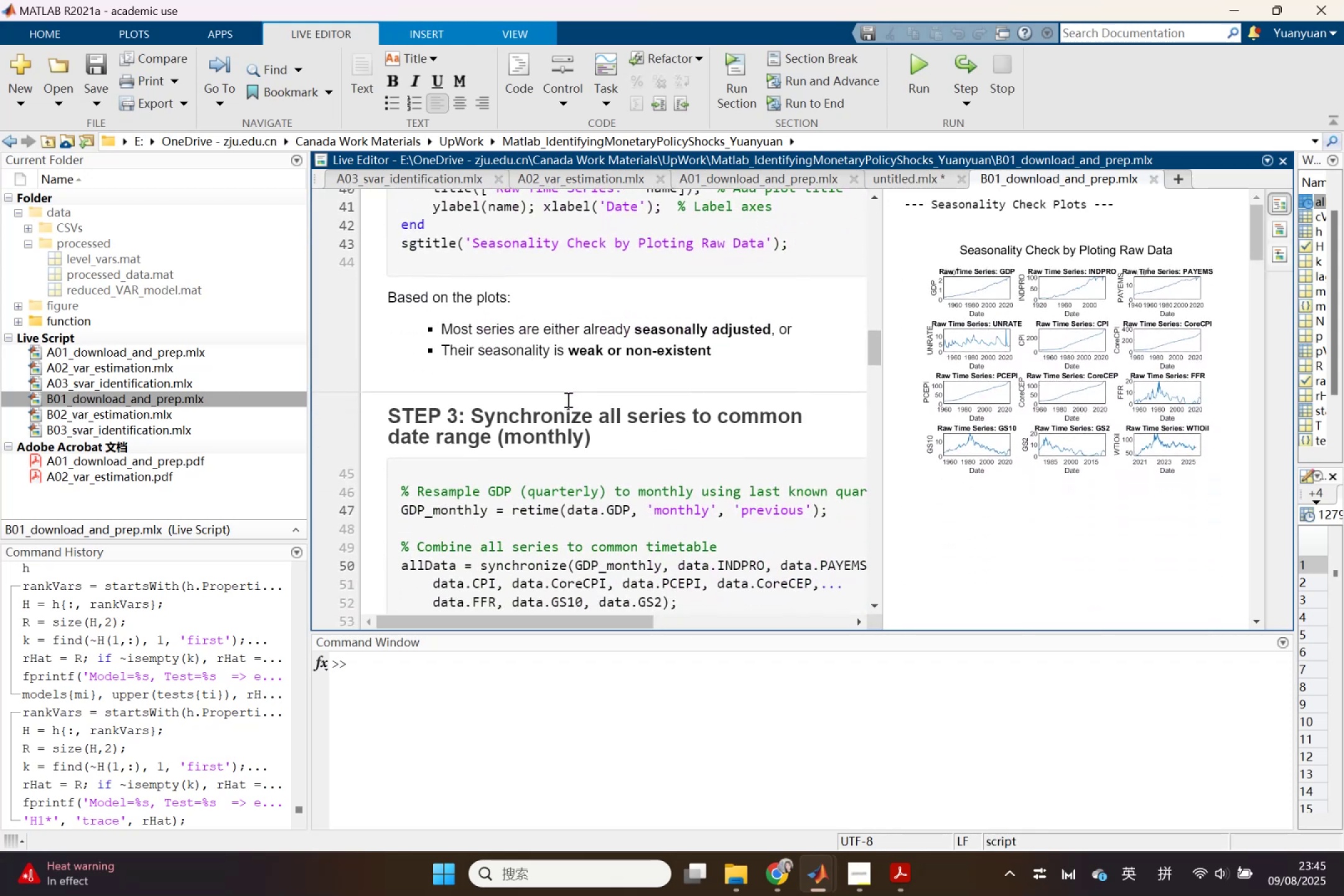 
scroll: coordinate [567, 399], scroll_direction: down, amount: 3.0
 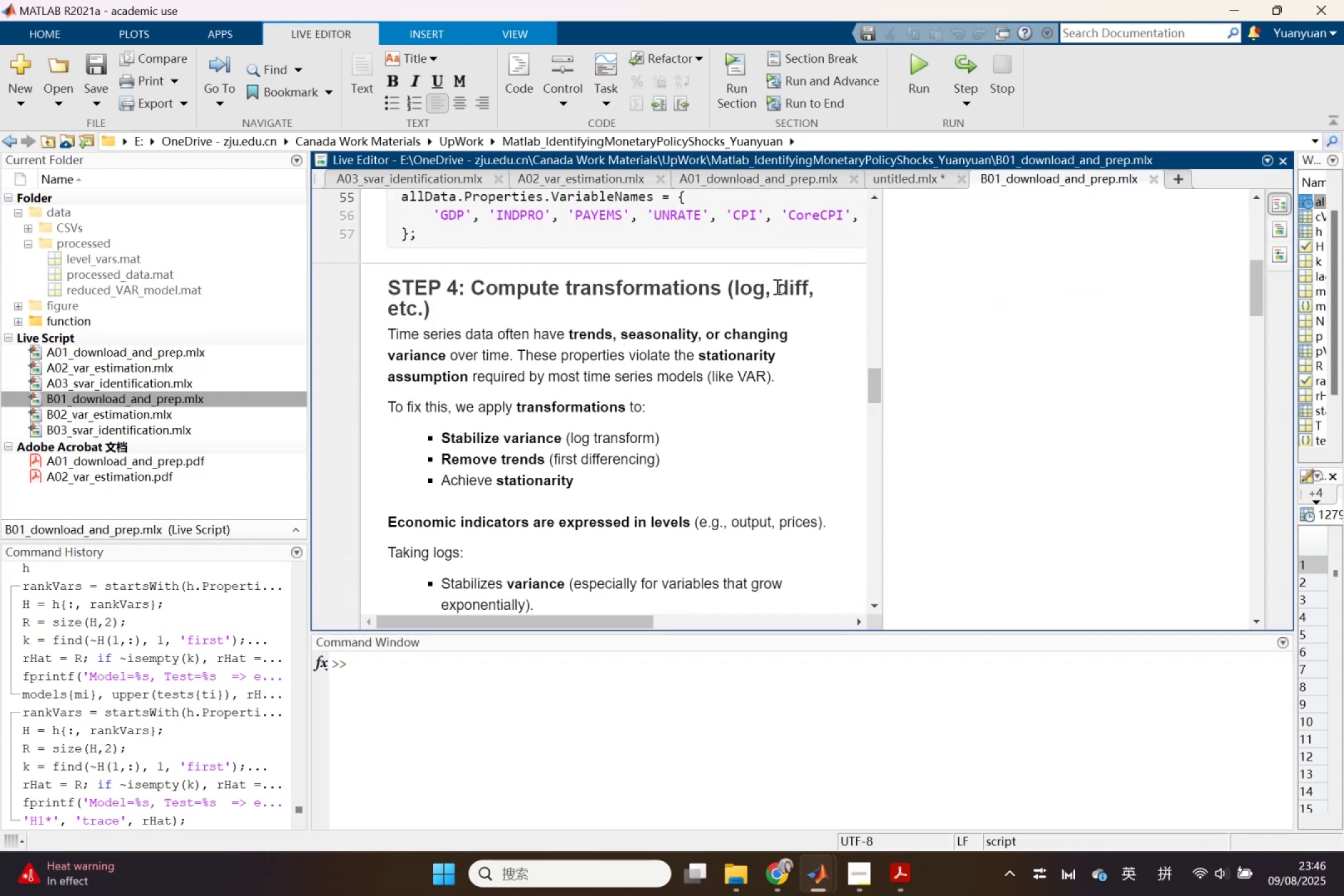 
wait(12.39)
 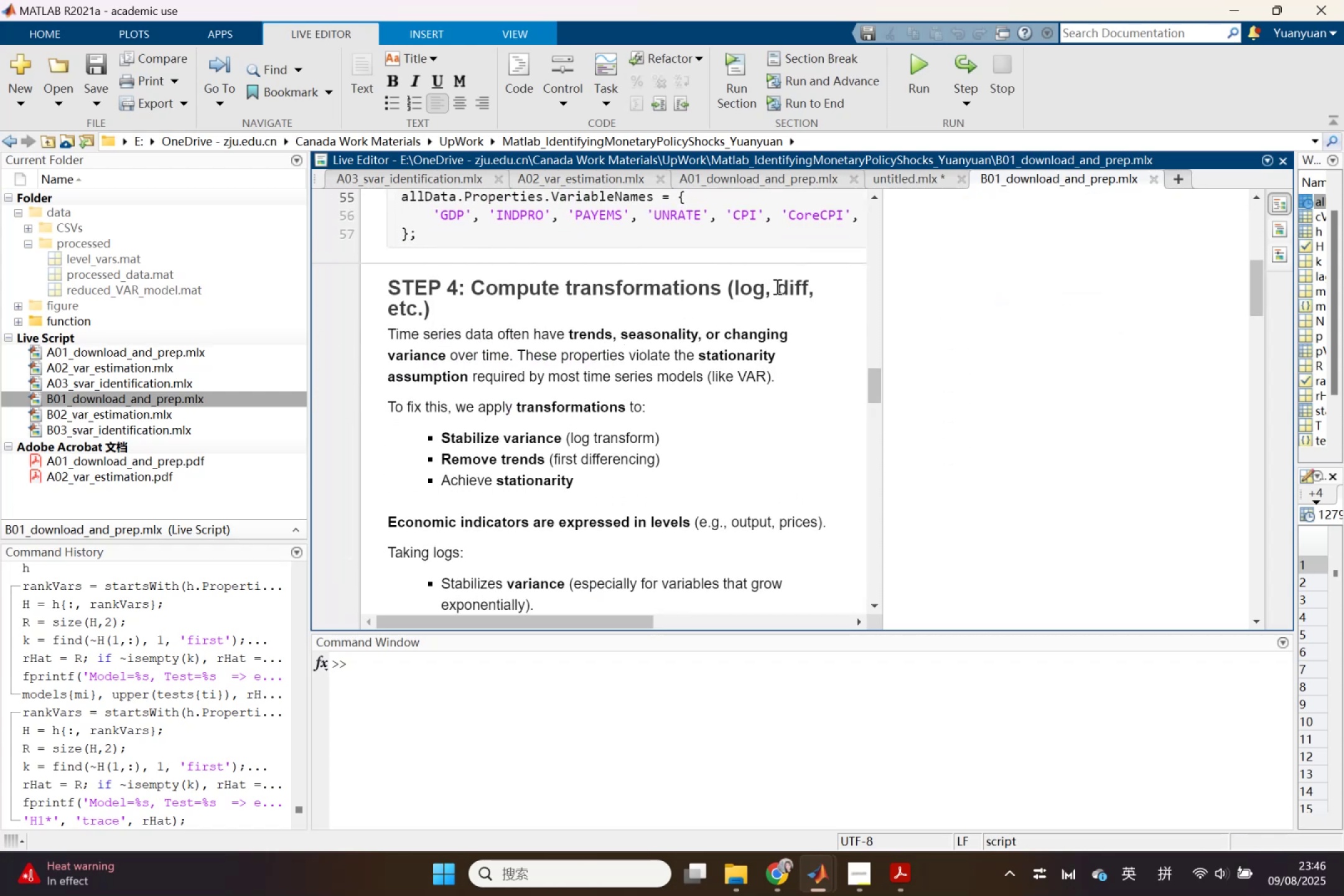 
left_click([695, 770])
 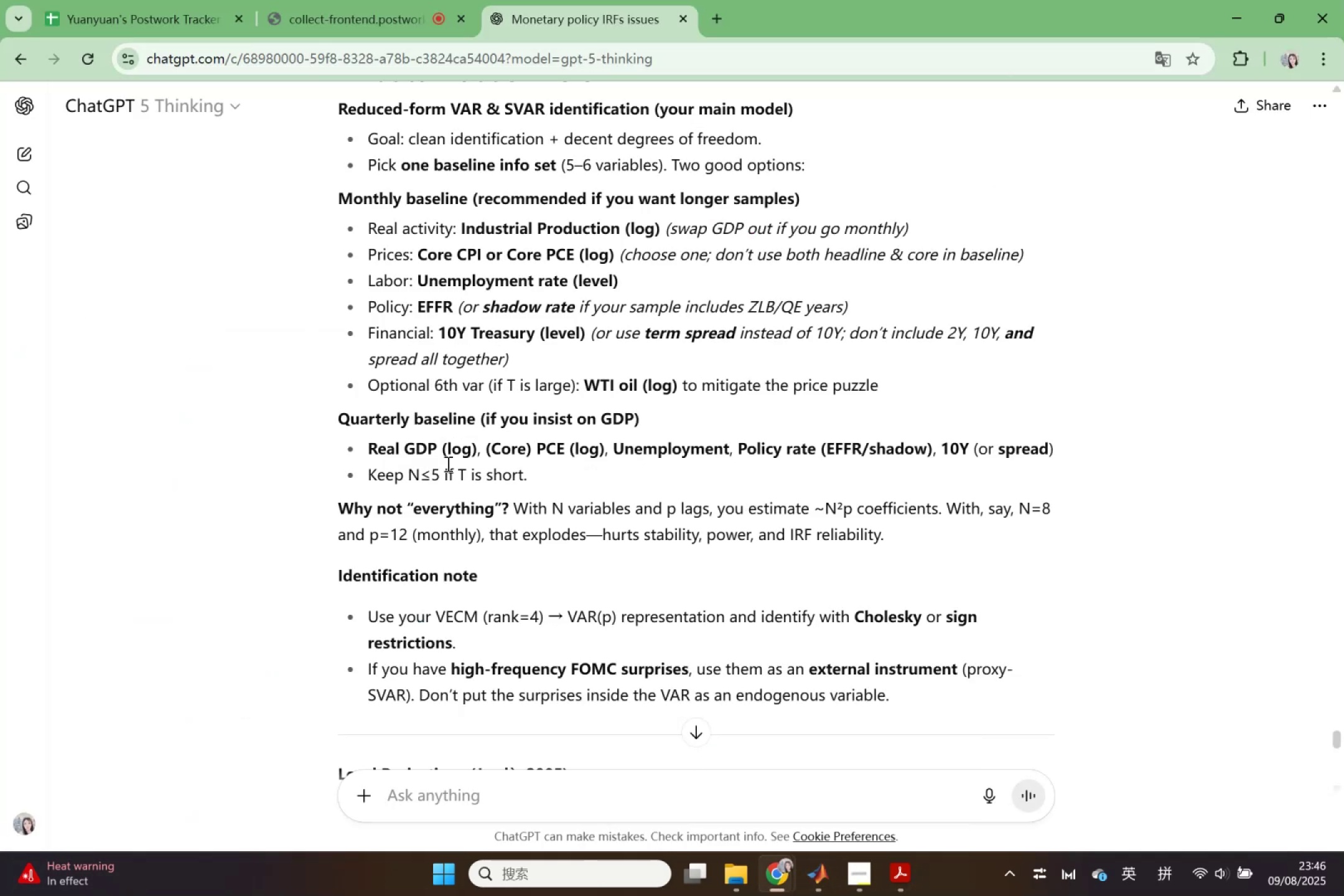 
scroll: coordinate [495, 450], scroll_direction: up, amount: 9.0
 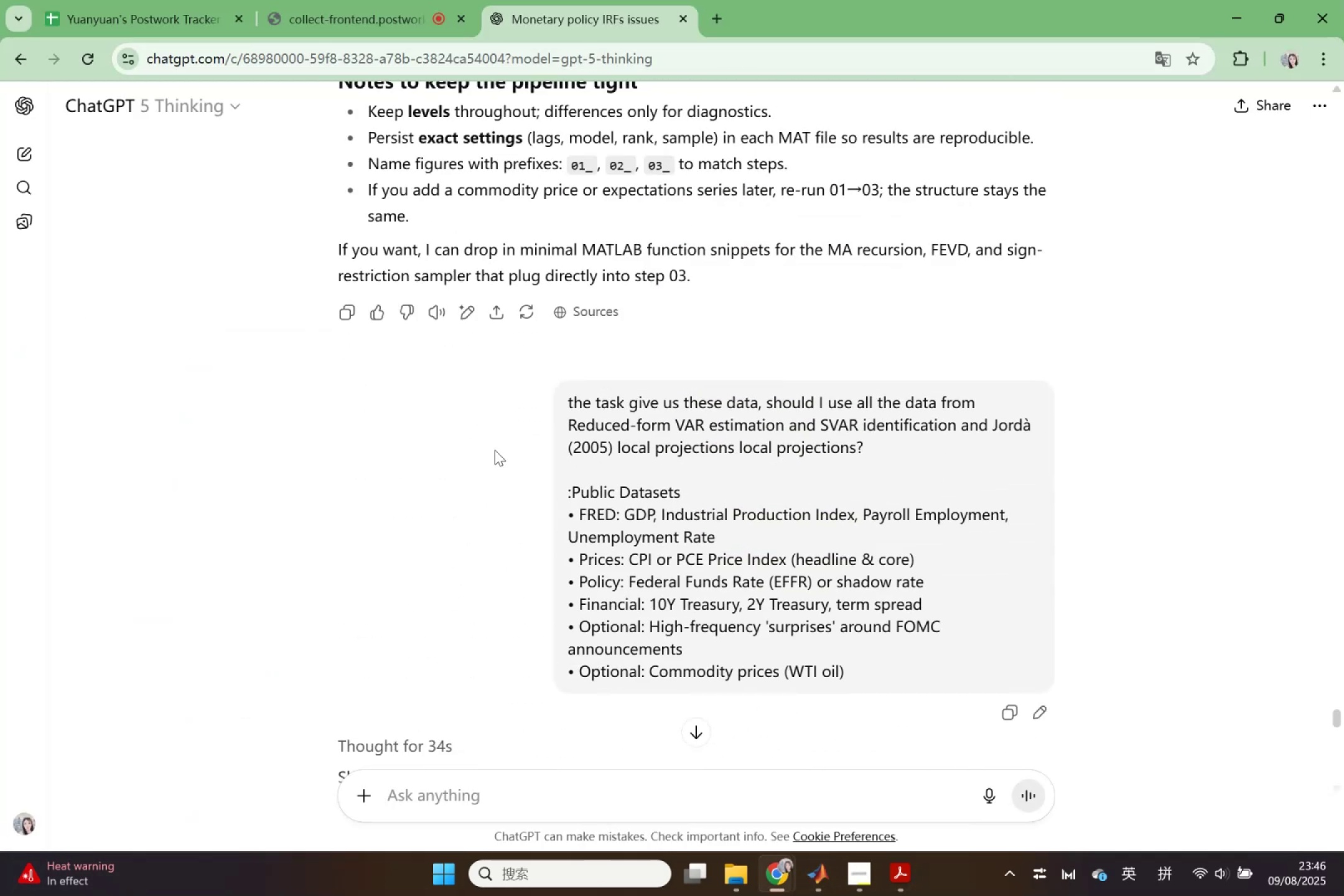 
scroll: coordinate [496, 446], scroll_direction: none, amount: 0.0
 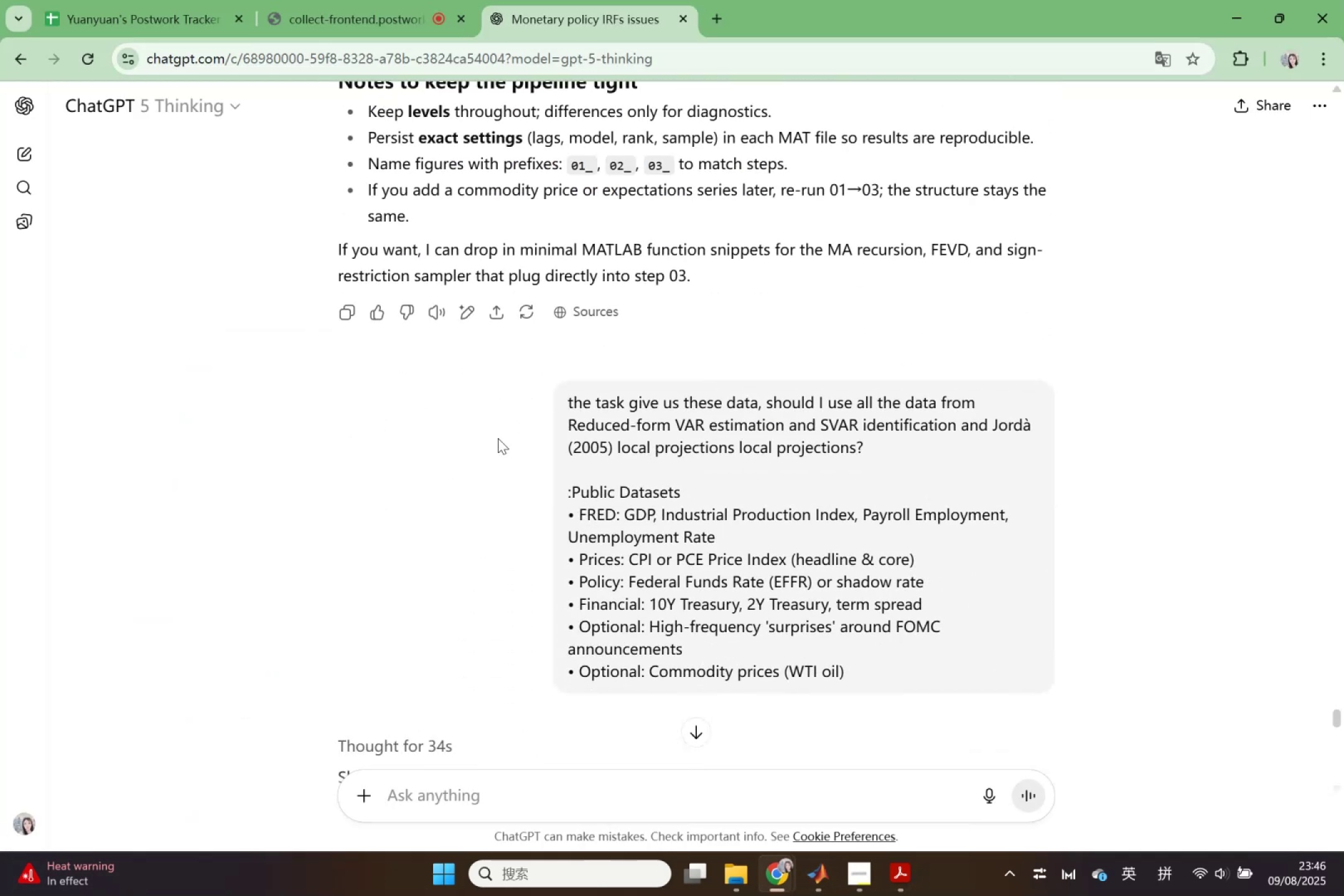 
scroll: coordinate [496, 421], scroll_direction: up, amount: 33.0
 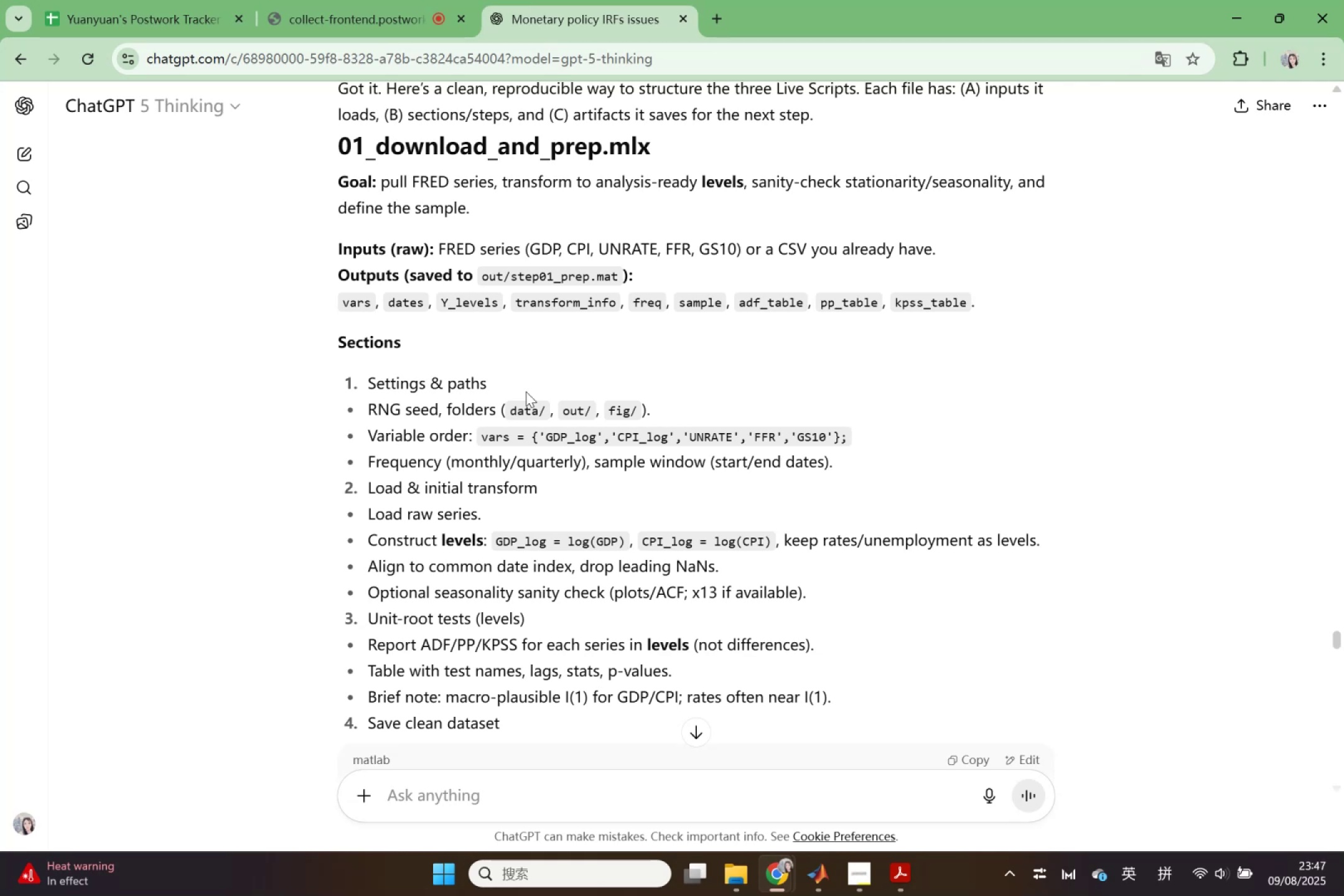 
wait(50.09)
 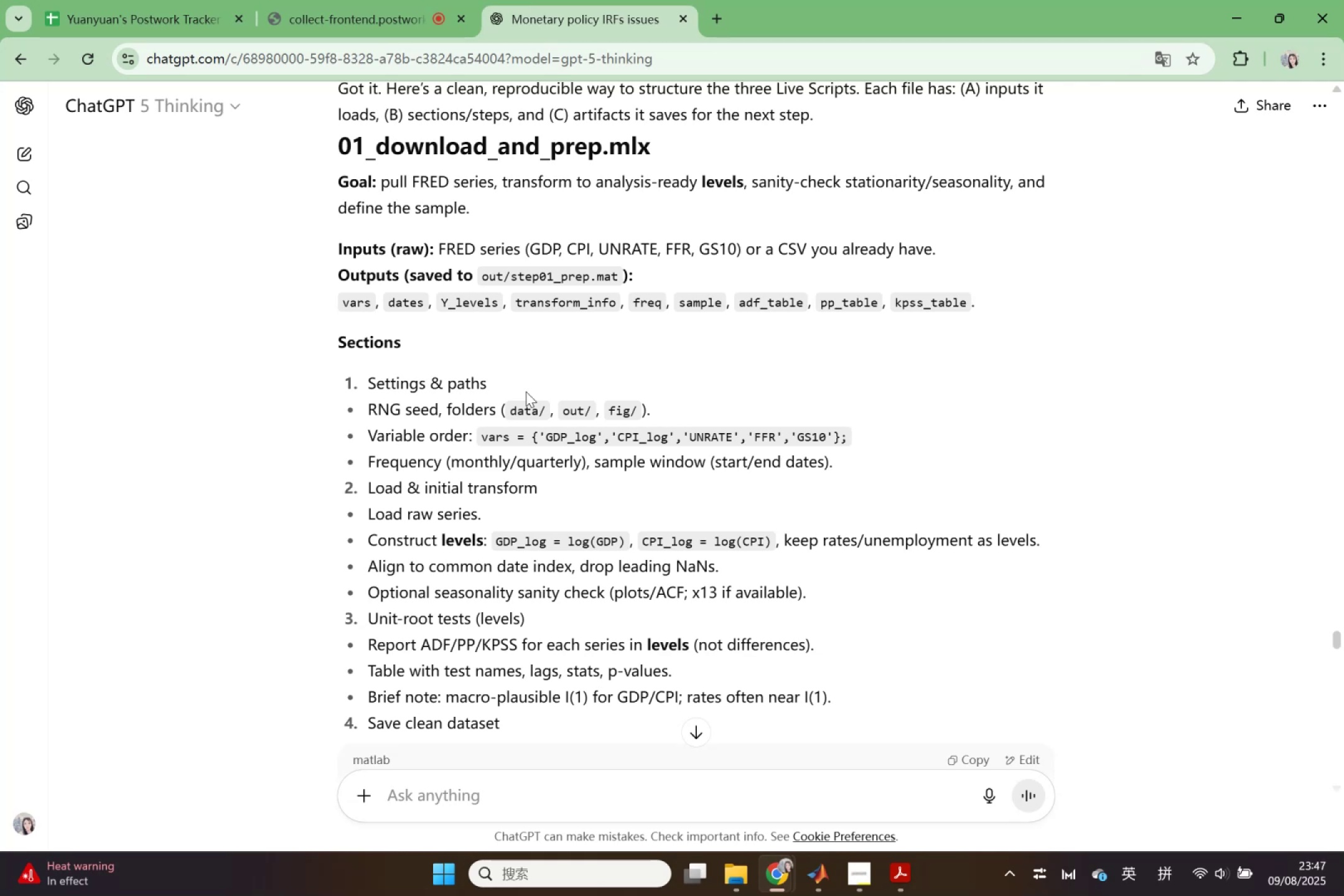 
scroll: coordinate [723, 588], scroll_direction: down, amount: 2.0
 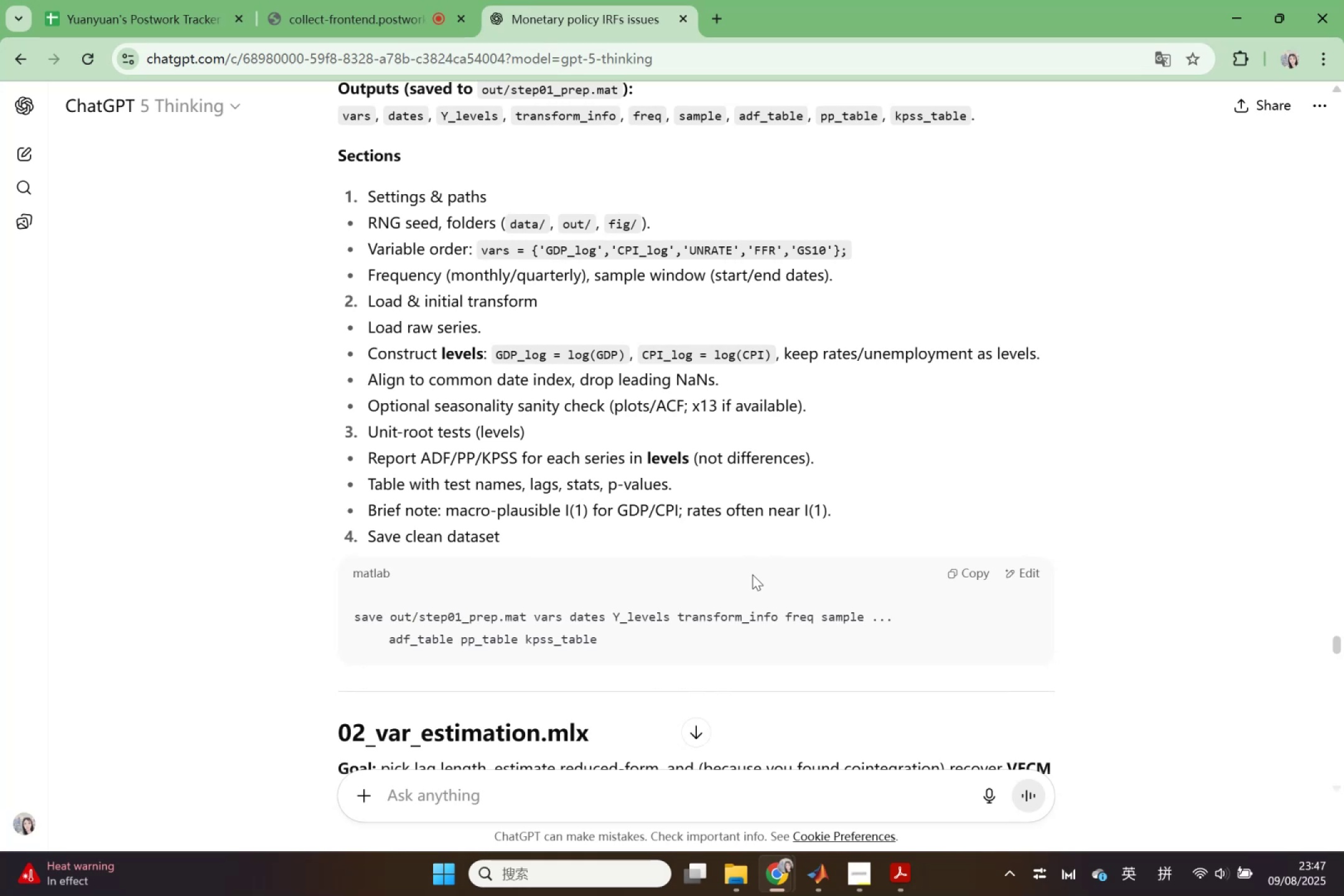 
wait(25.95)
 